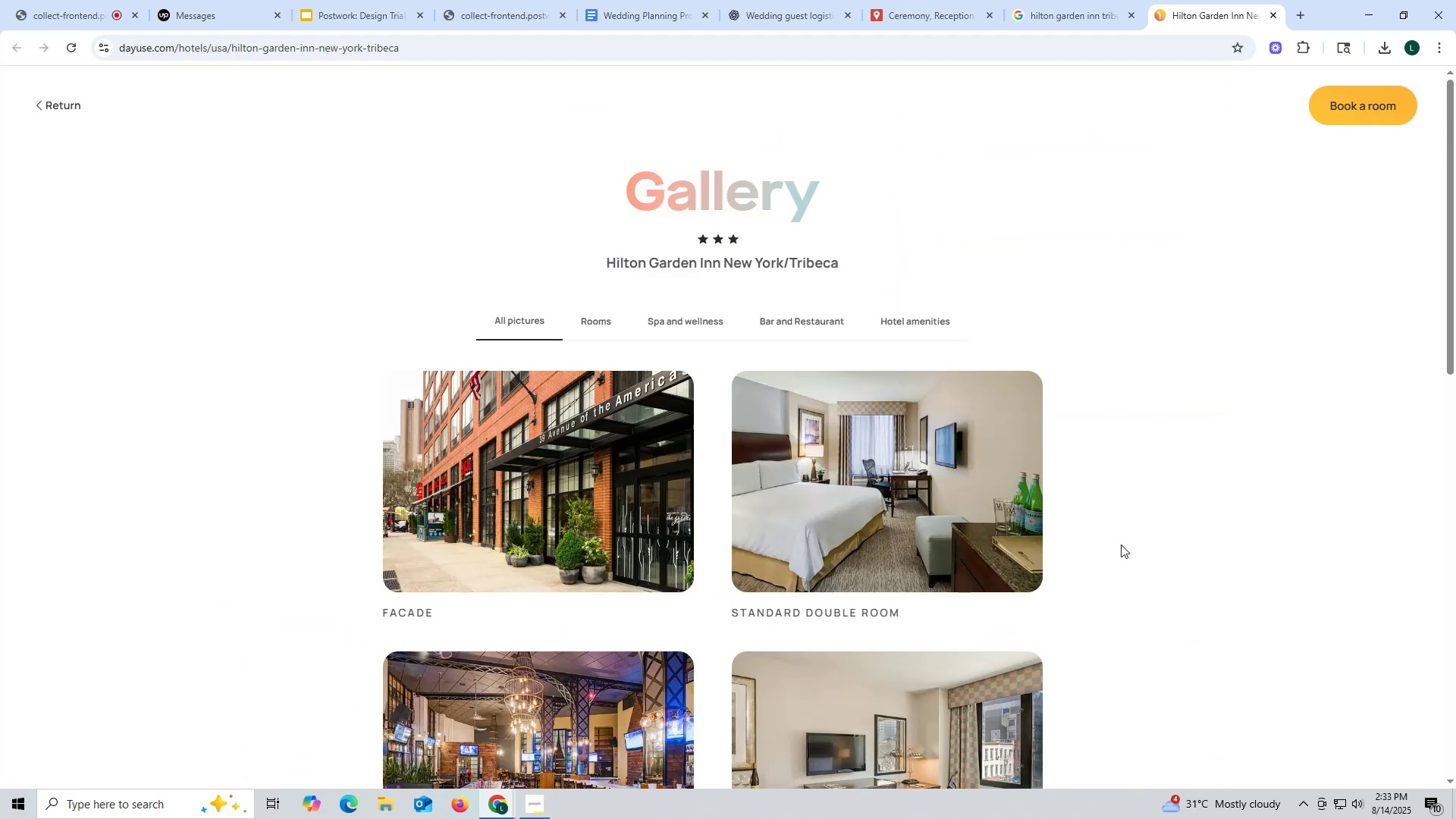 
scroll: coordinate [708, 511], scroll_direction: down, amount: 6.0
 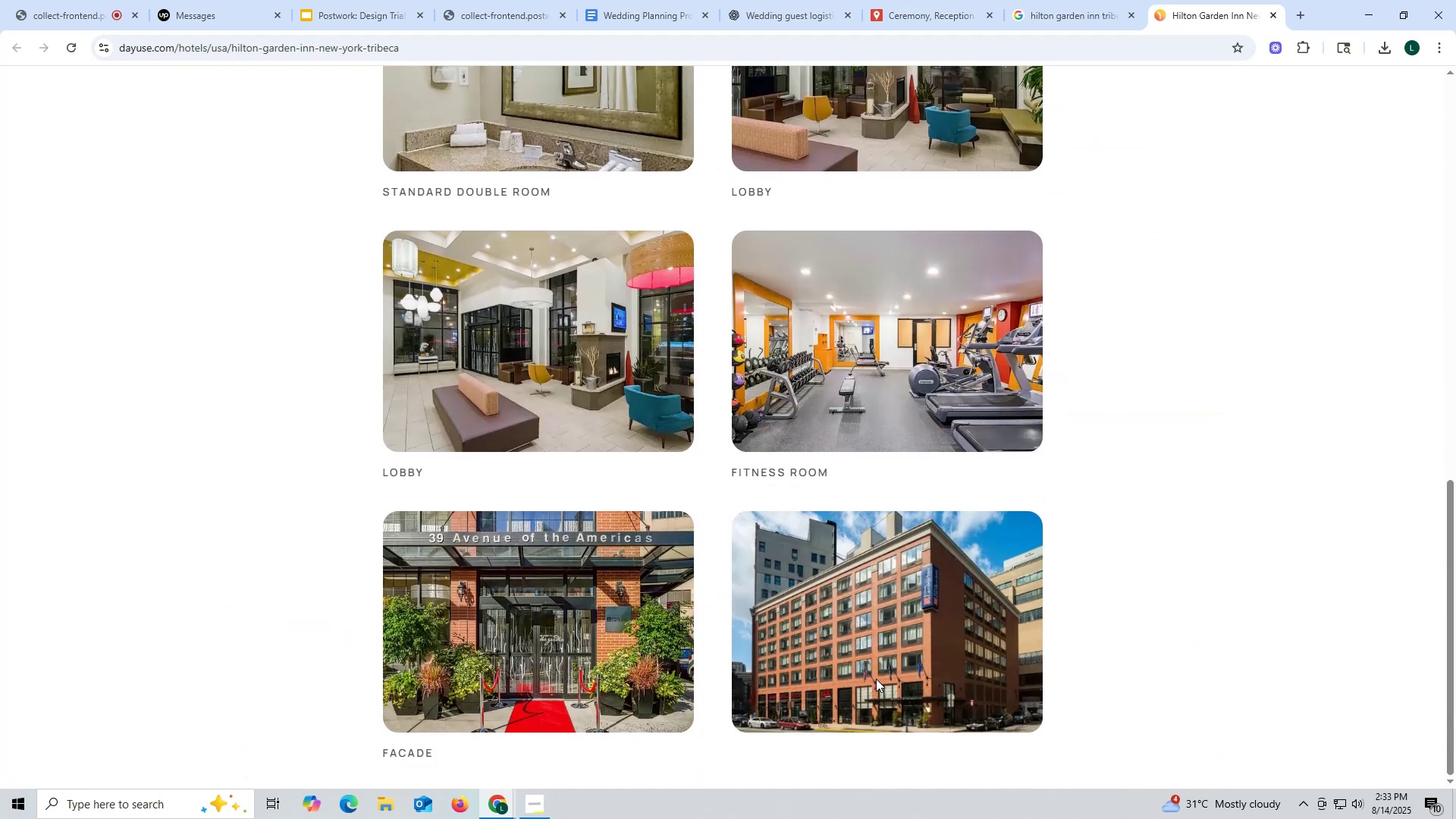 
left_click([876, 679])
 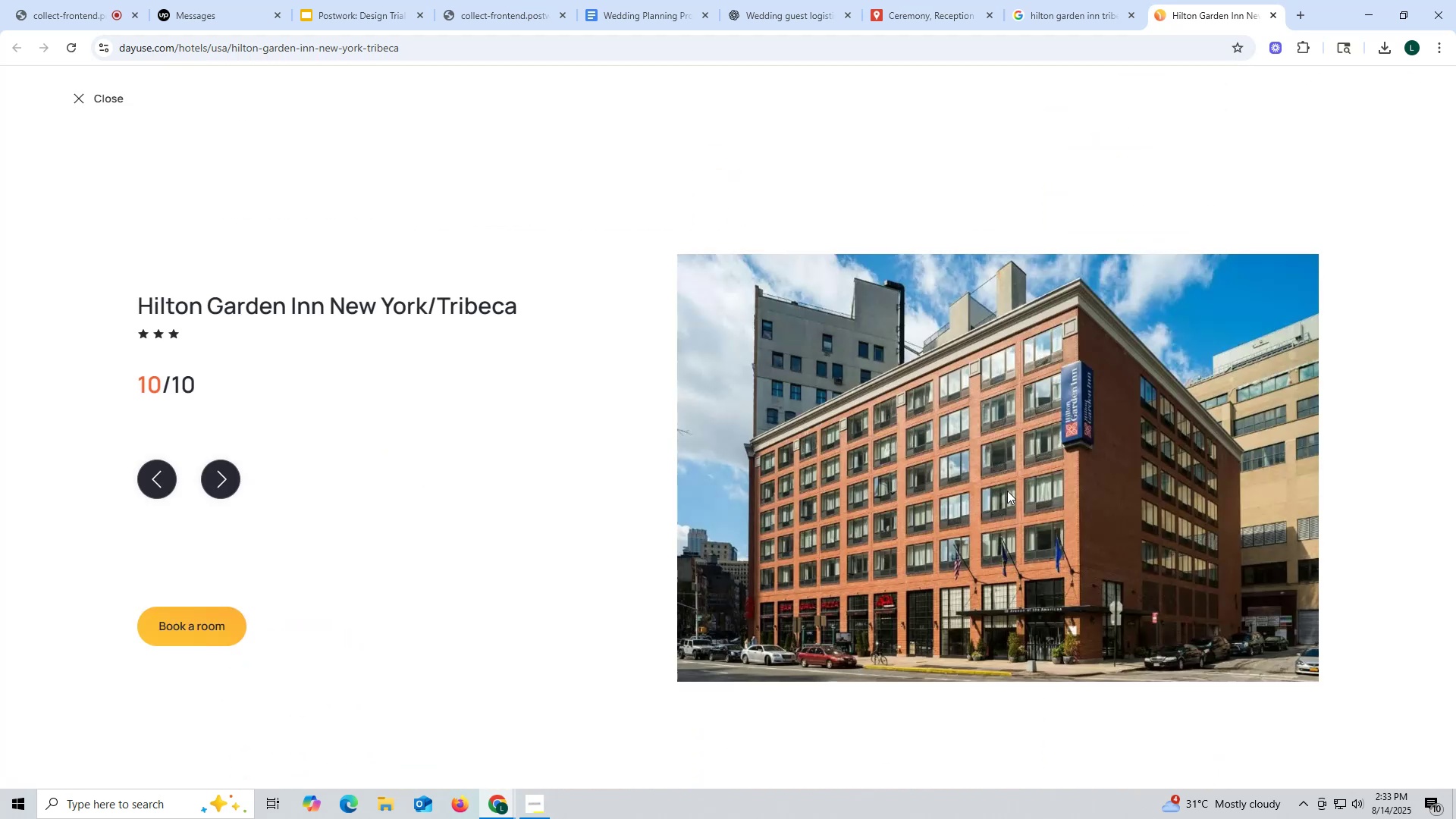 
right_click([1012, 416])
 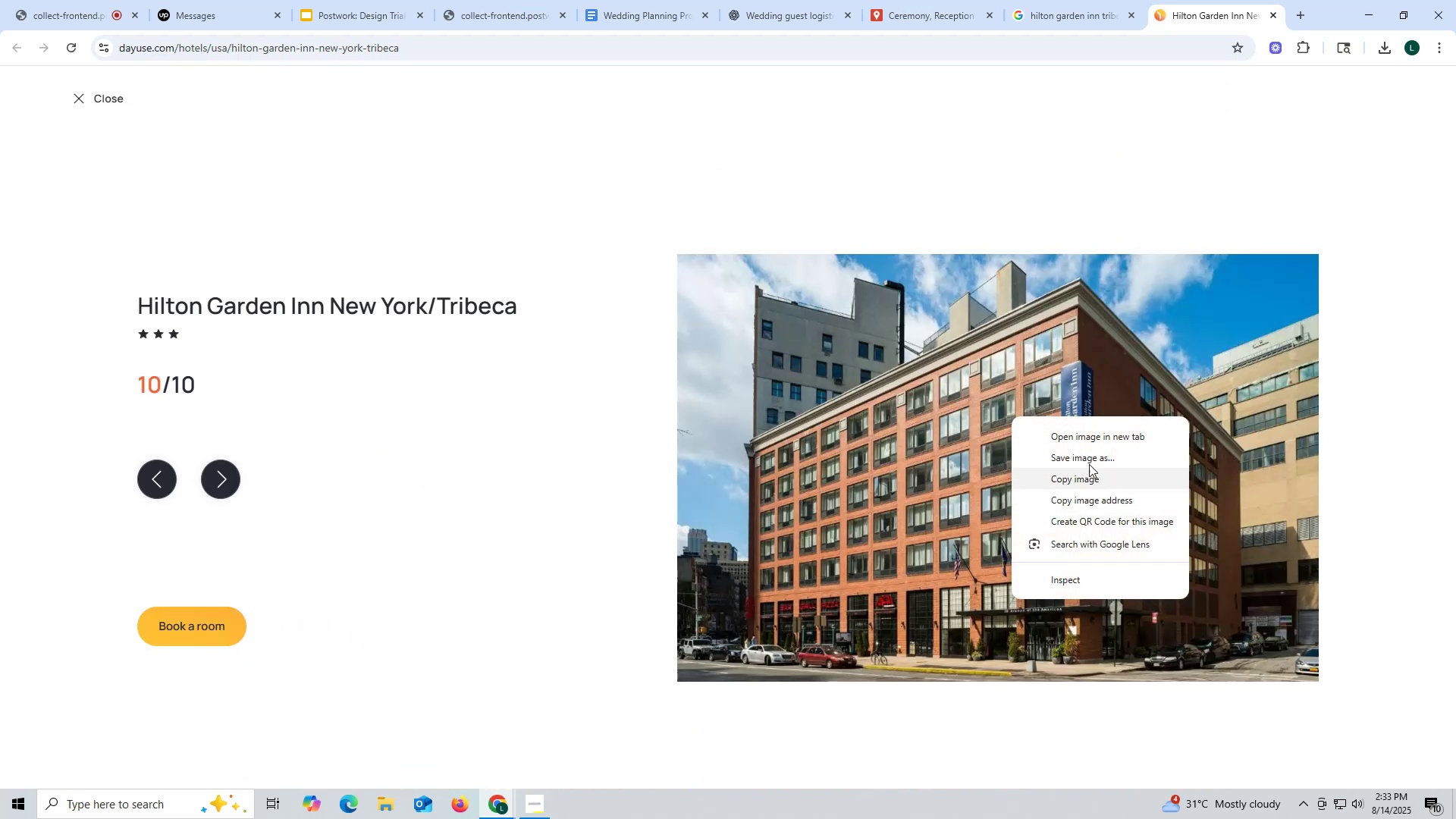 
left_click([1089, 454])
 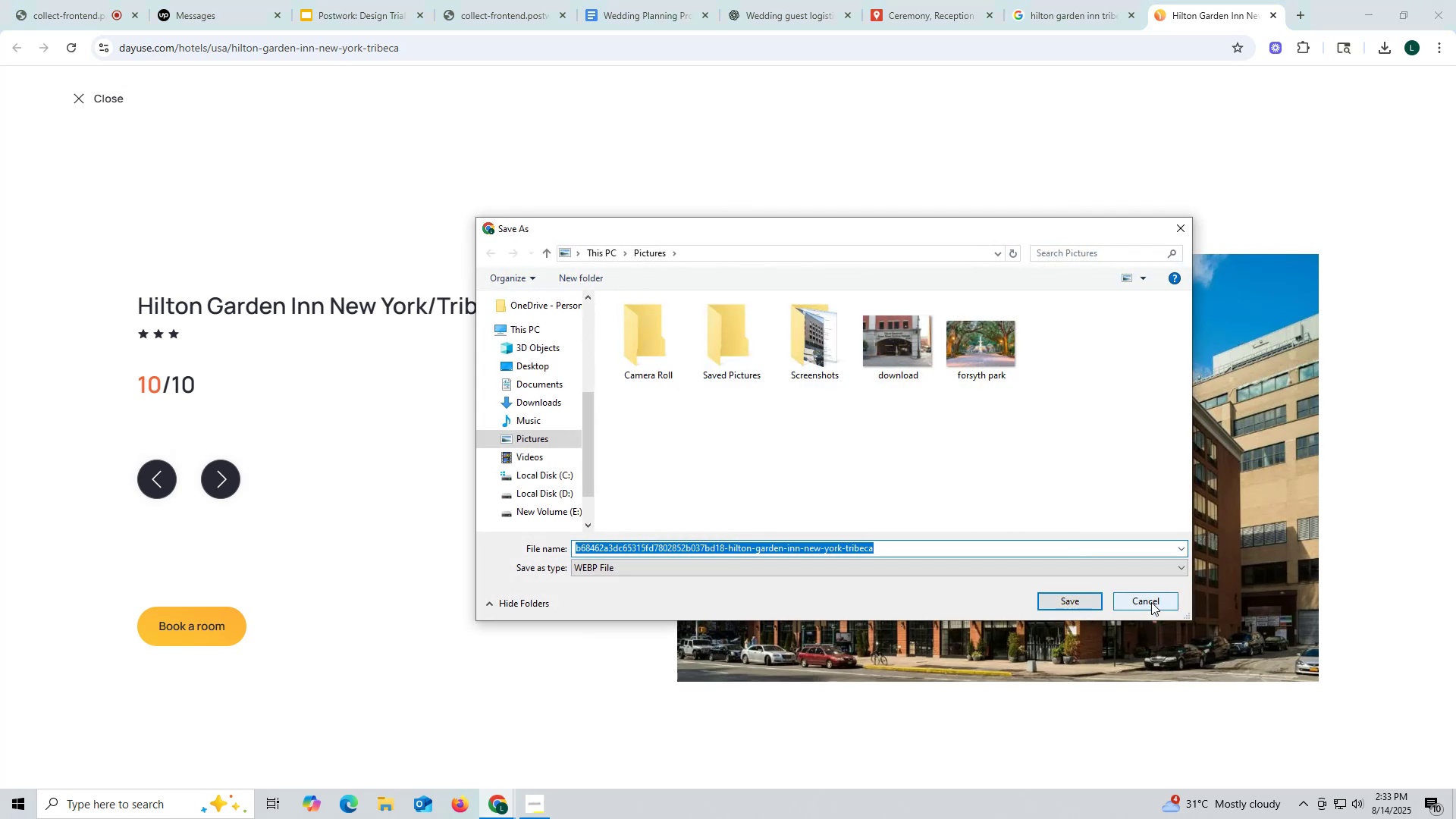 
left_click([1175, 566])
 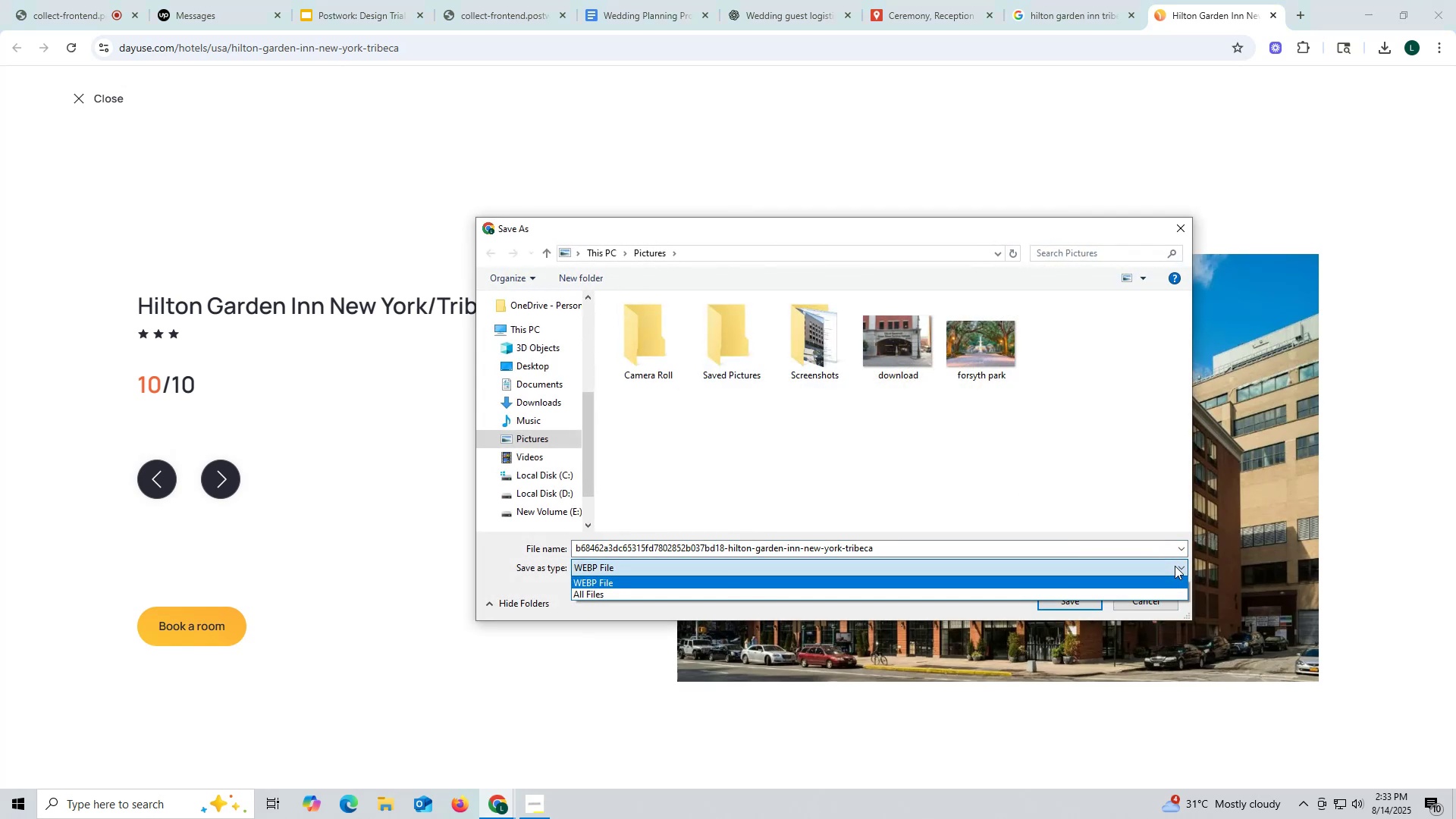 
left_click([1175, 566])
 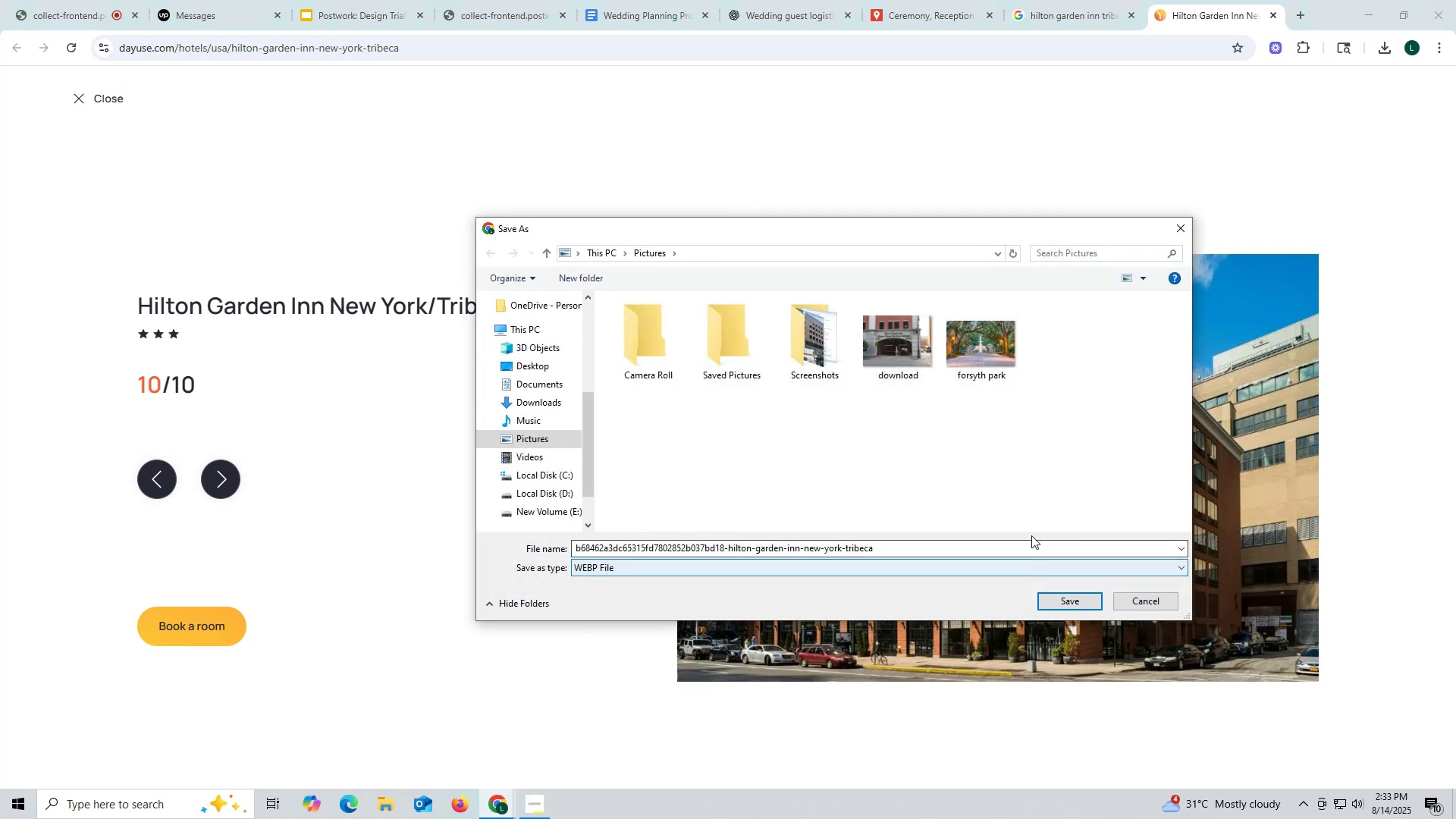 
left_click([1161, 602])
 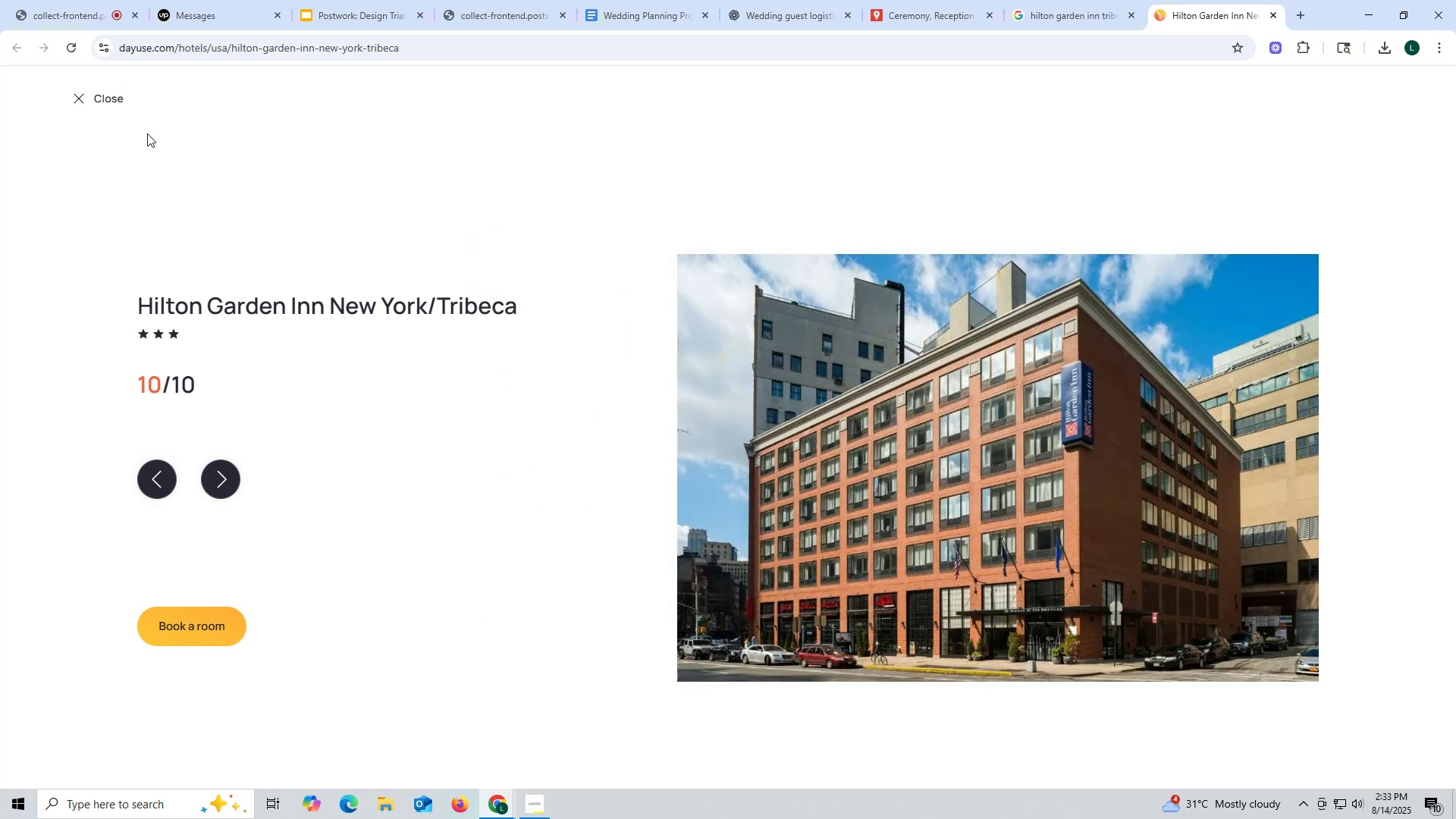 
left_click([111, 96])
 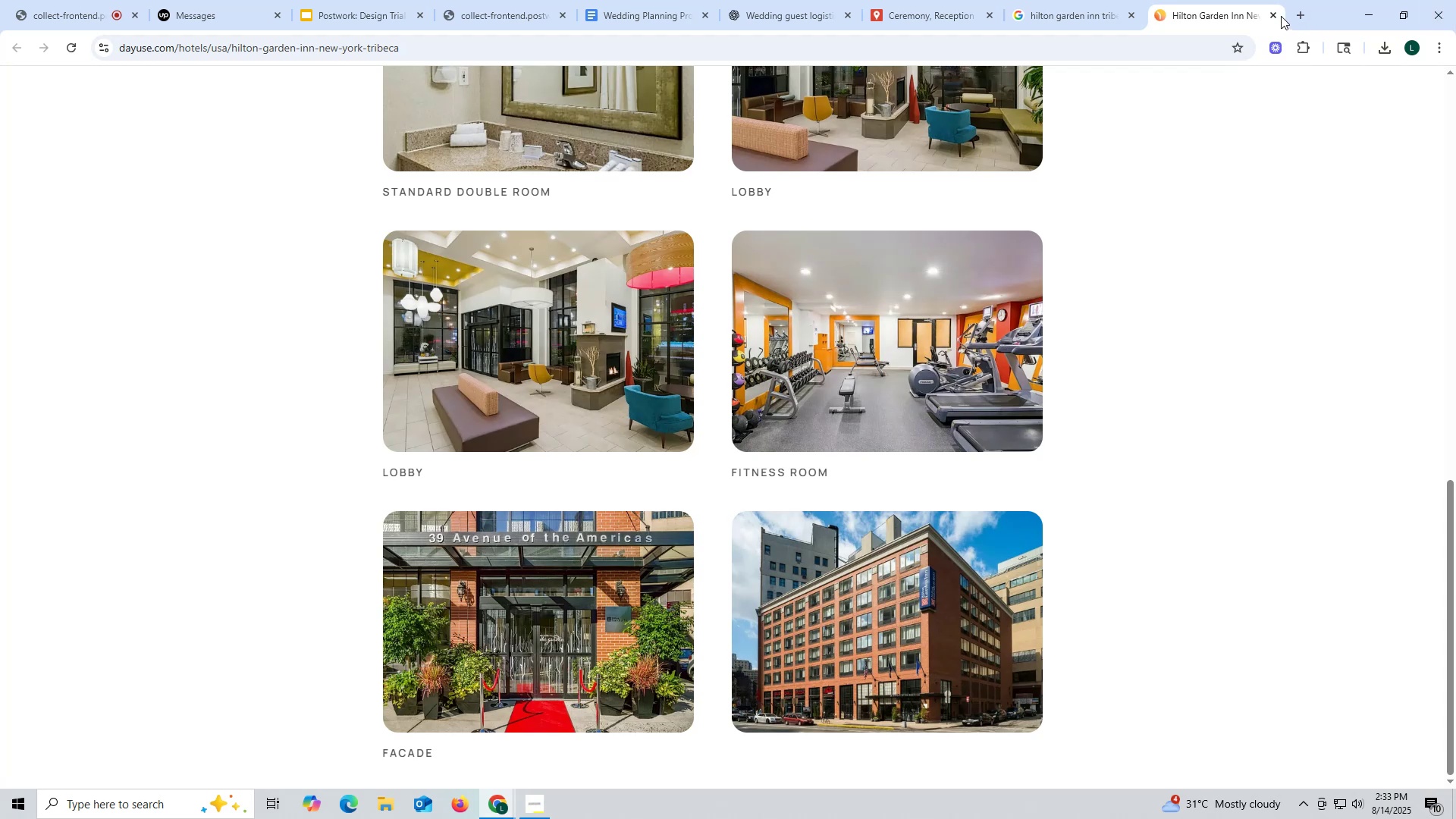 
left_click([1274, 13])
 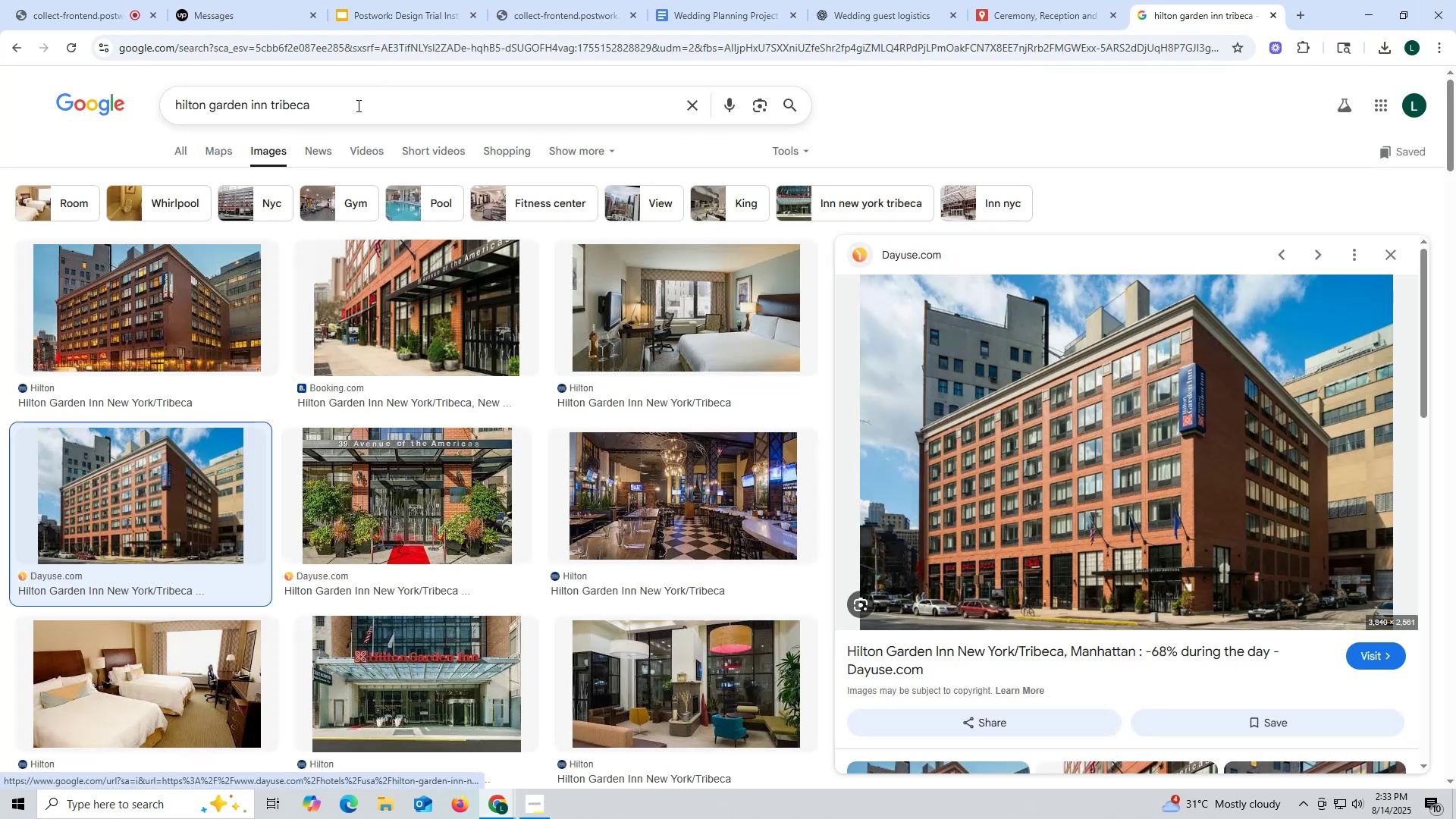 
left_click_drag(start_coordinate=[347, 108], to_coordinate=[344, 108])
 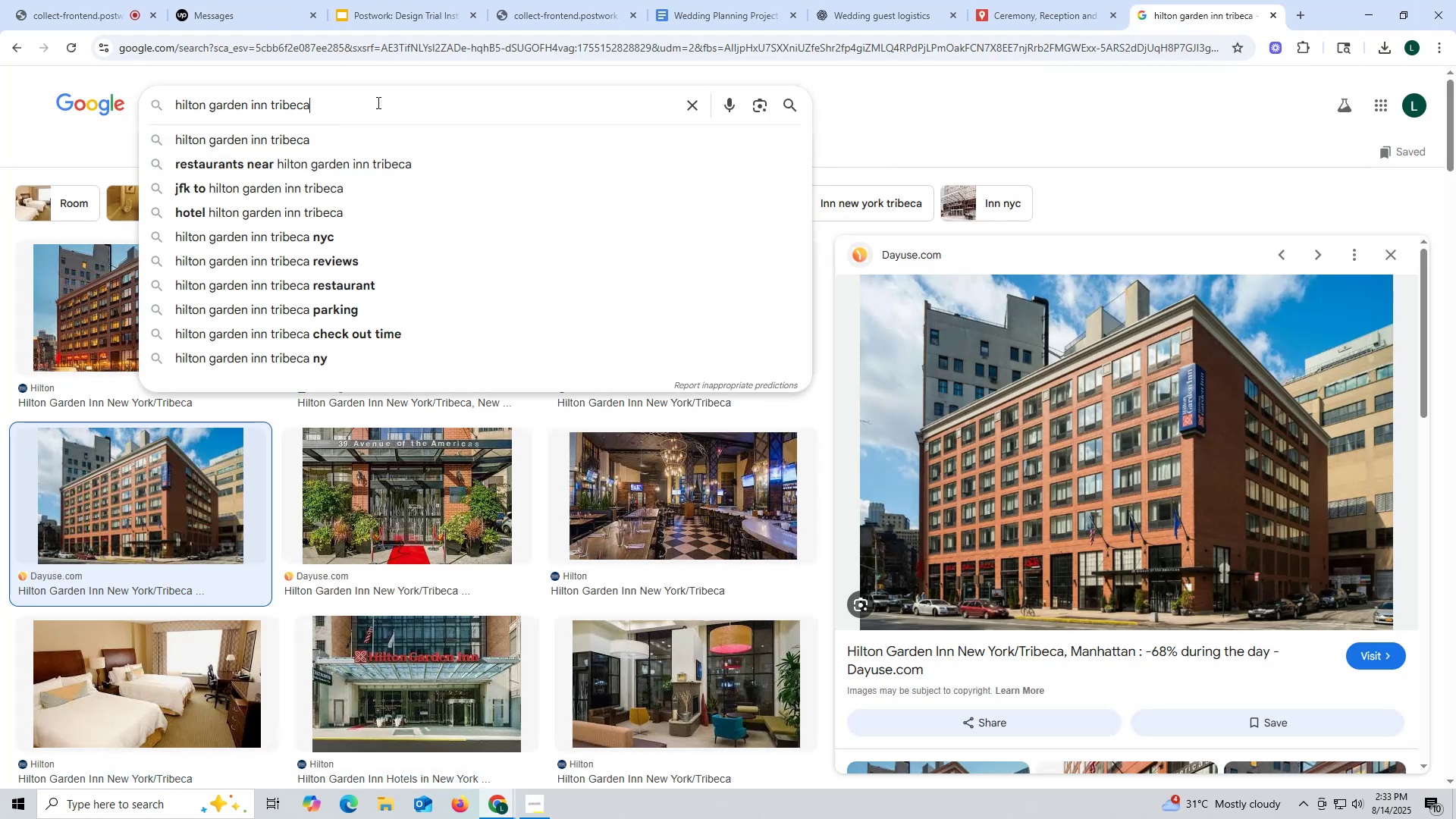 
type( jo)
key(Backspace)
type(pefg)
key(Backspace)
key(Backspace)
type(g)
 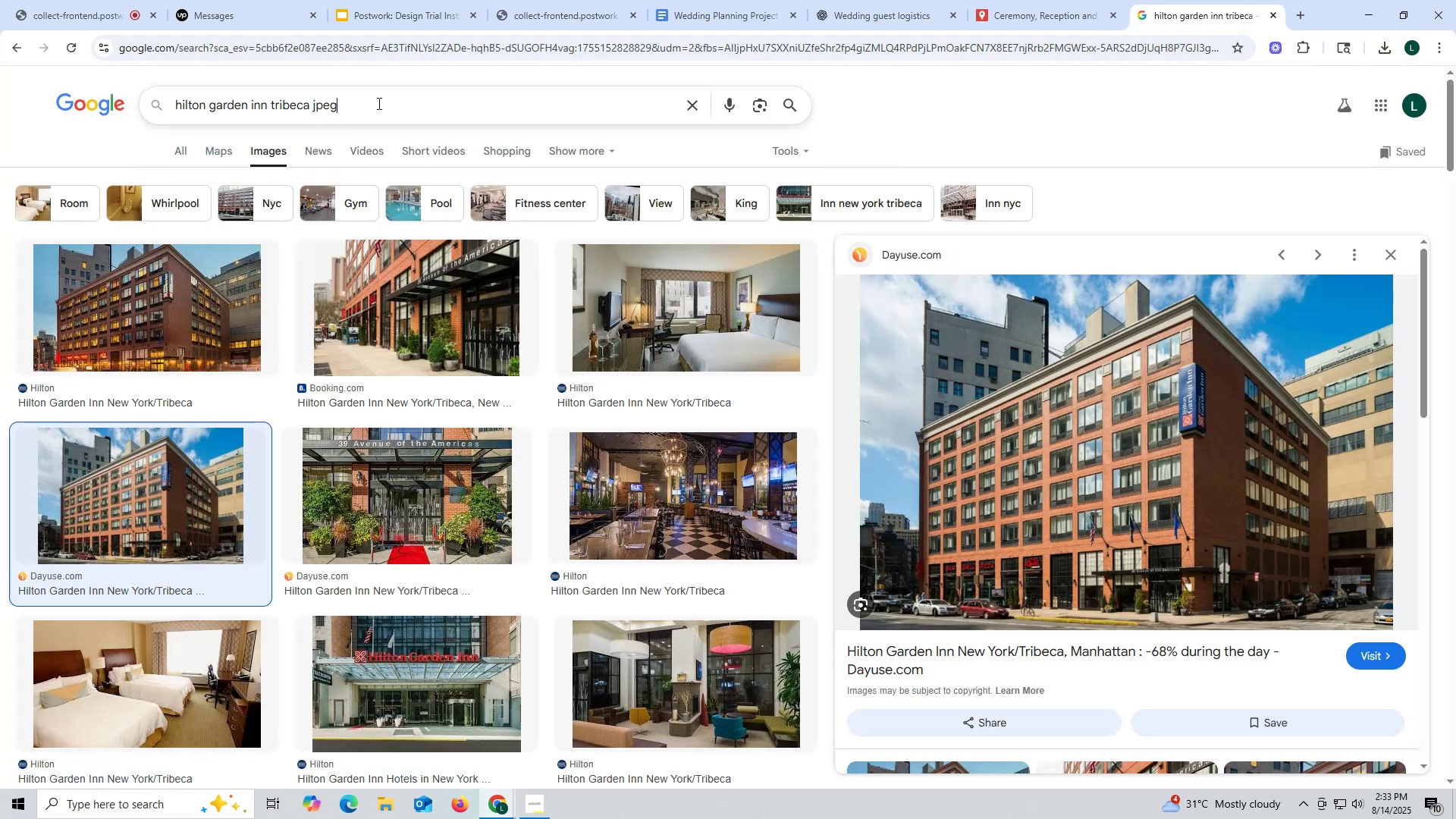 
key(Enter)
 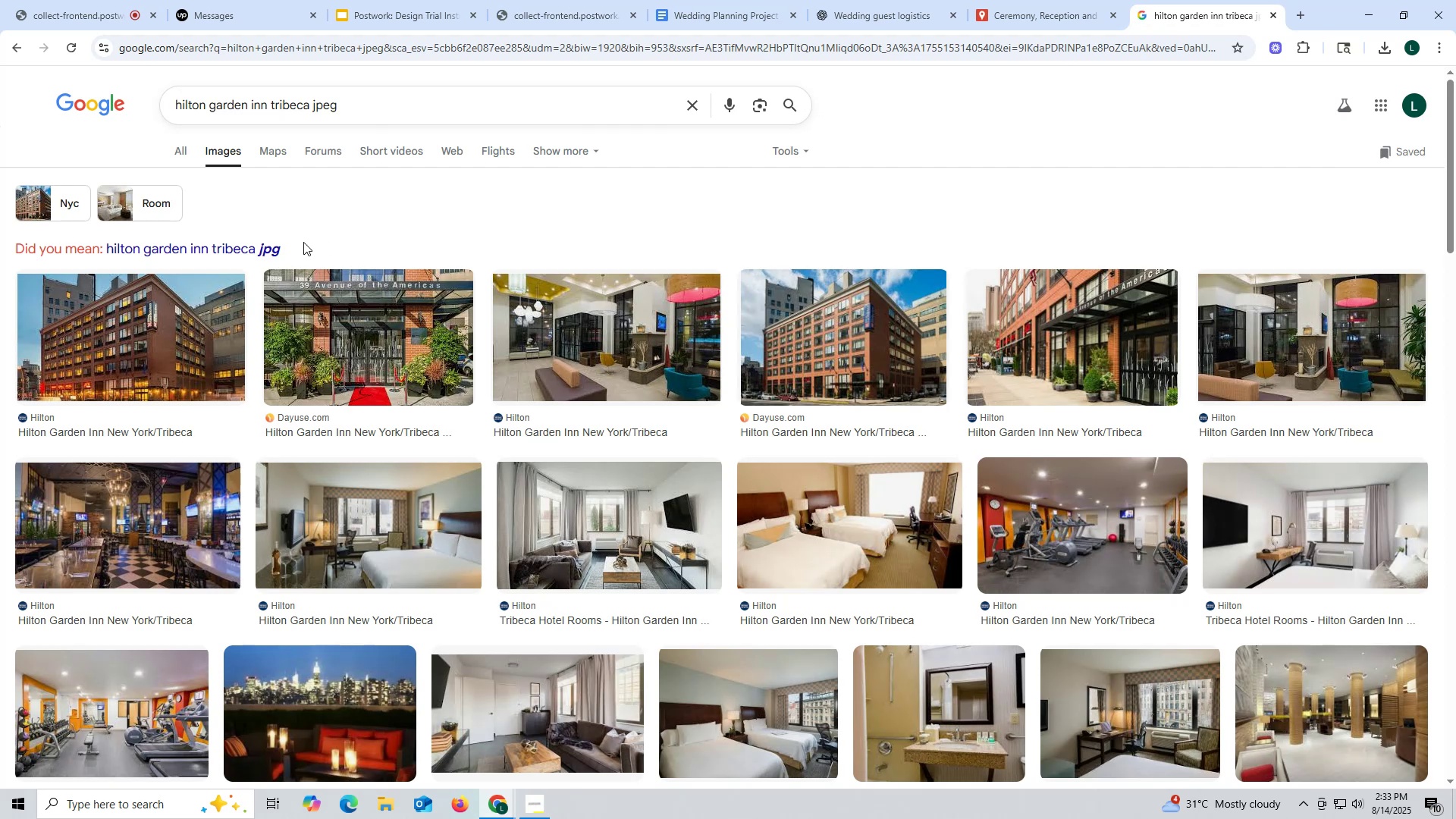 
left_click([247, 251])
 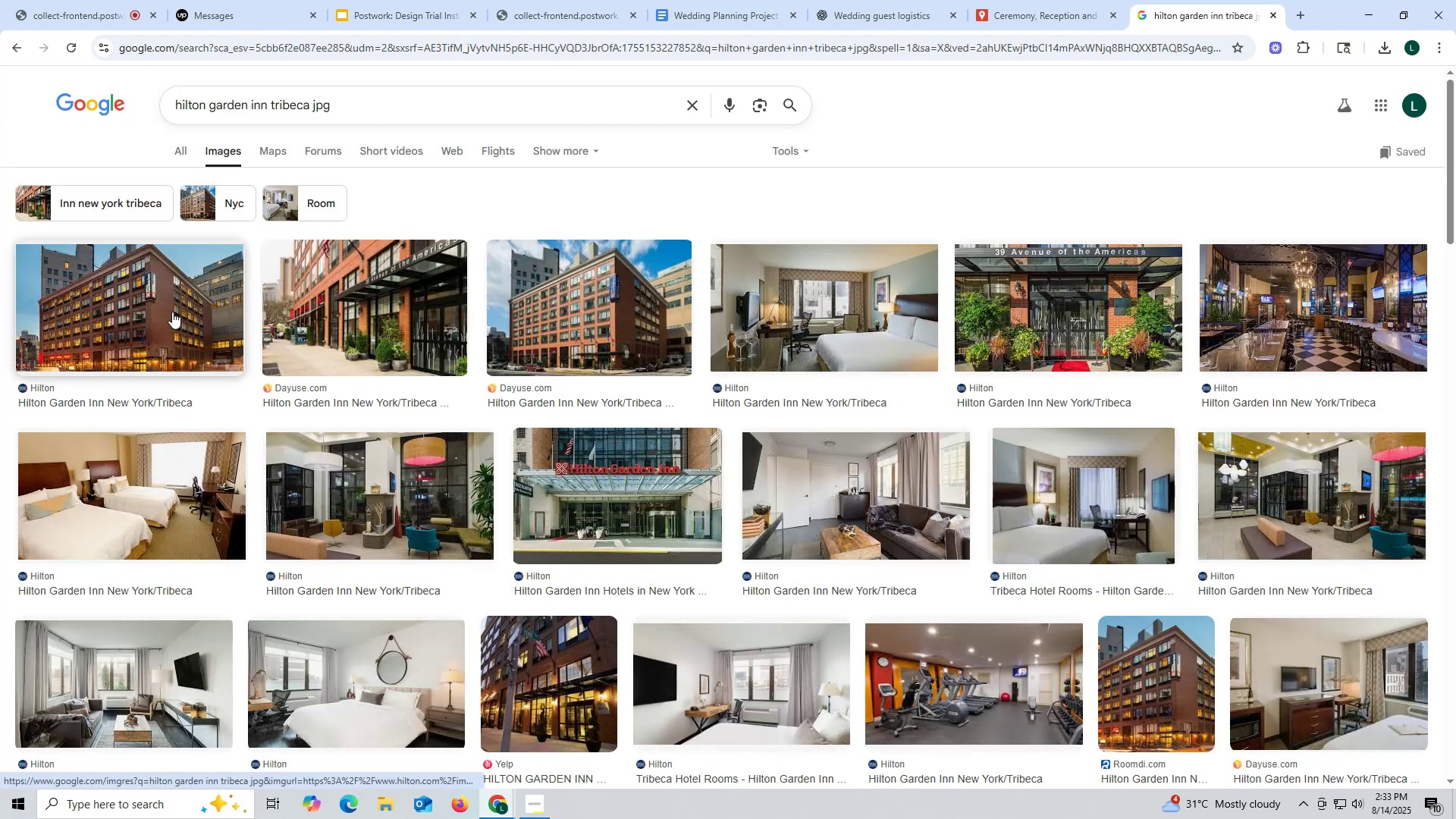 
left_click([164, 306])
 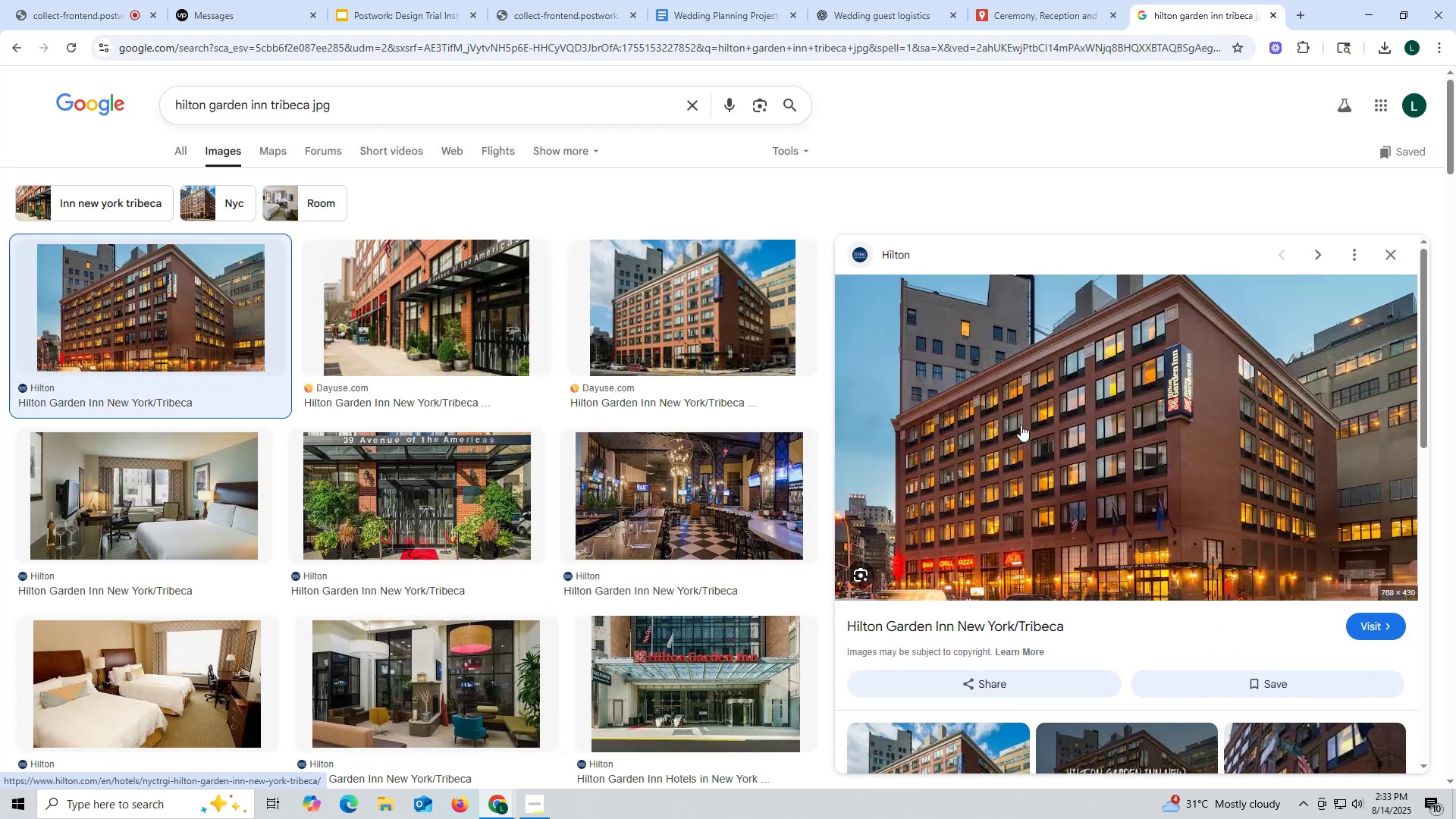 
right_click([1020, 424])
 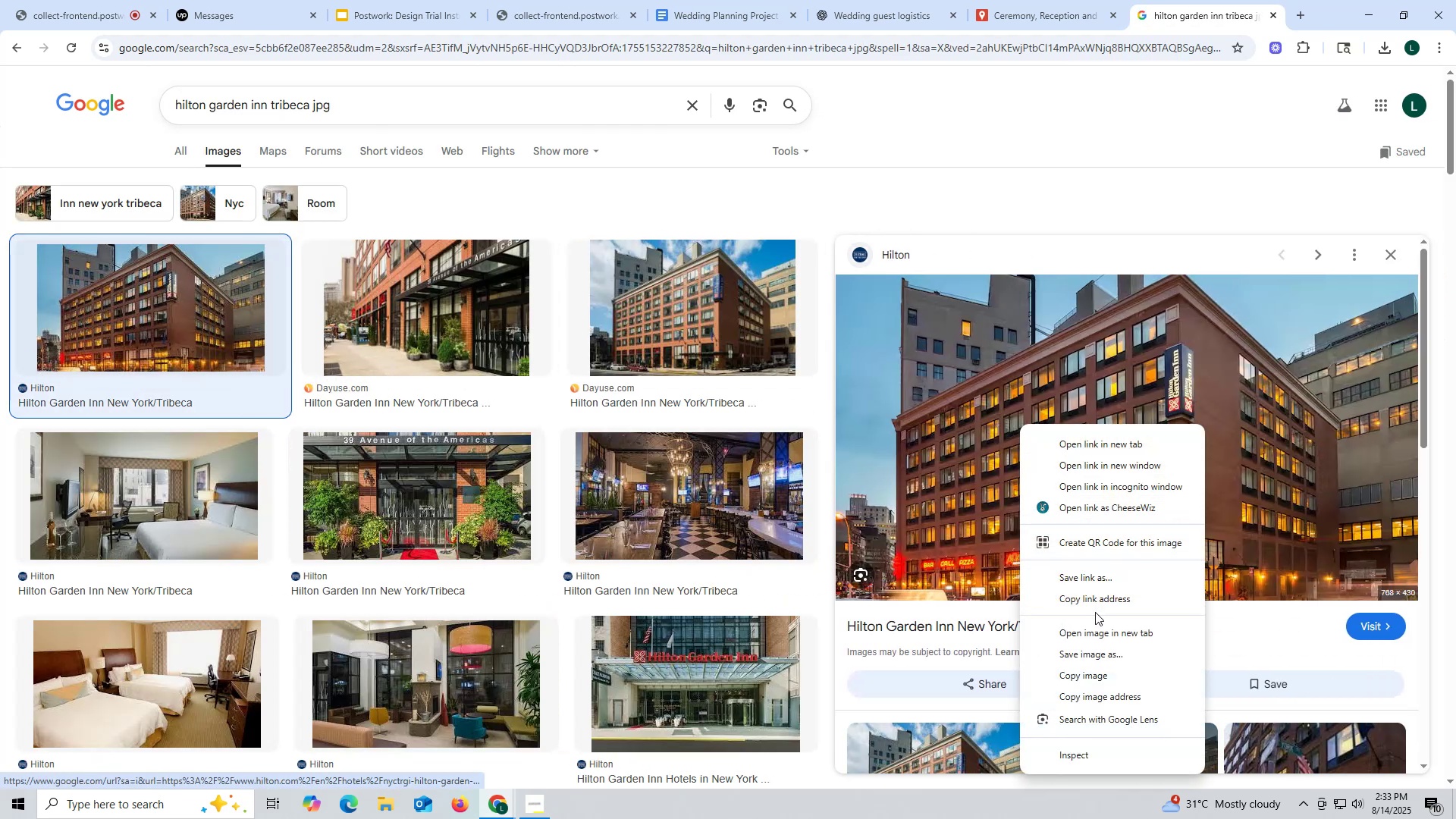 
left_click([1092, 659])
 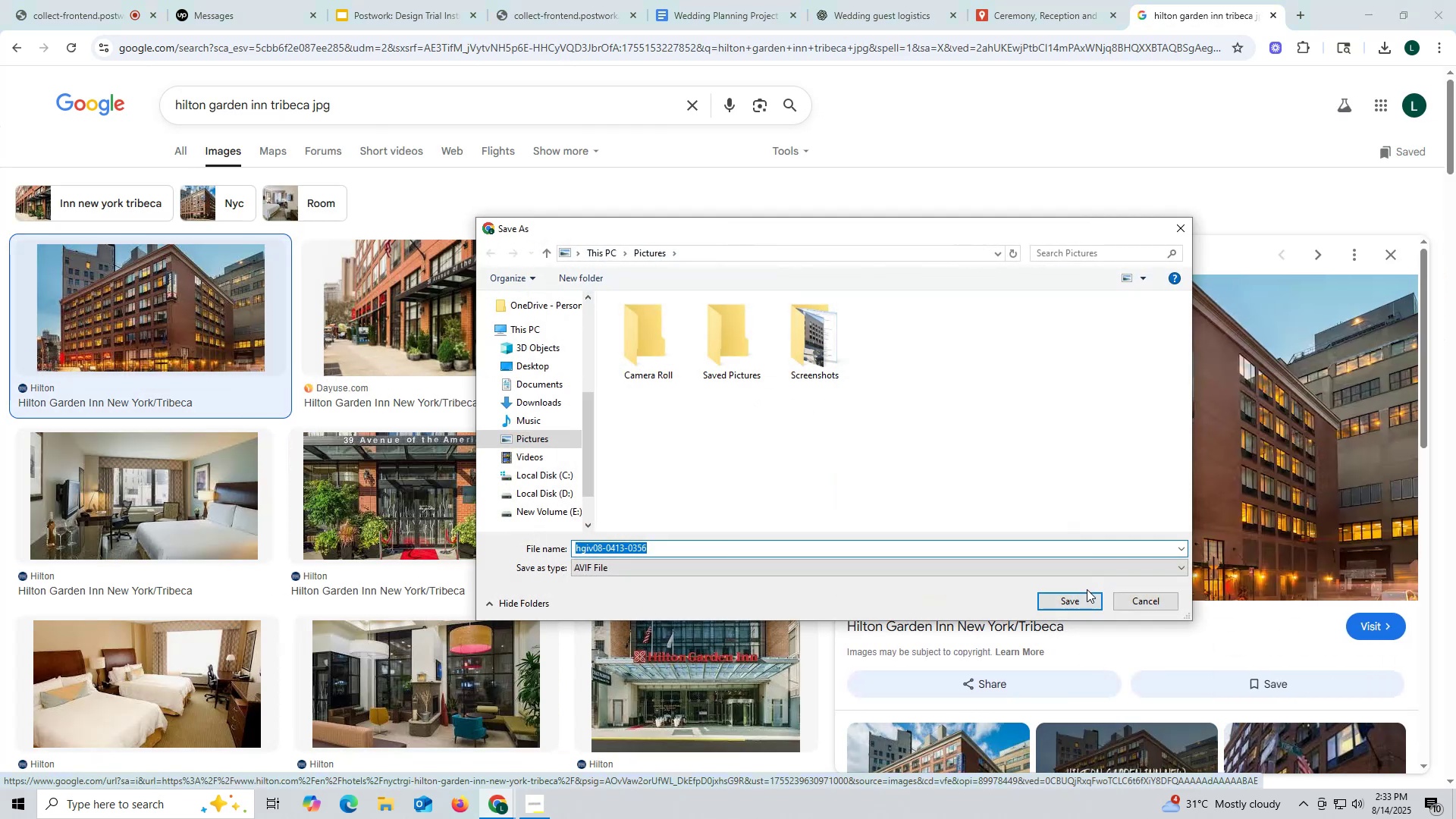 
left_click([1160, 595])
 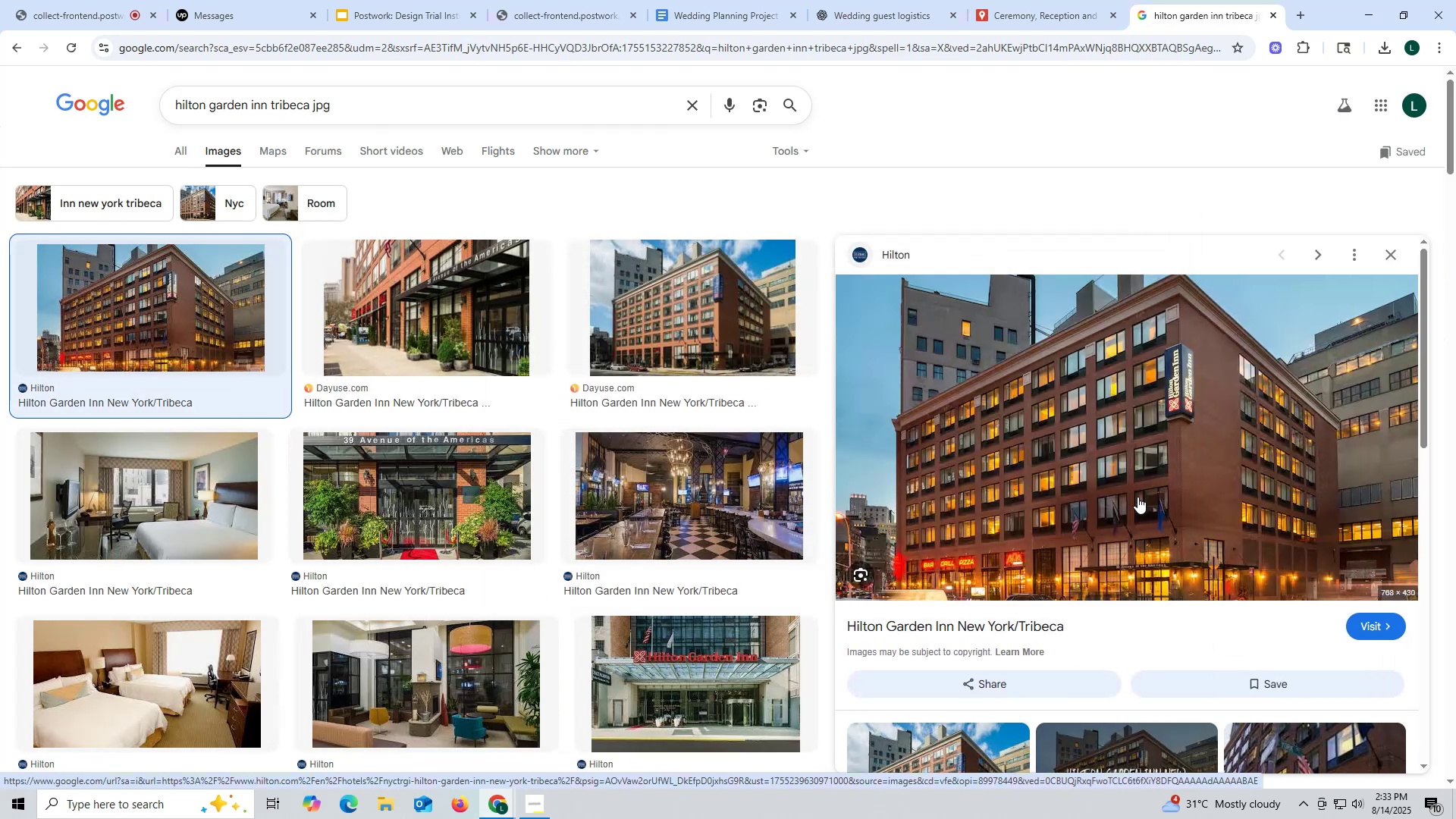 
left_click([1138, 497])
 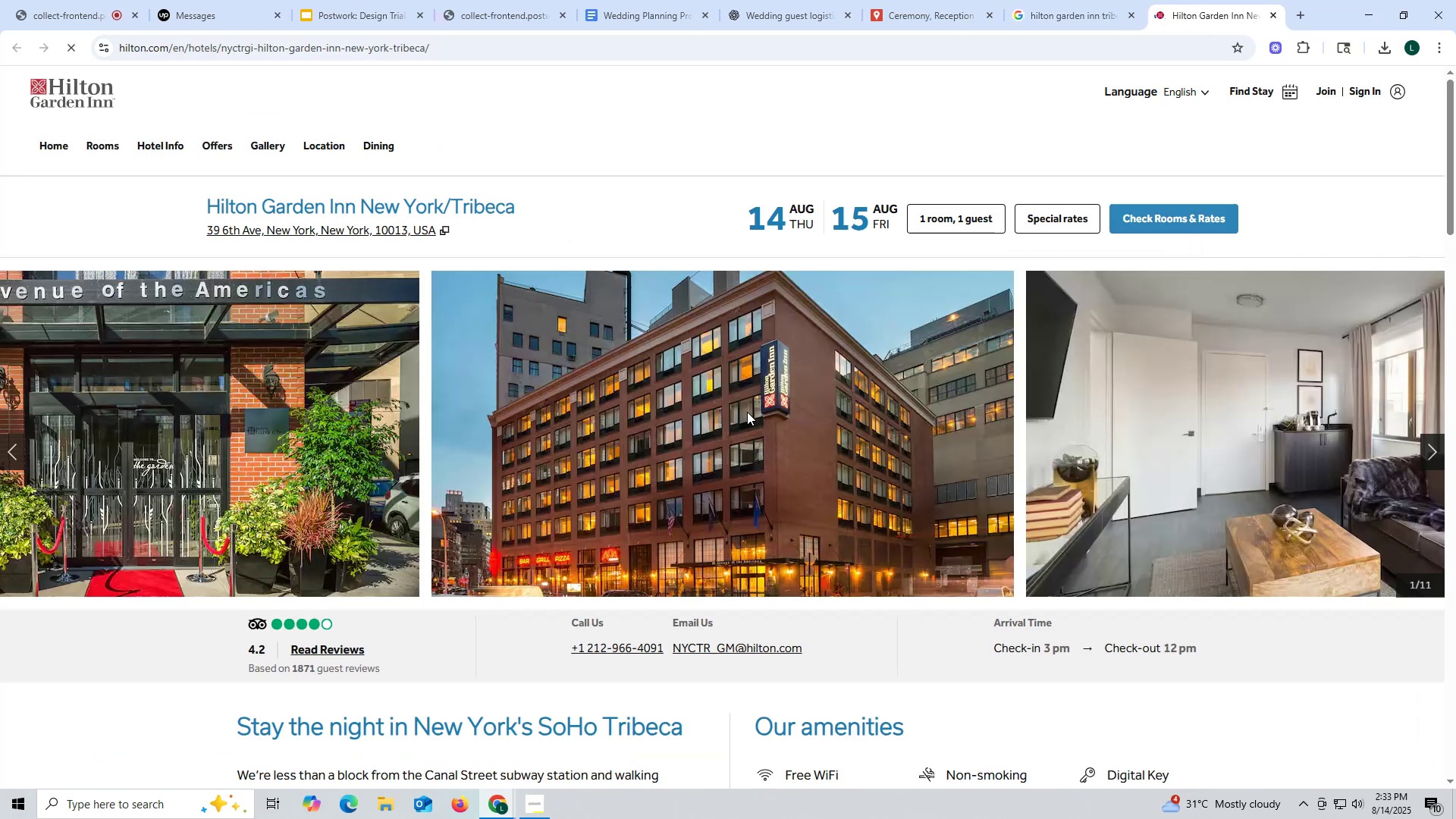 
right_click([747, 412])
 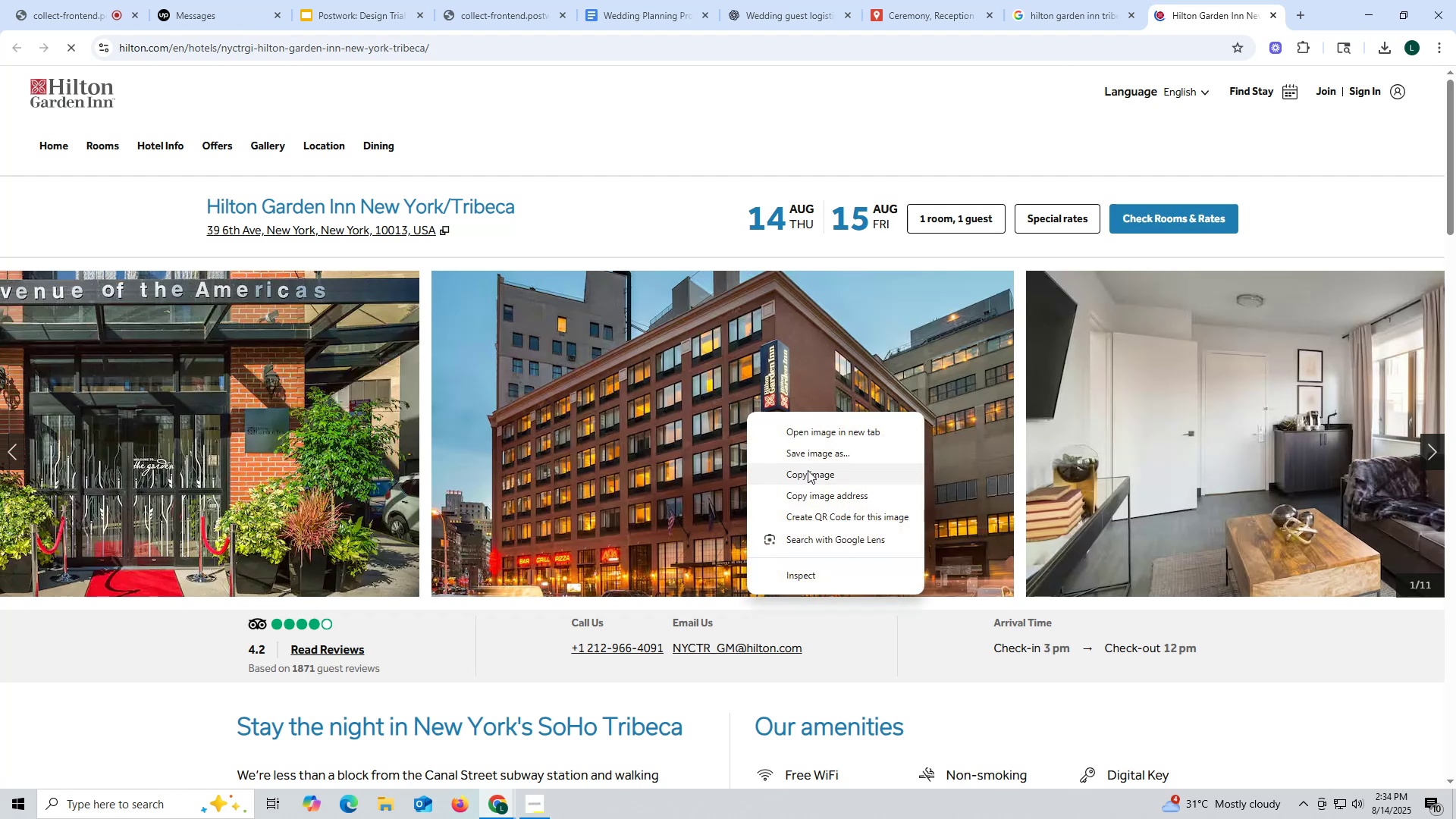 
left_click([822, 452])
 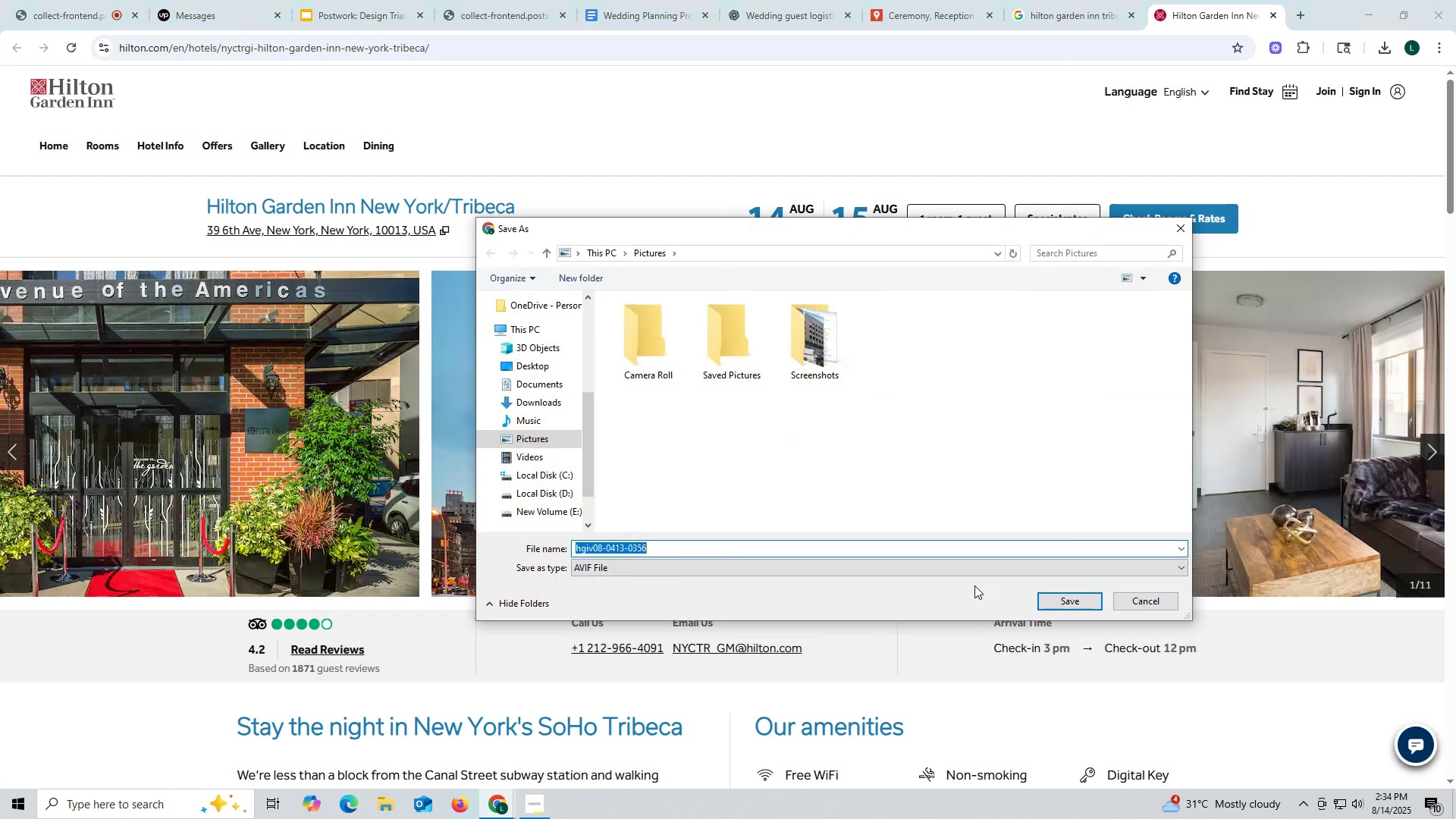 
type(Hilton)
 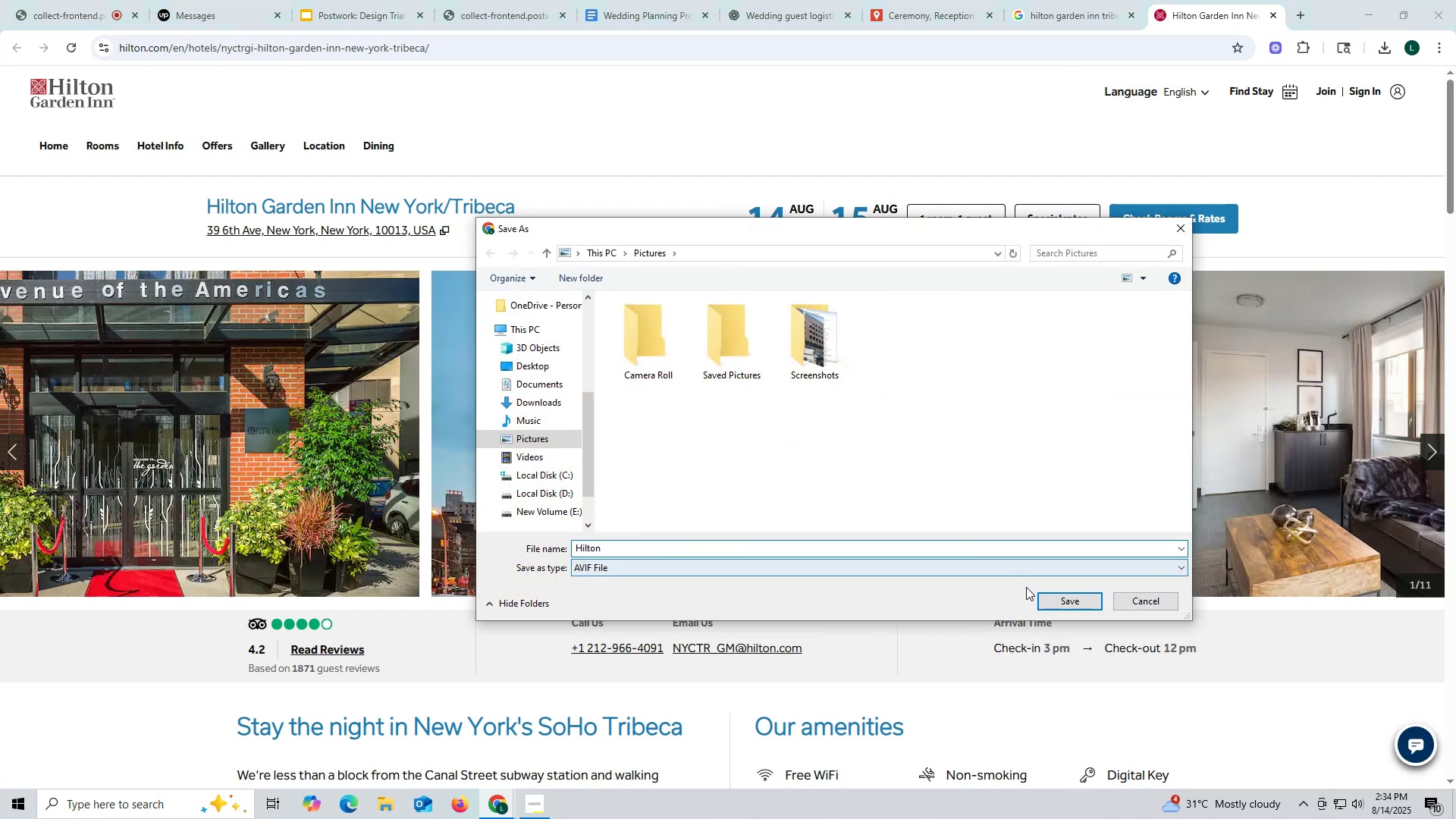 
left_click([1062, 598])
 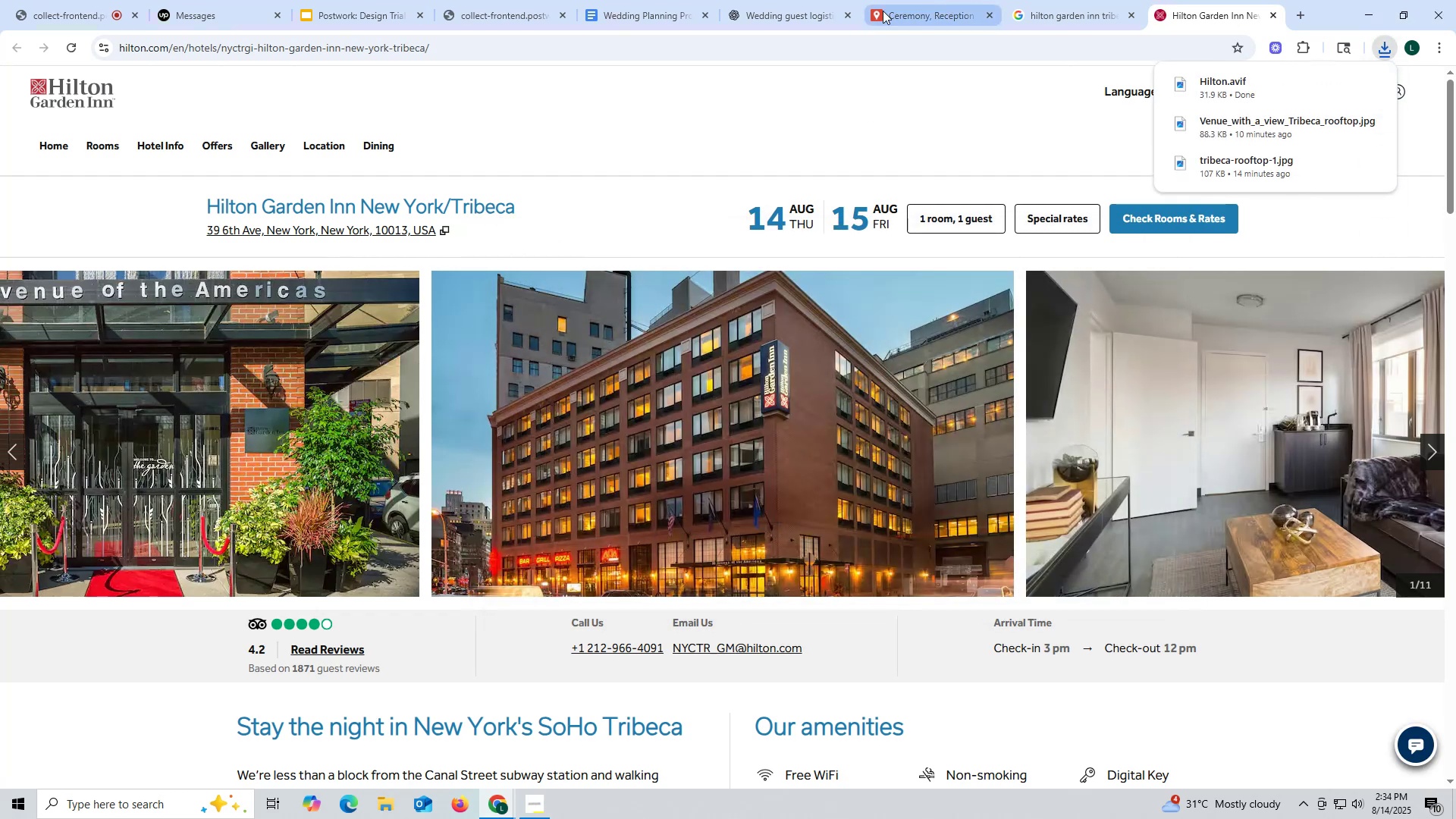 
left_click([902, 12])
 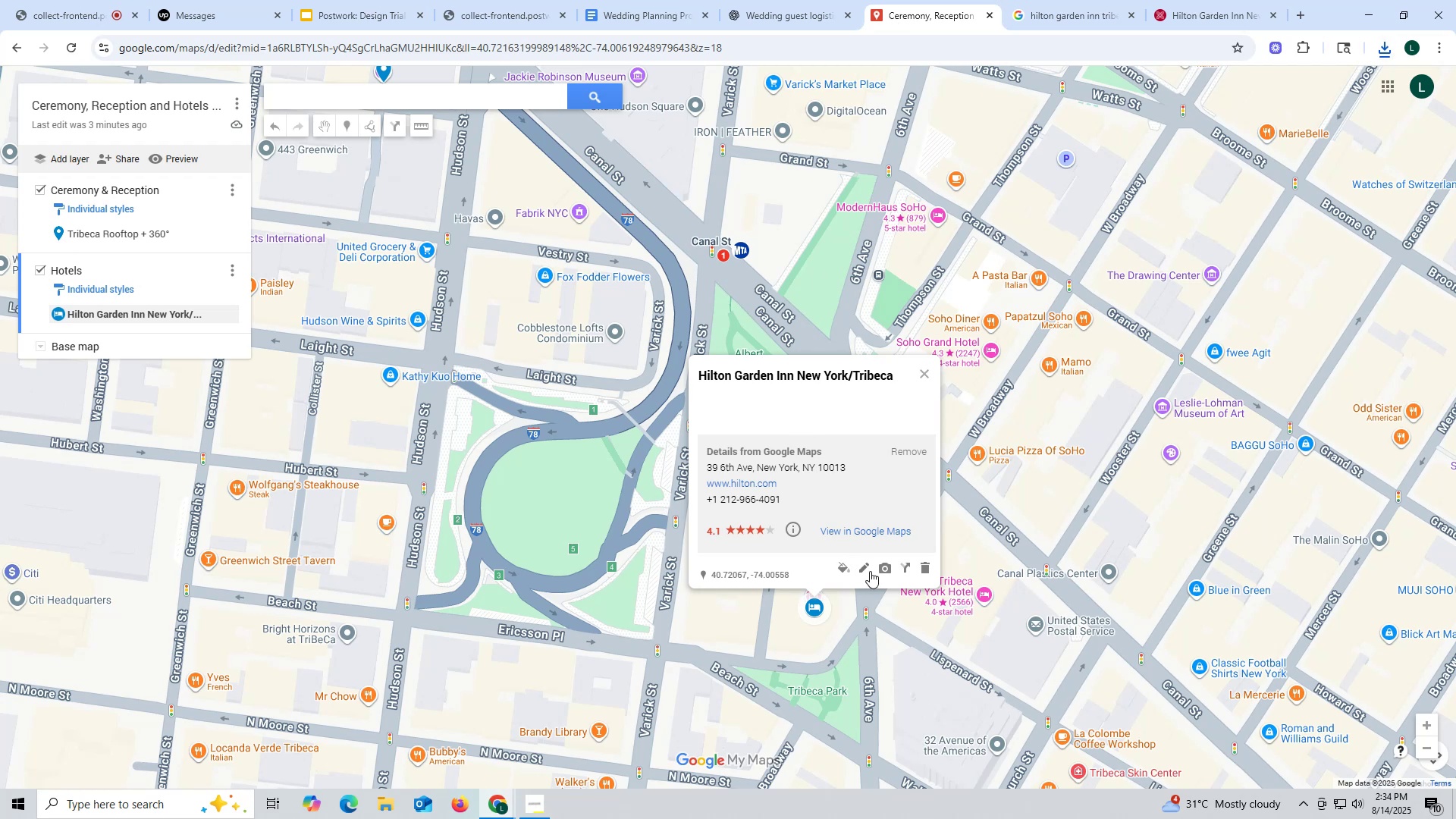 
left_click([882, 571])
 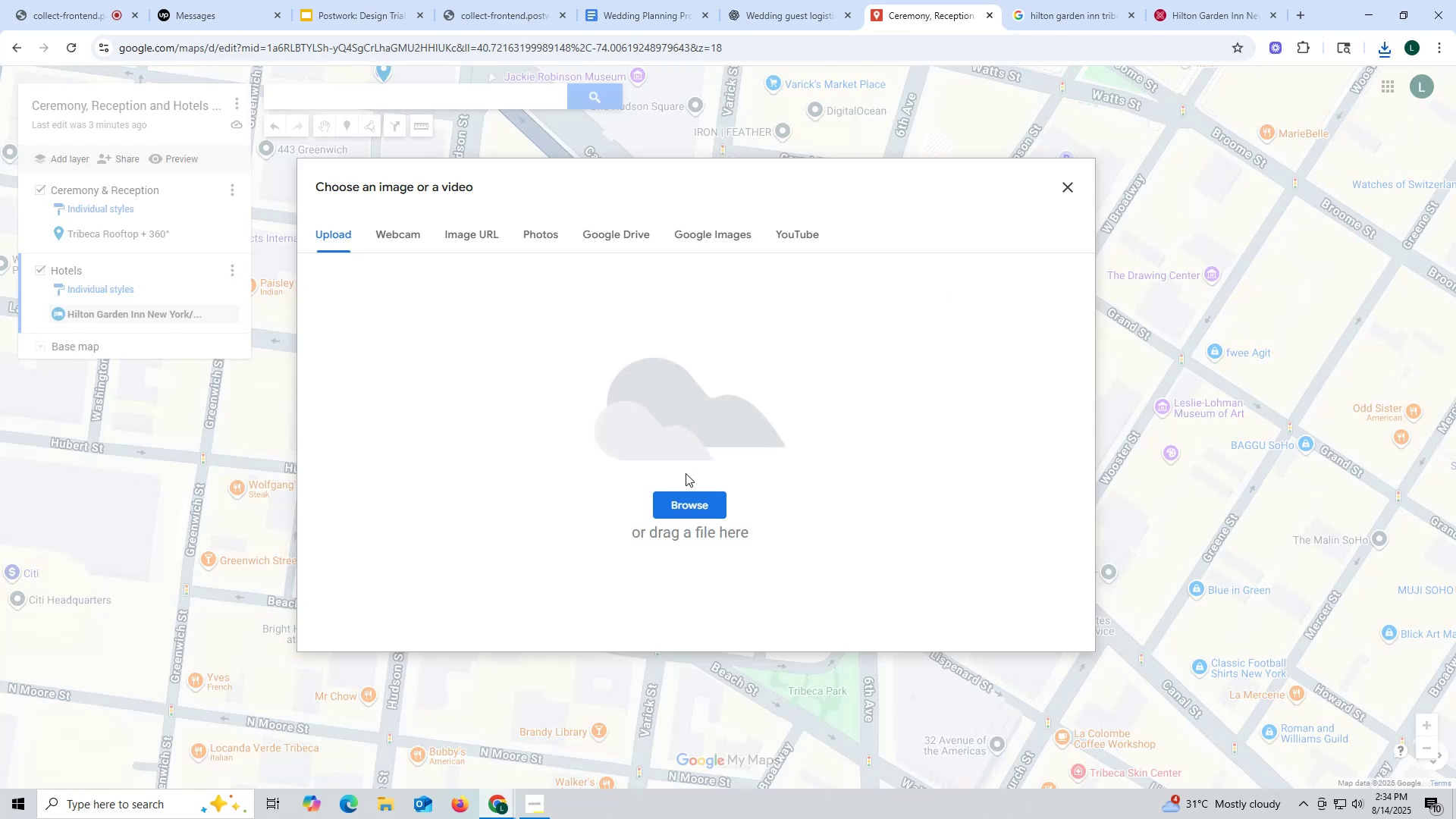 
left_click([700, 505])
 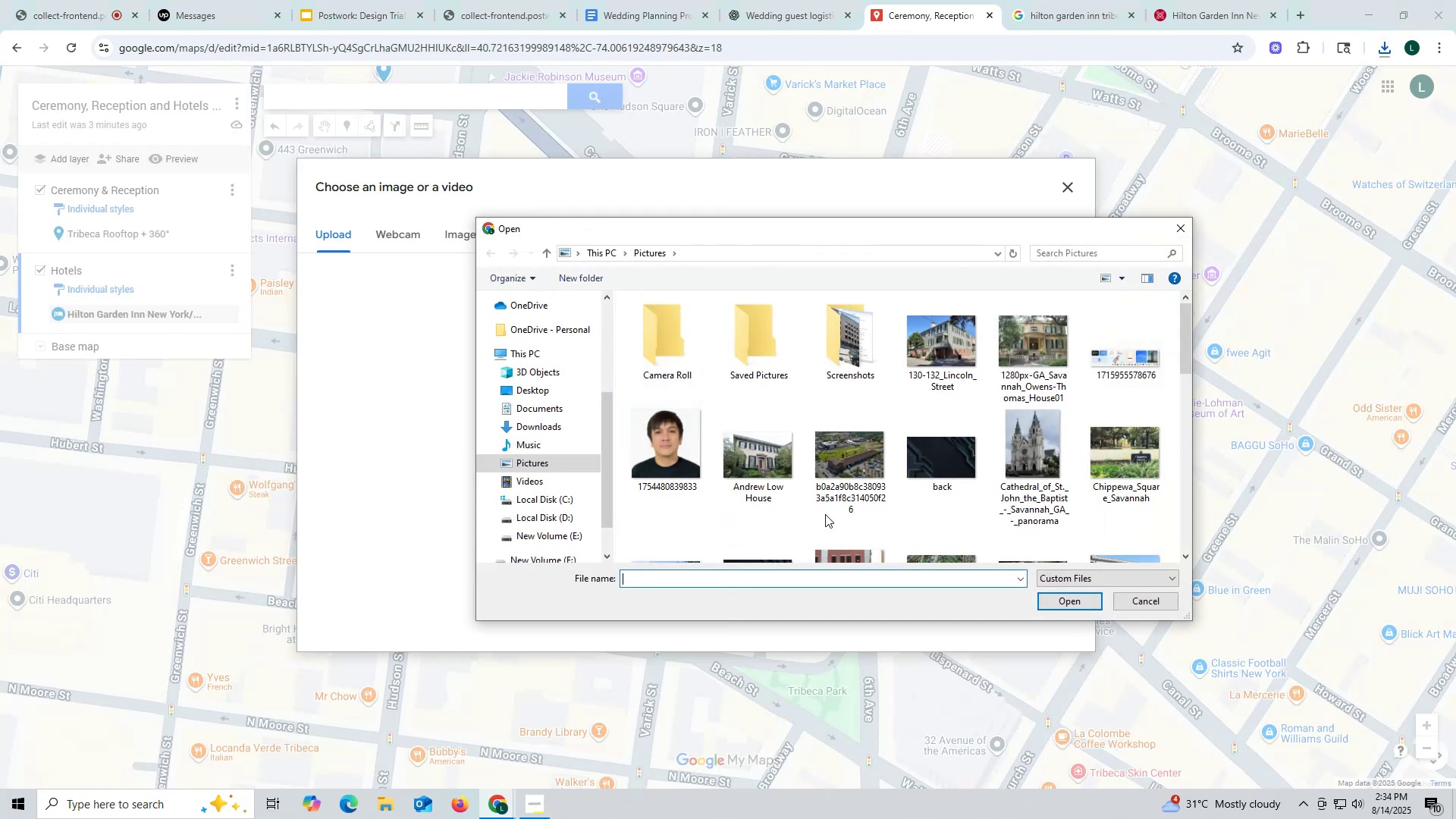 
scroll: coordinate [835, 516], scroll_direction: down, amount: 4.0
 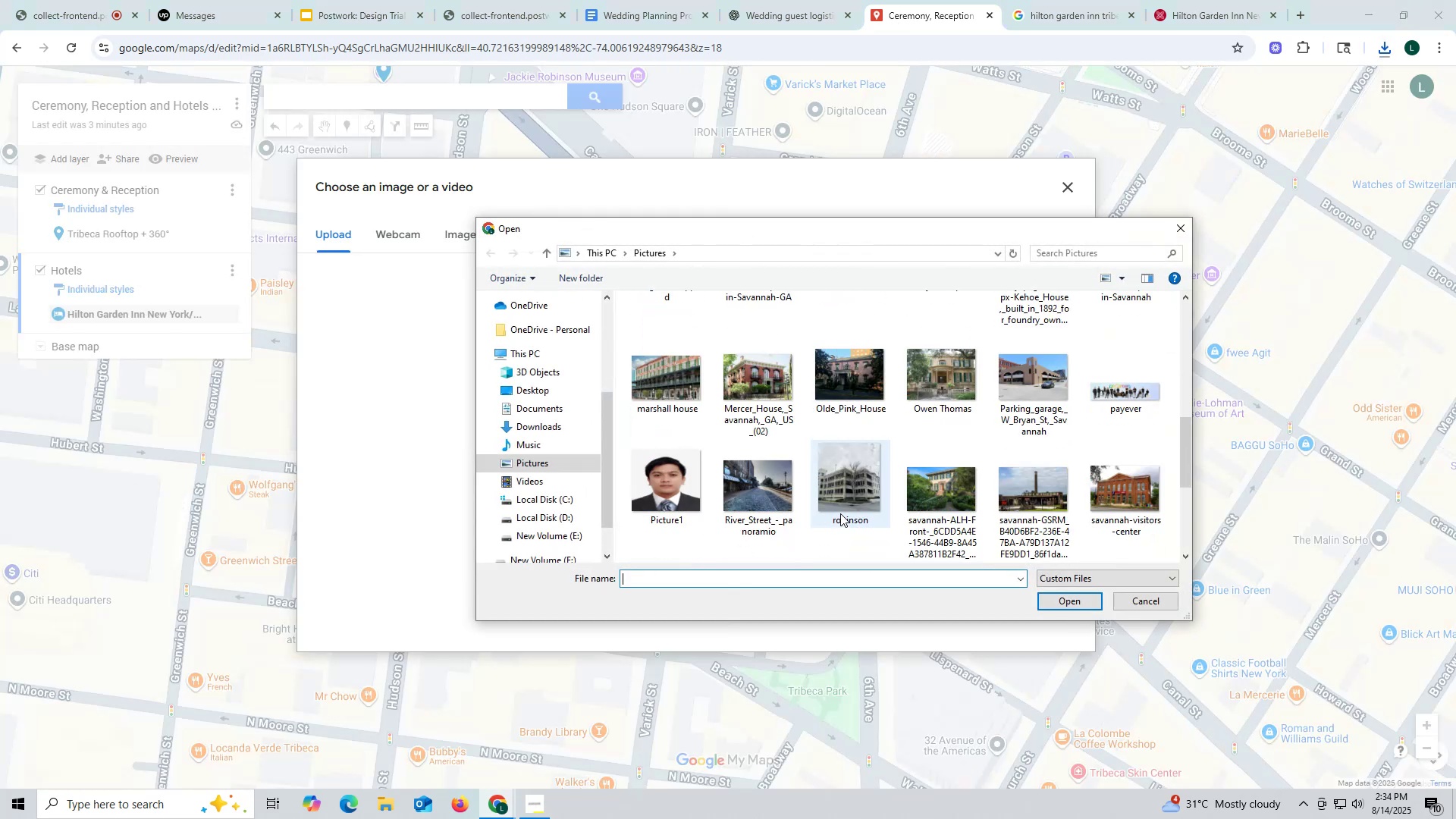 
scroll: coordinate [840, 513], scroll_direction: up, amount: 2.0
 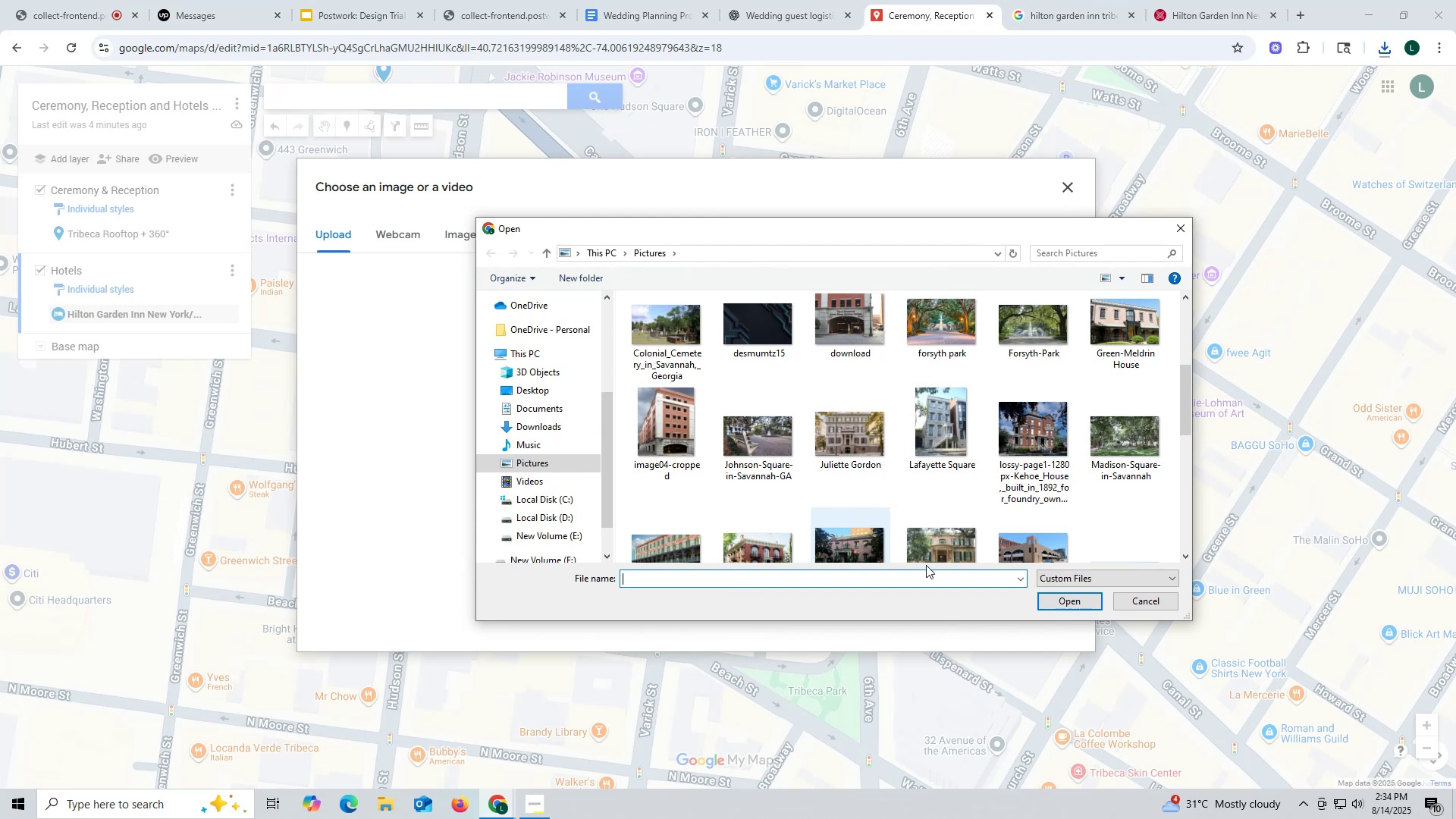 
left_click([1023, 579])
 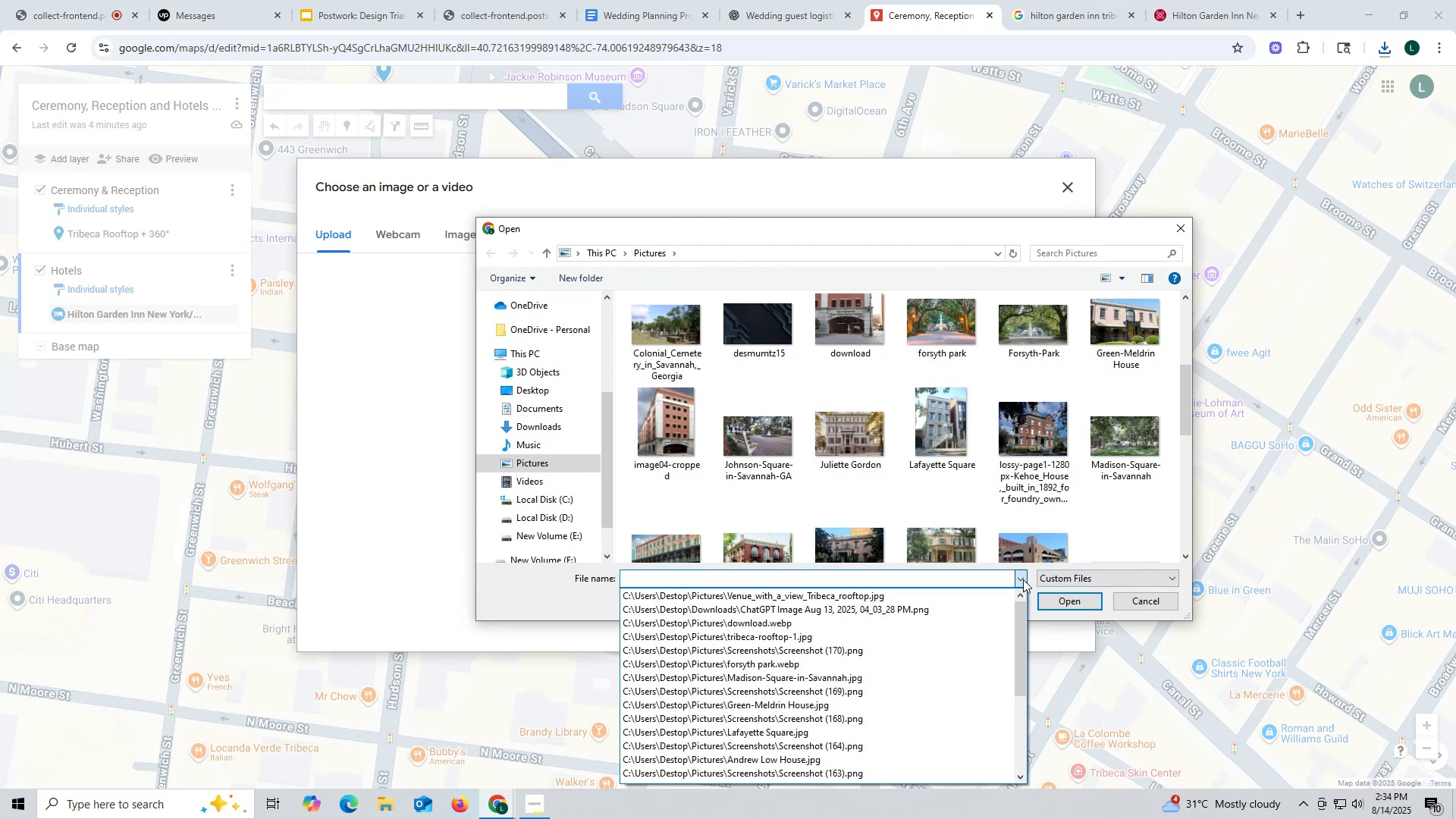 
left_click([1023, 579])
 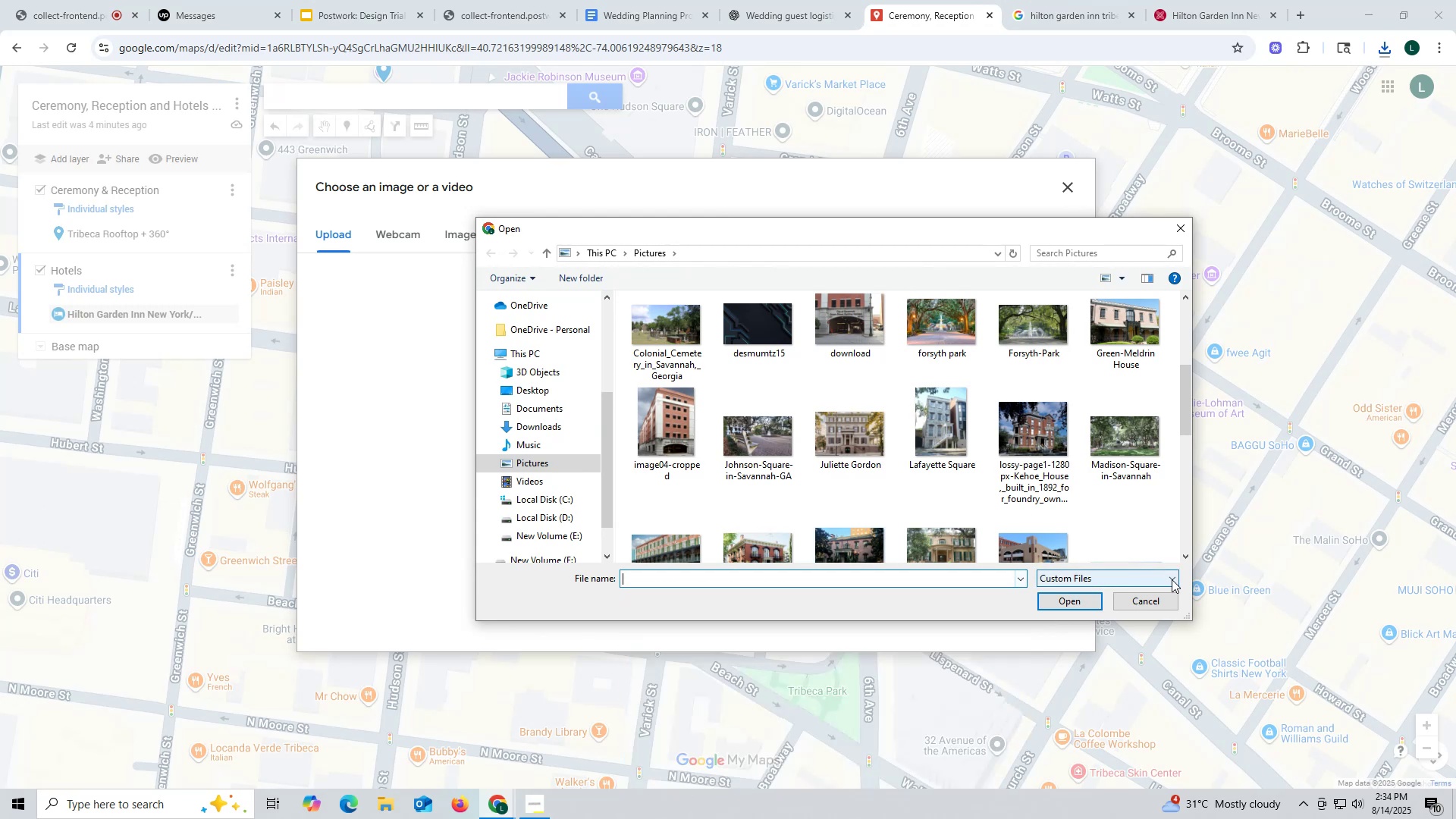 
left_click([1175, 579])
 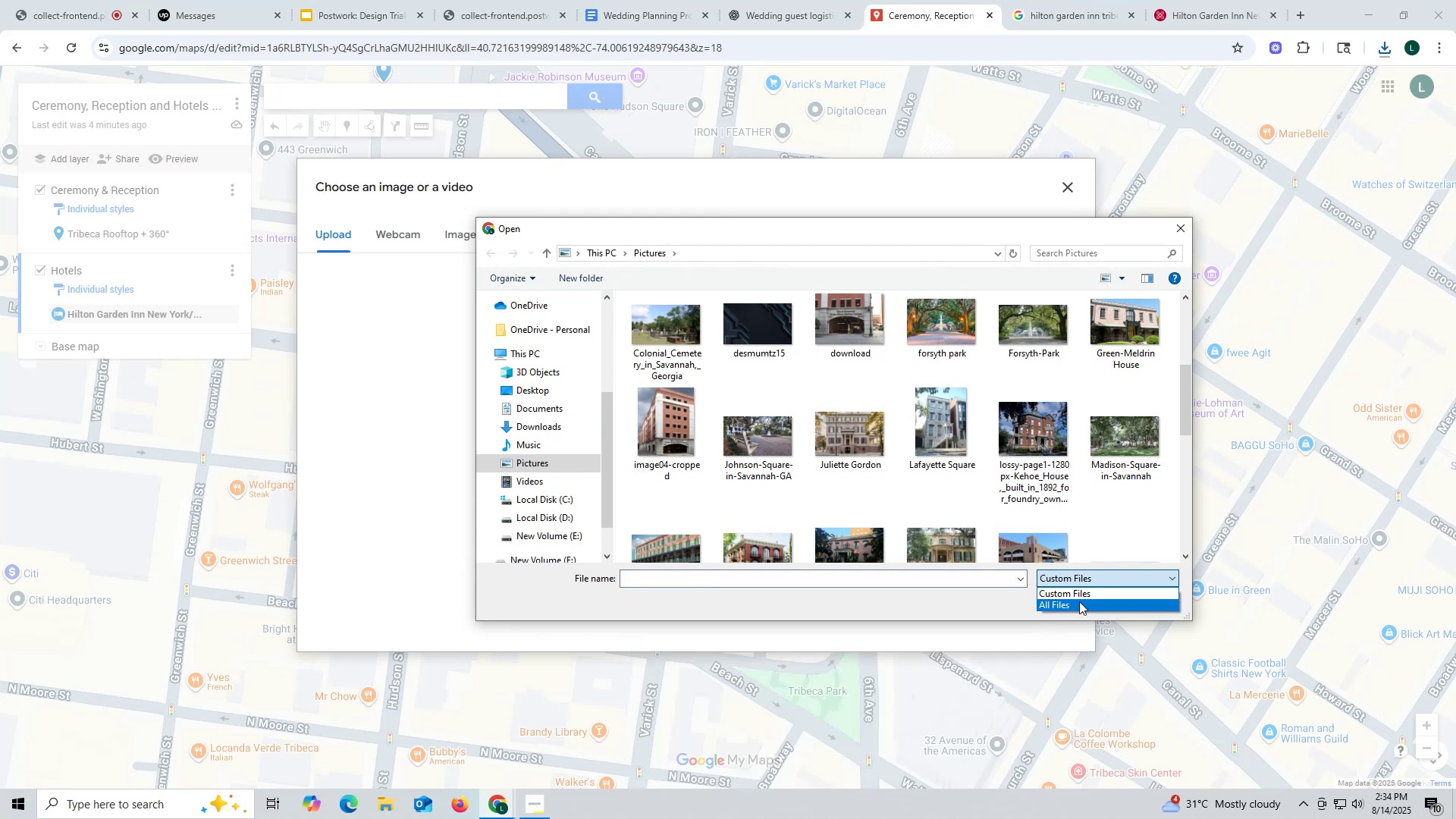 
left_click([1079, 601])
 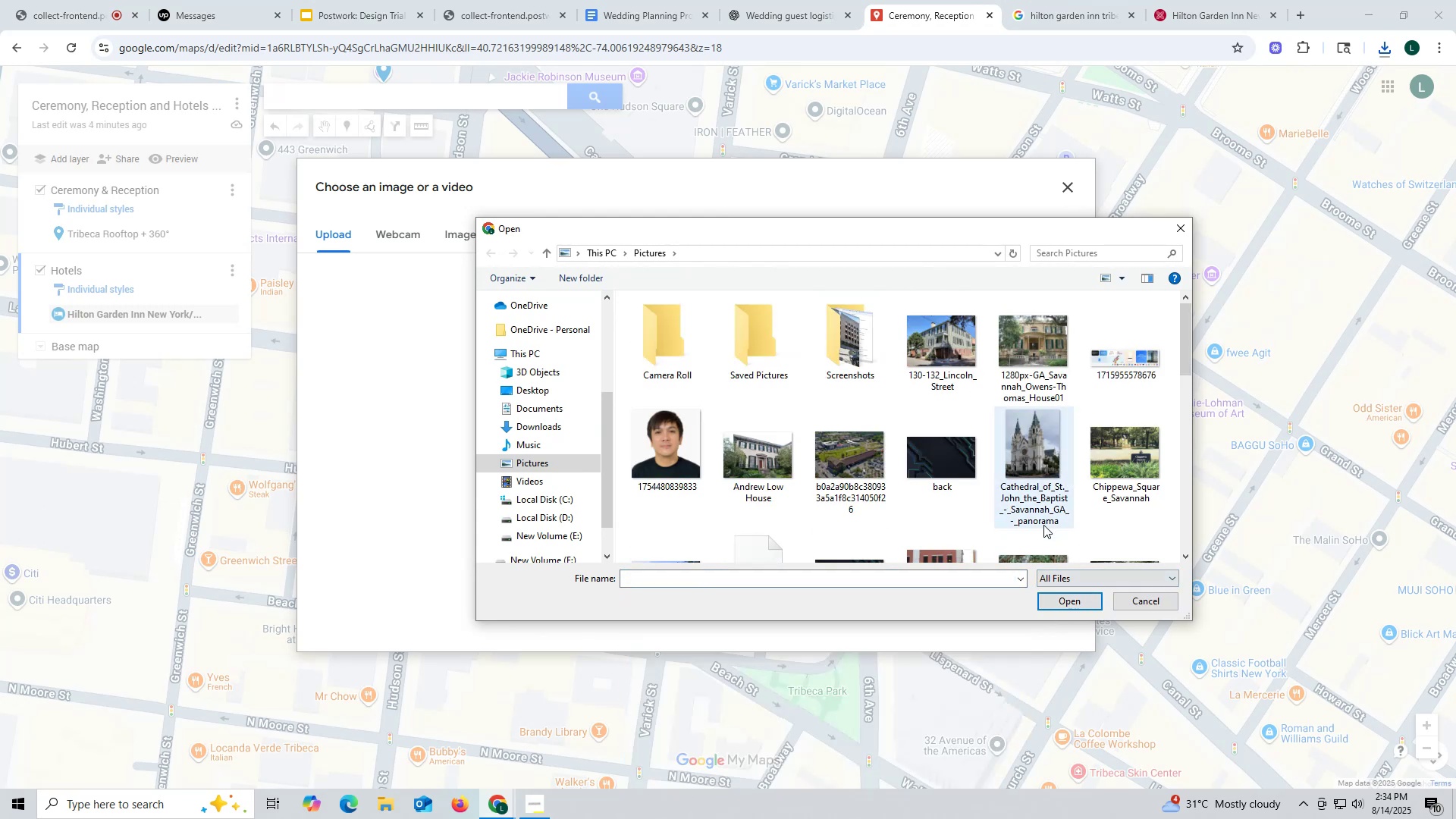 
scroll: coordinate [1043, 525], scroll_direction: down, amount: 2.0
 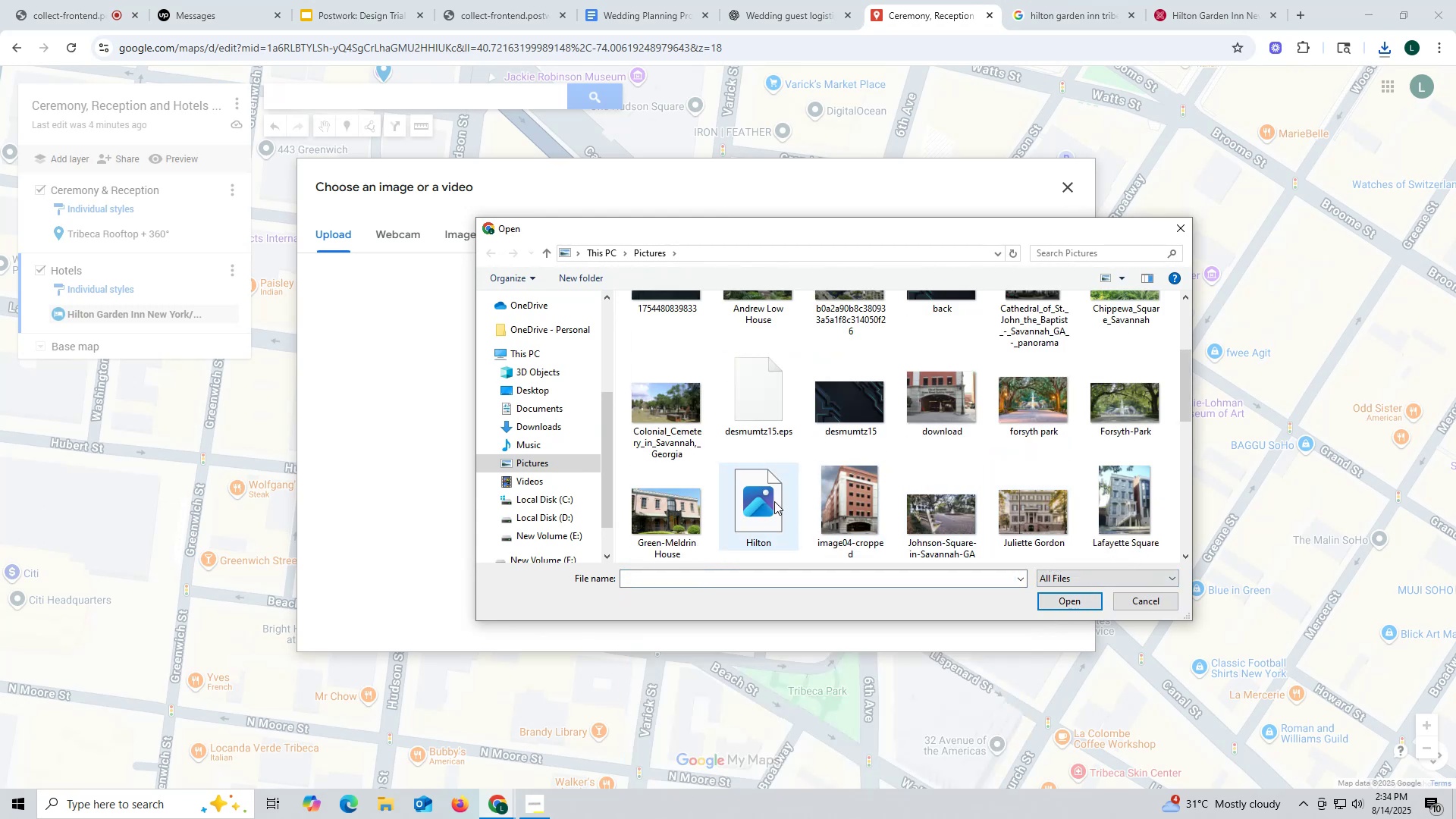 
left_click([774, 501])
 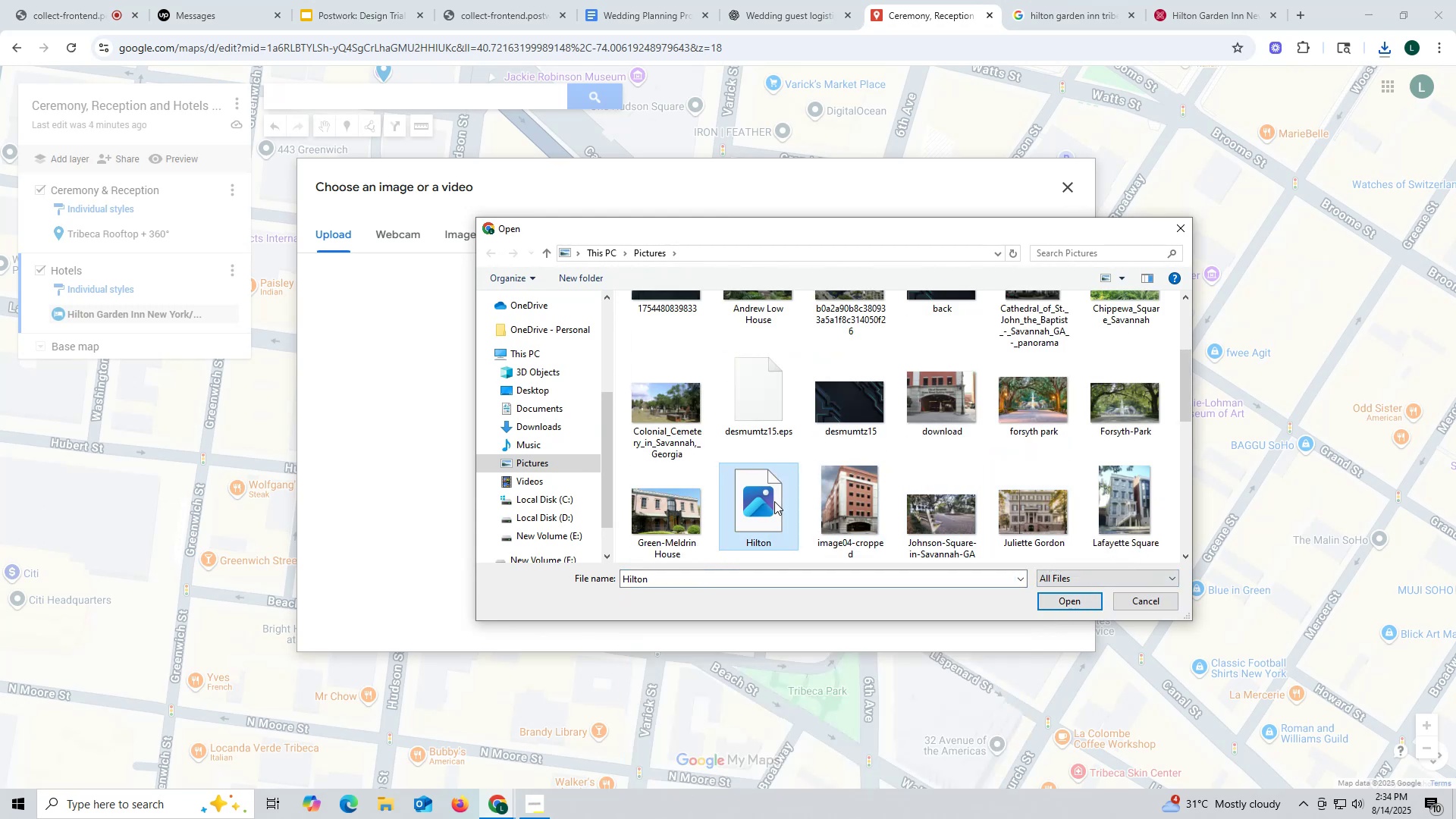 
right_click([774, 501])
 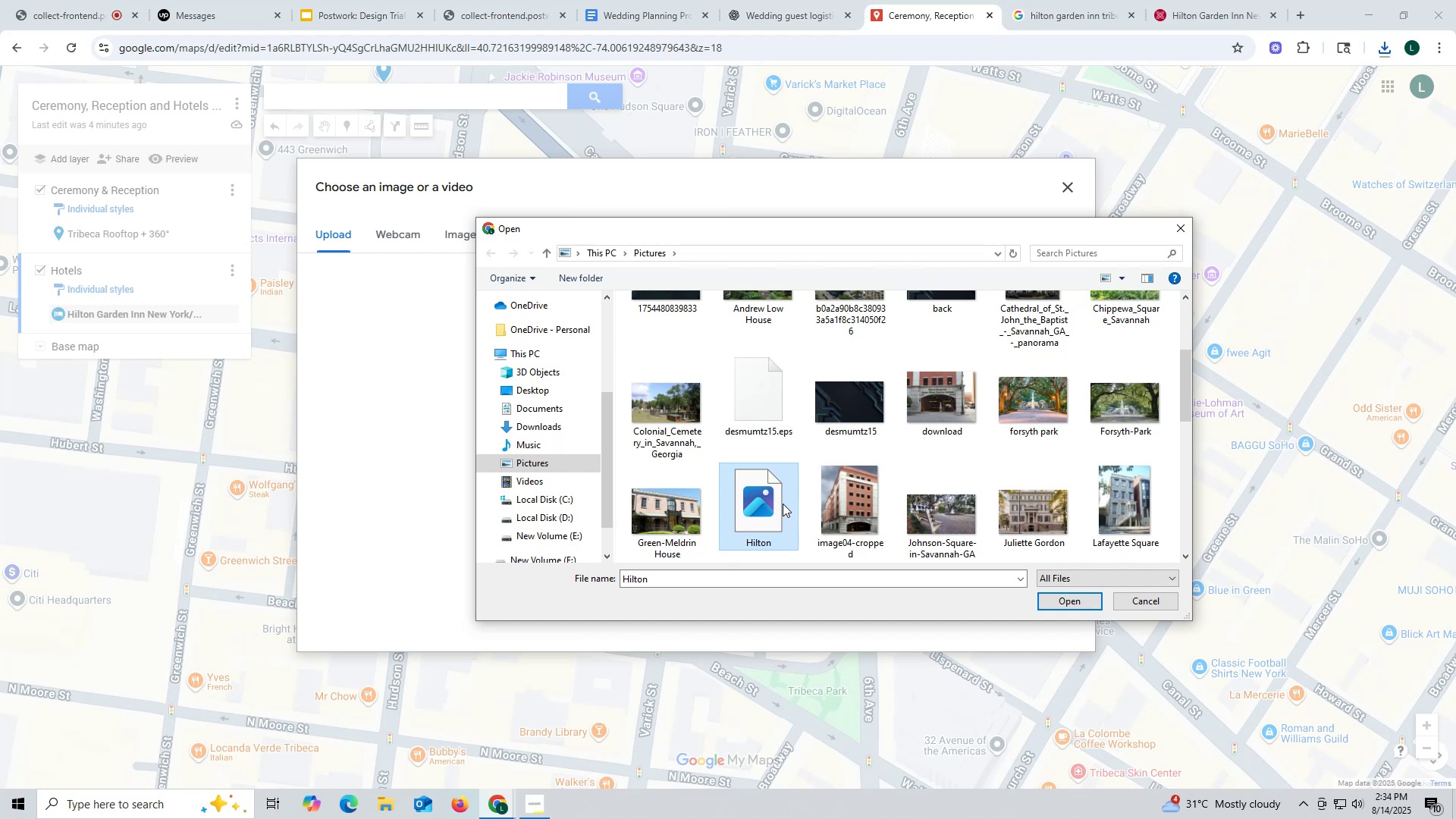 
right_click([761, 496])
 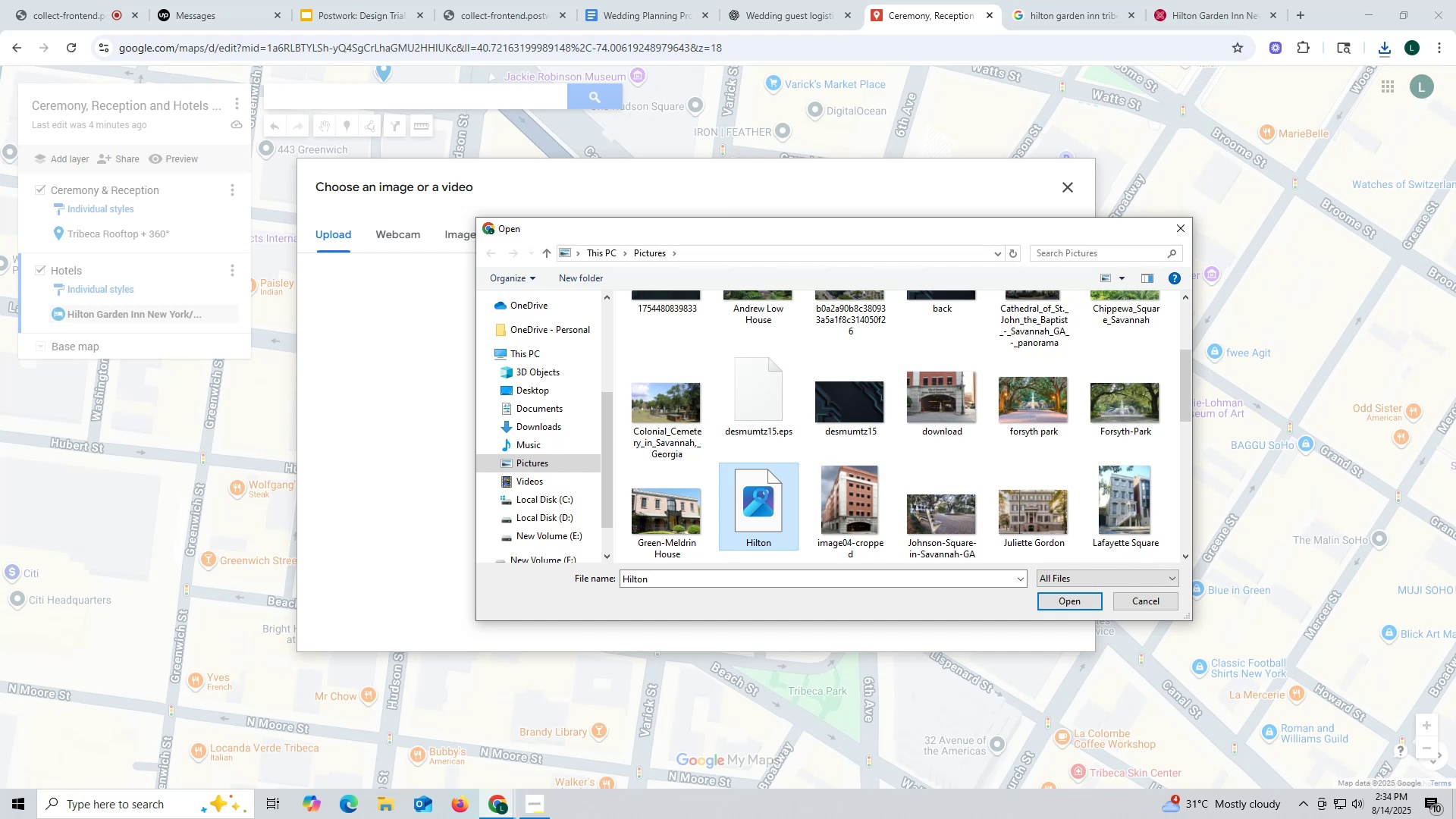 
left_click([761, 495])
 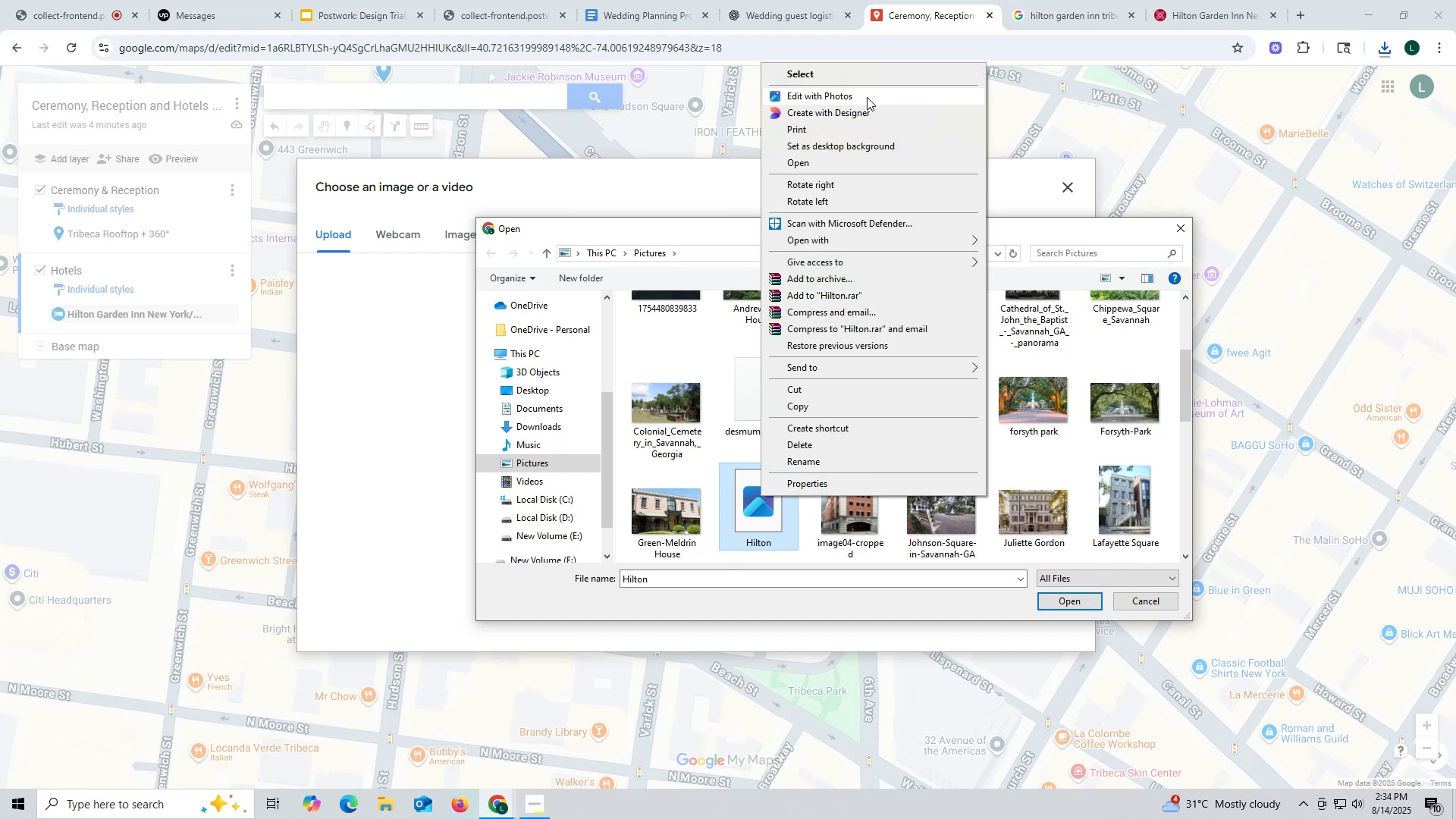 
wait(7.07)
 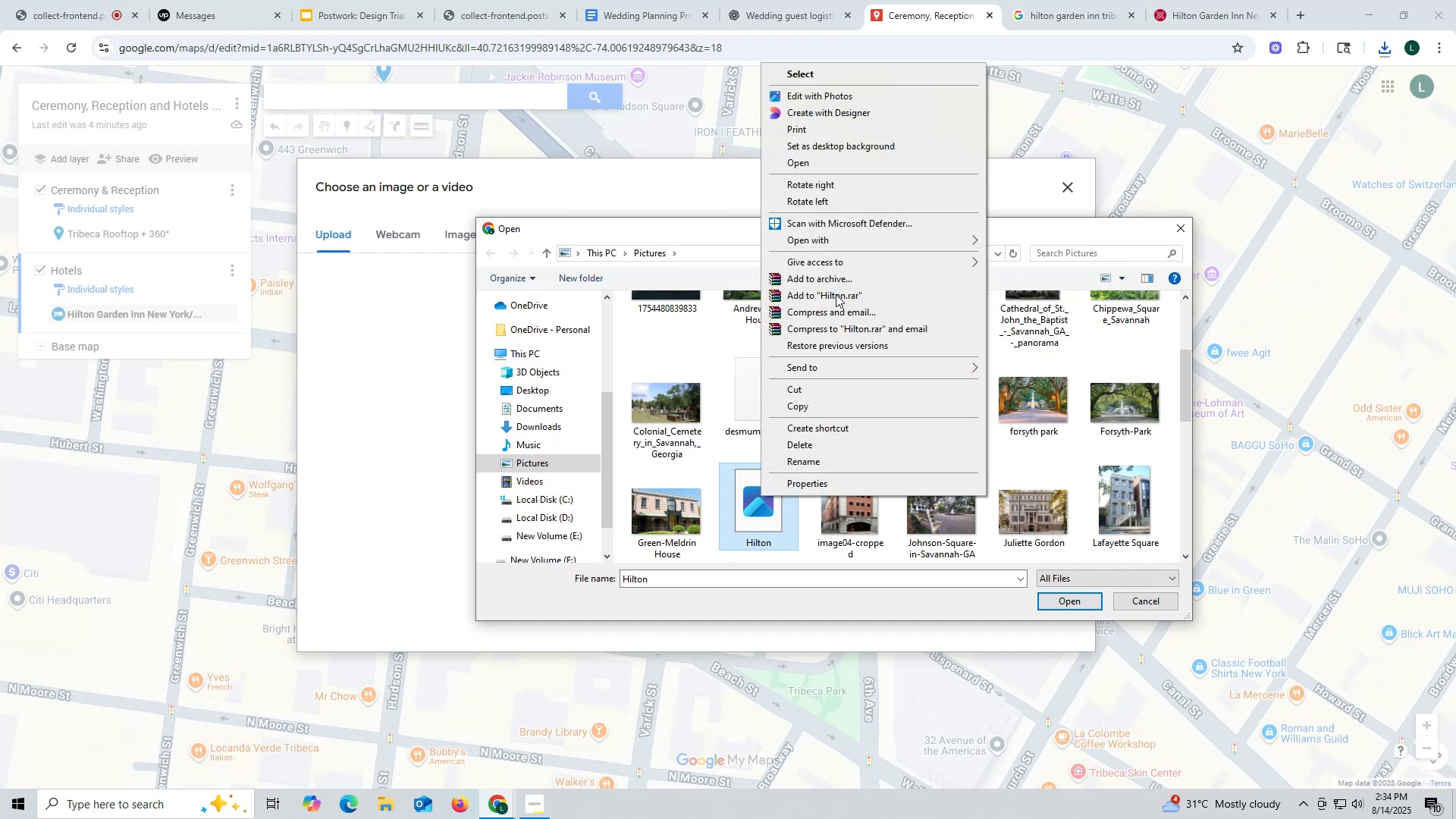 
left_click([846, 98])
 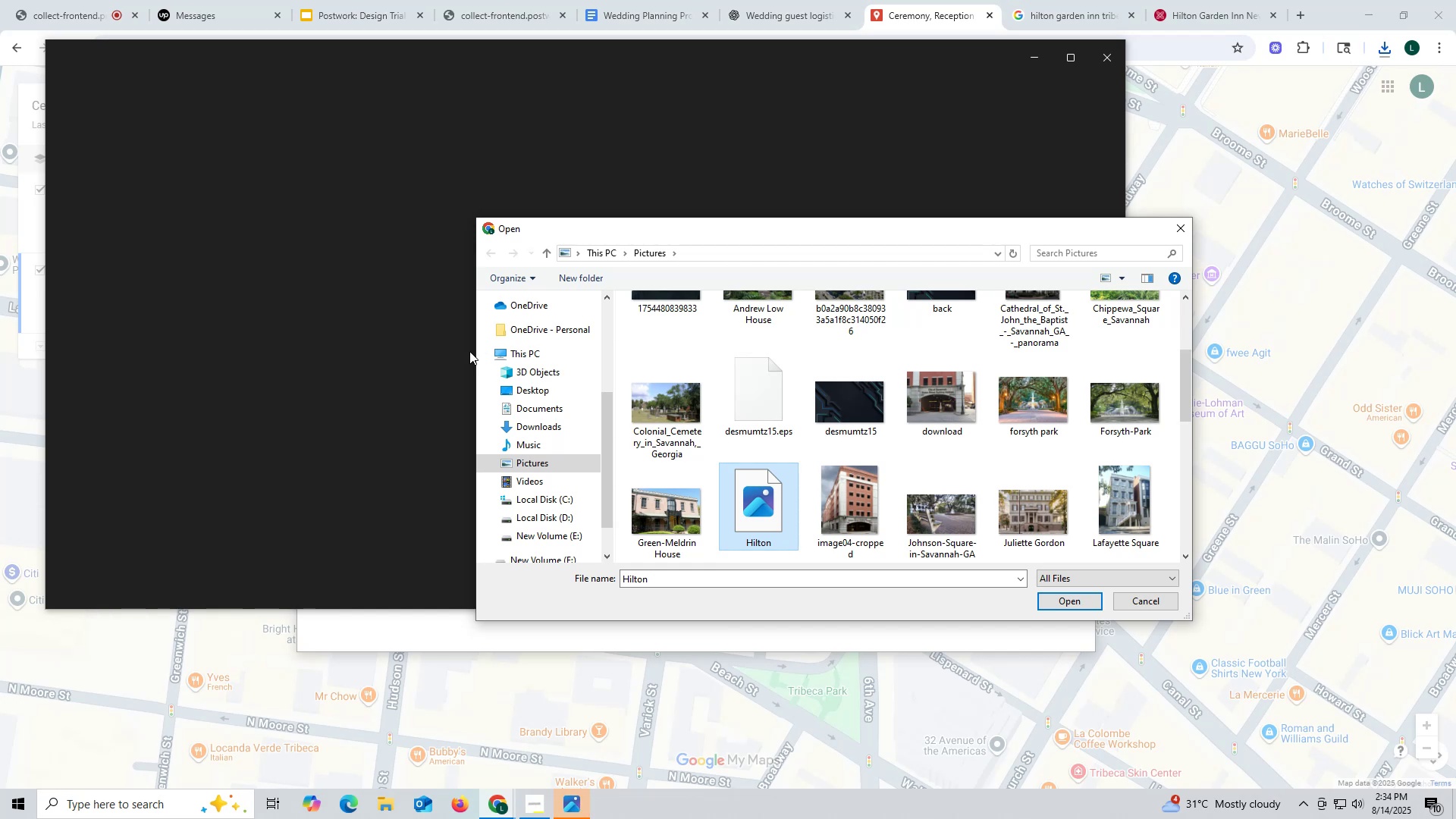 
left_click([1145, 598])
 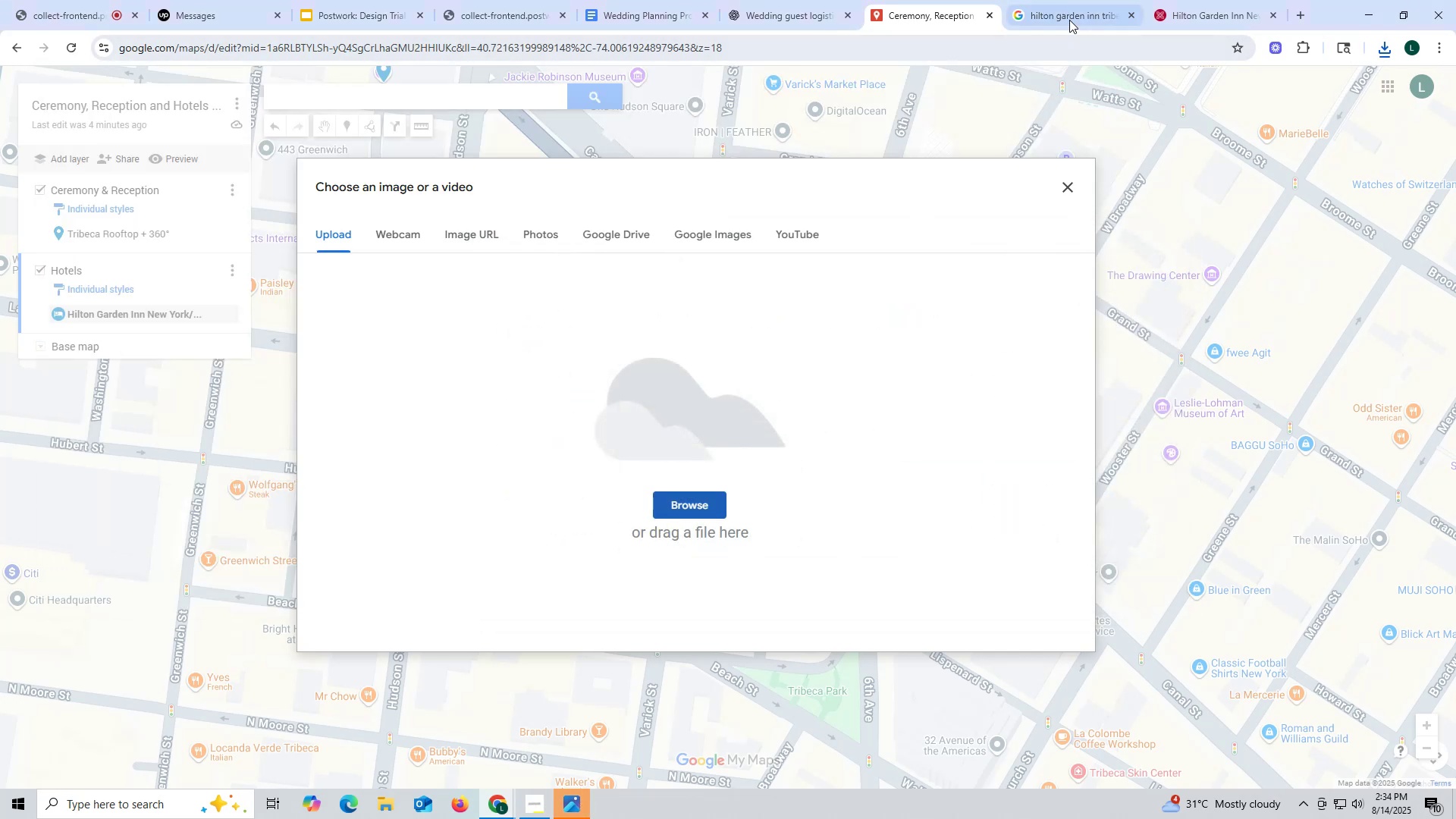 
left_click([1211, 11])
 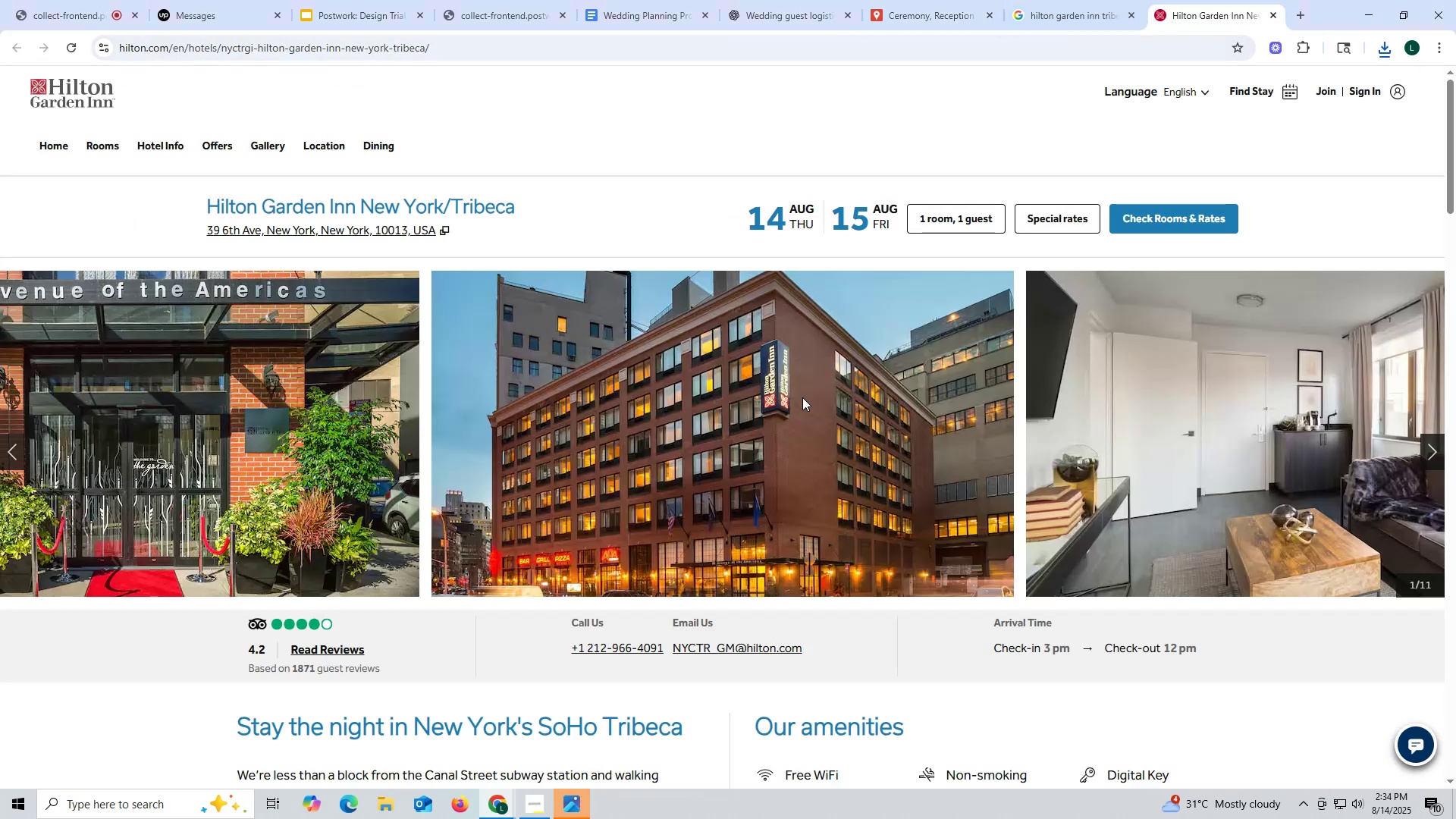 
left_click([805, 409])
 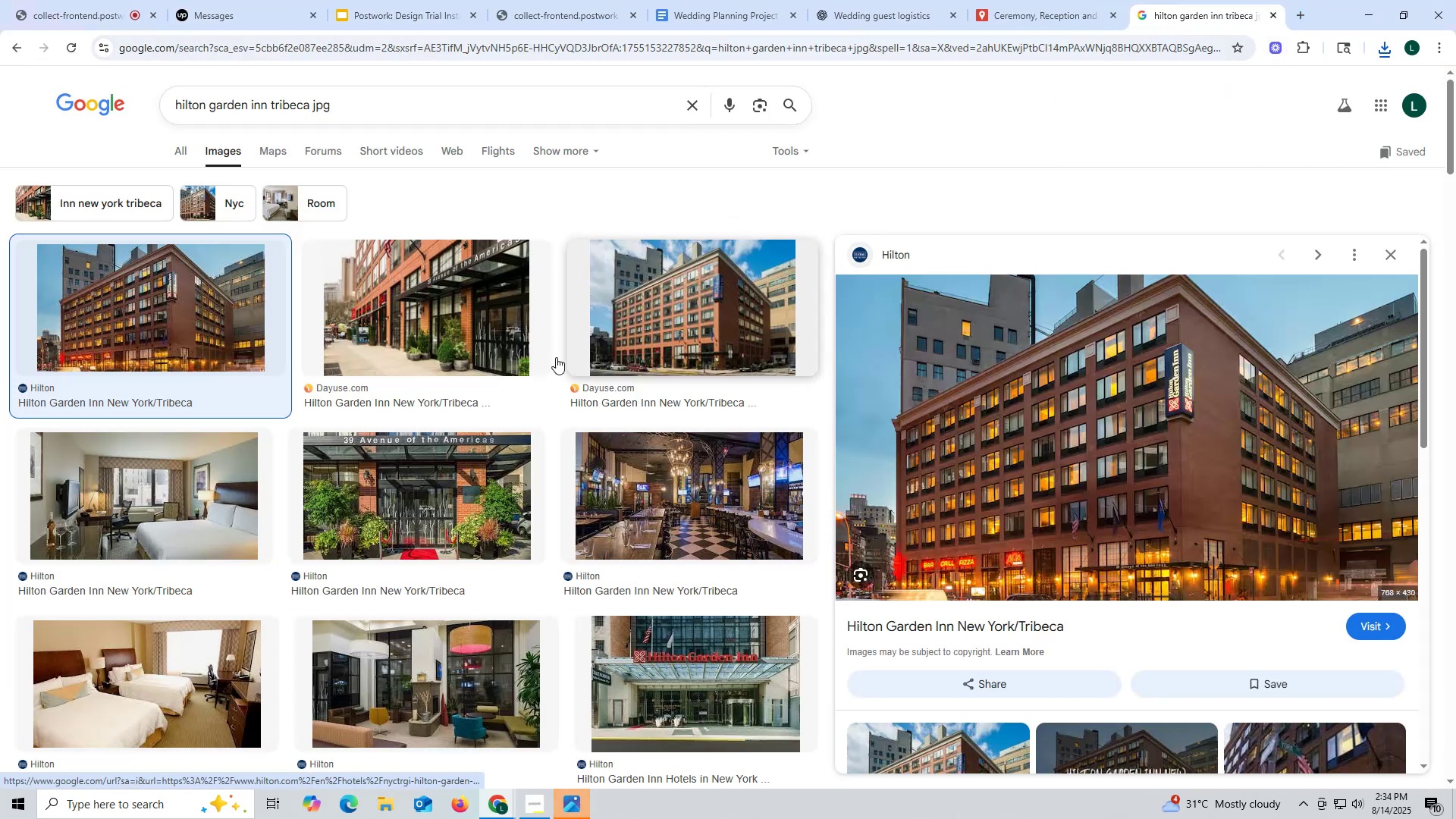 
wait(5.83)
 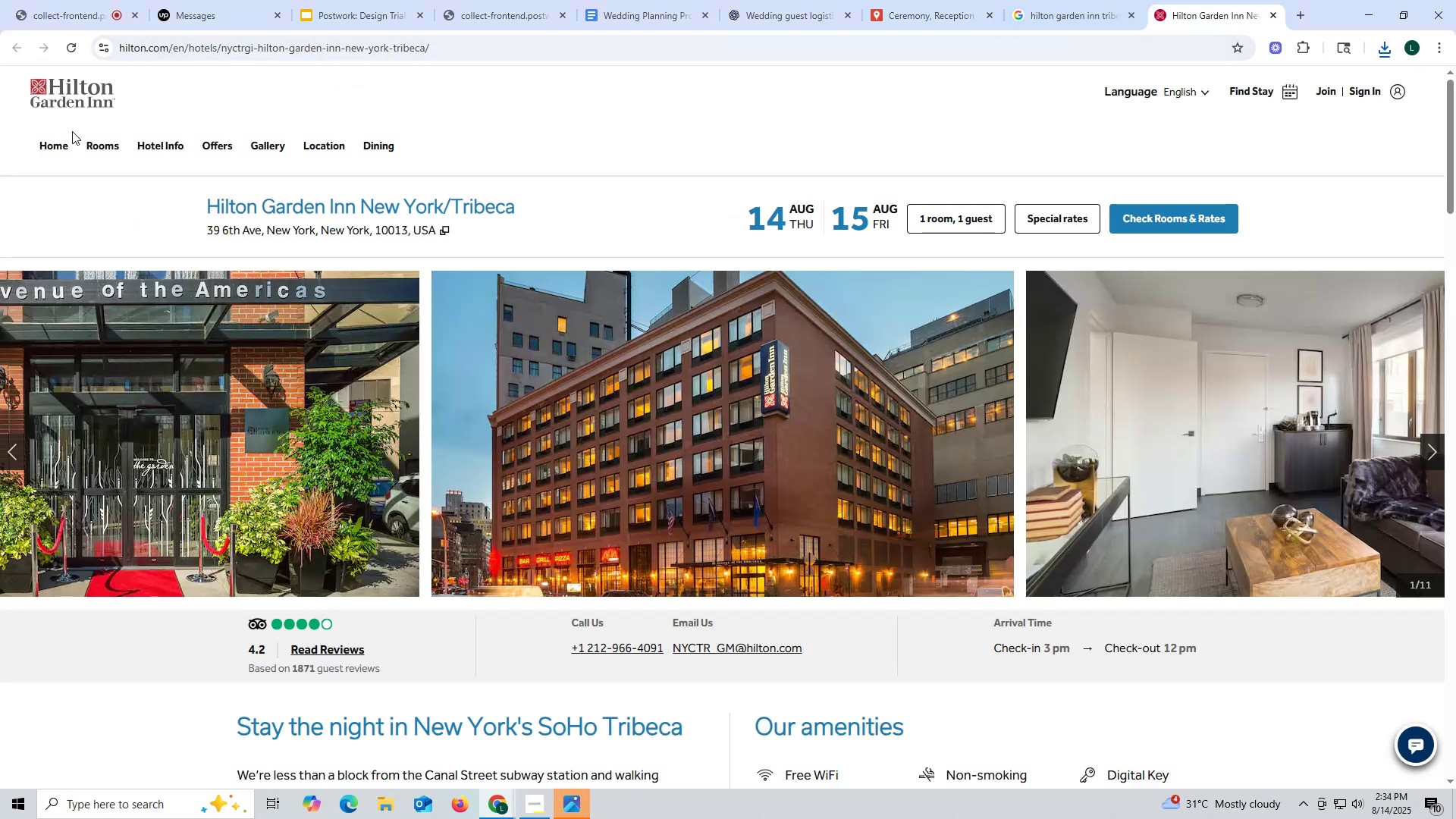 
left_click([177, 155])
 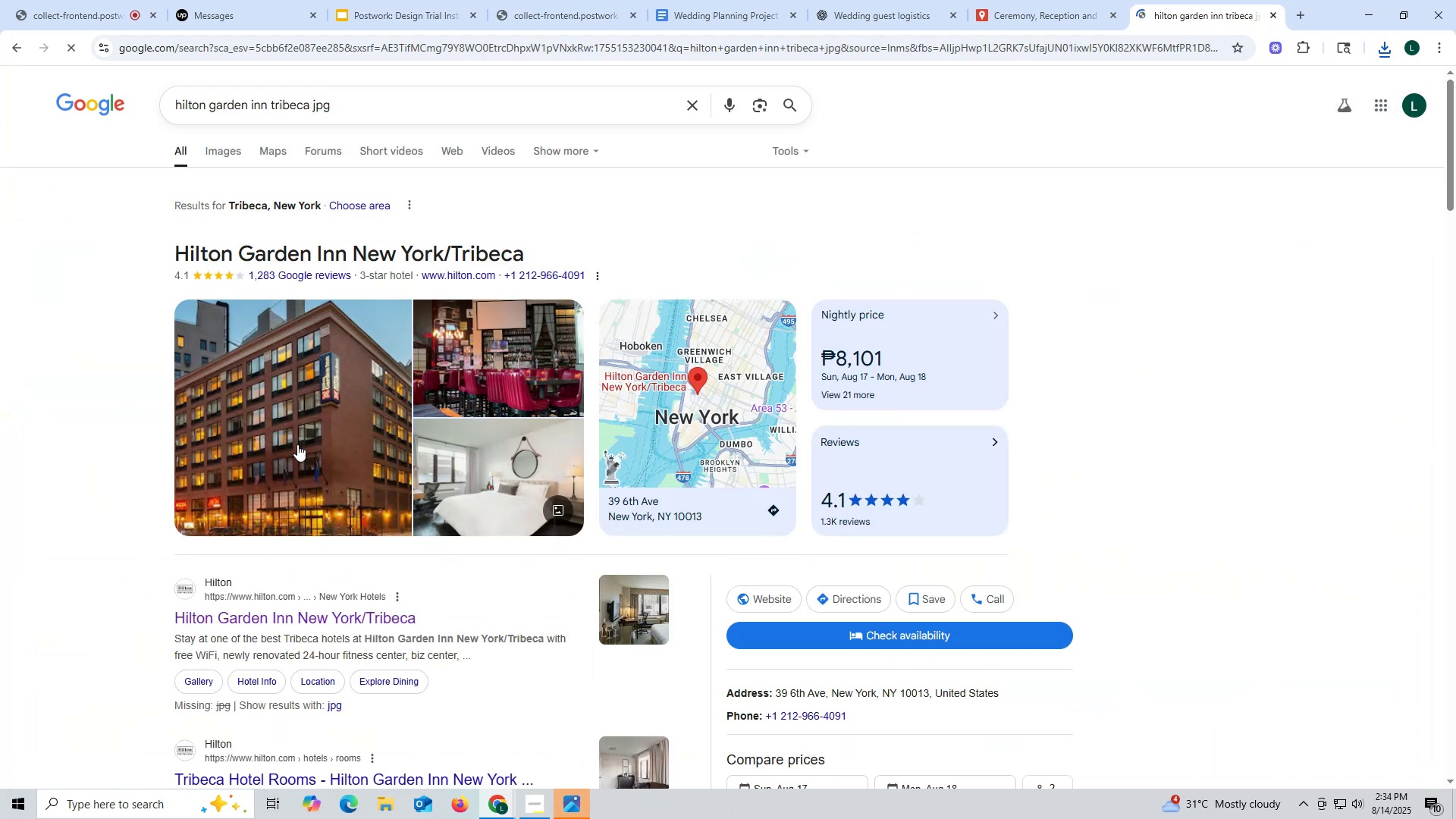 
scroll: coordinate [300, 459], scroll_direction: down, amount: 2.0
 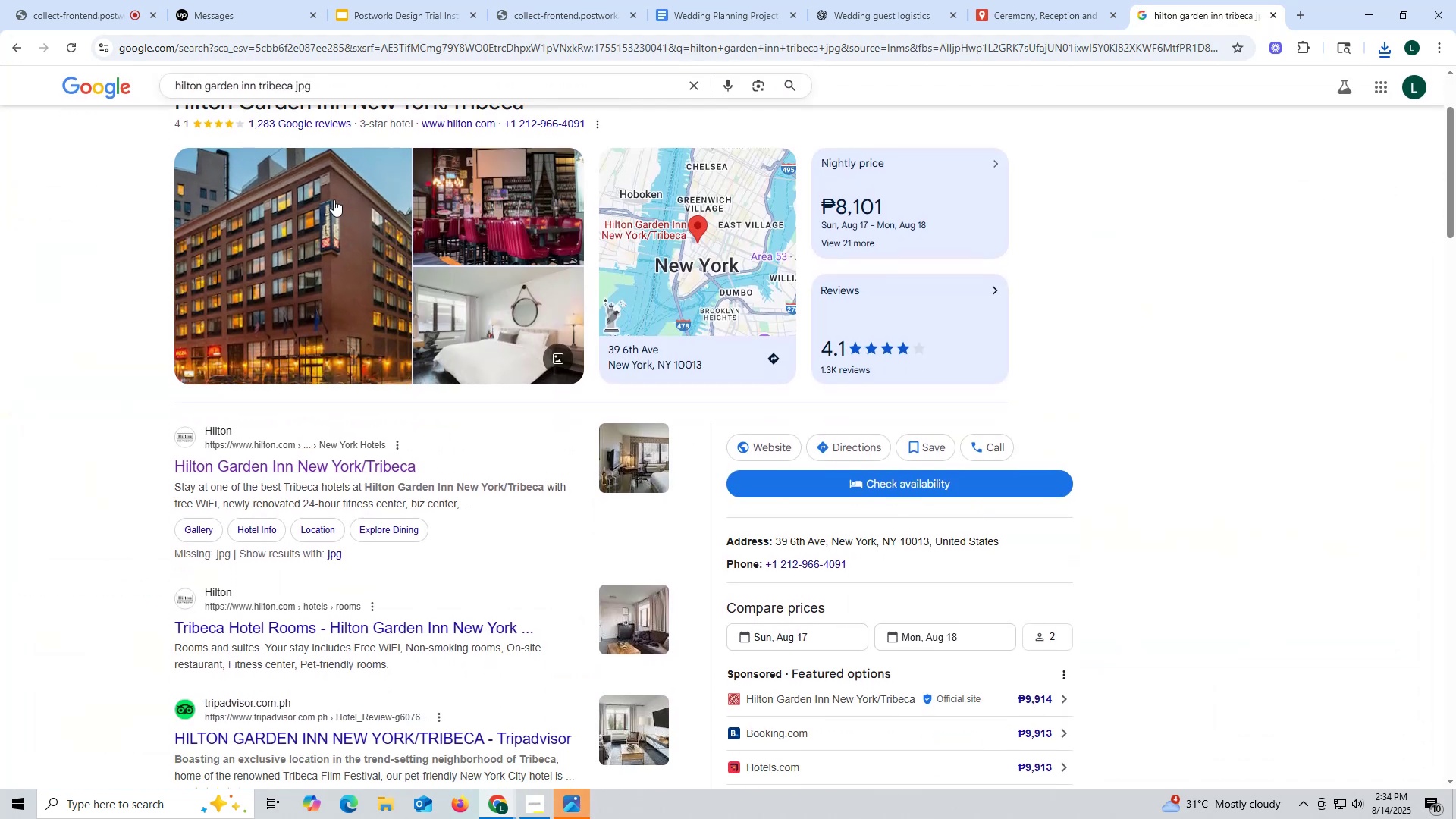 
scroll: coordinate [362, 206], scroll_direction: up, amount: 4.0
 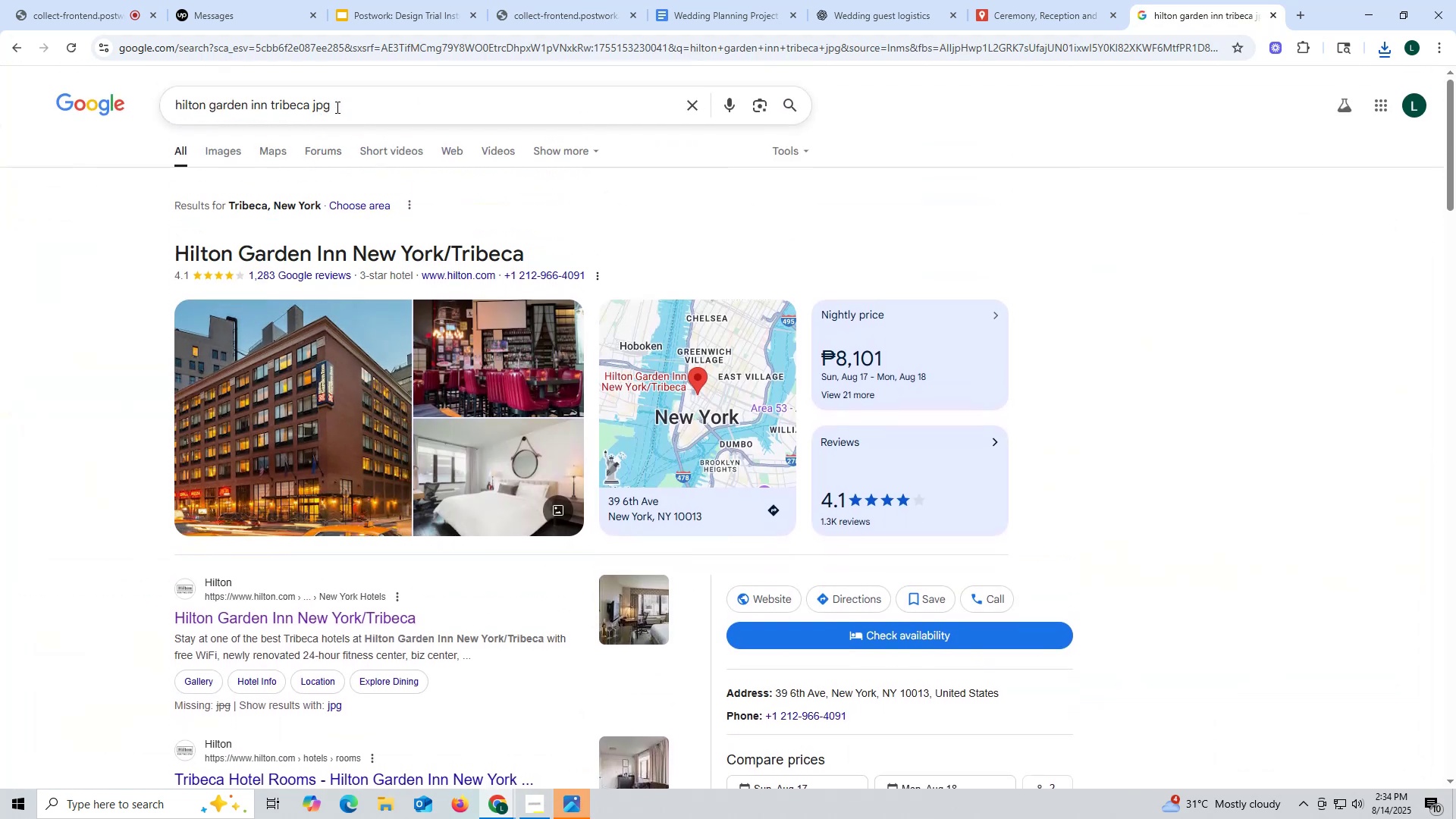 
left_click_drag(start_coordinate=[363, 104], to_coordinate=[316, 108])
 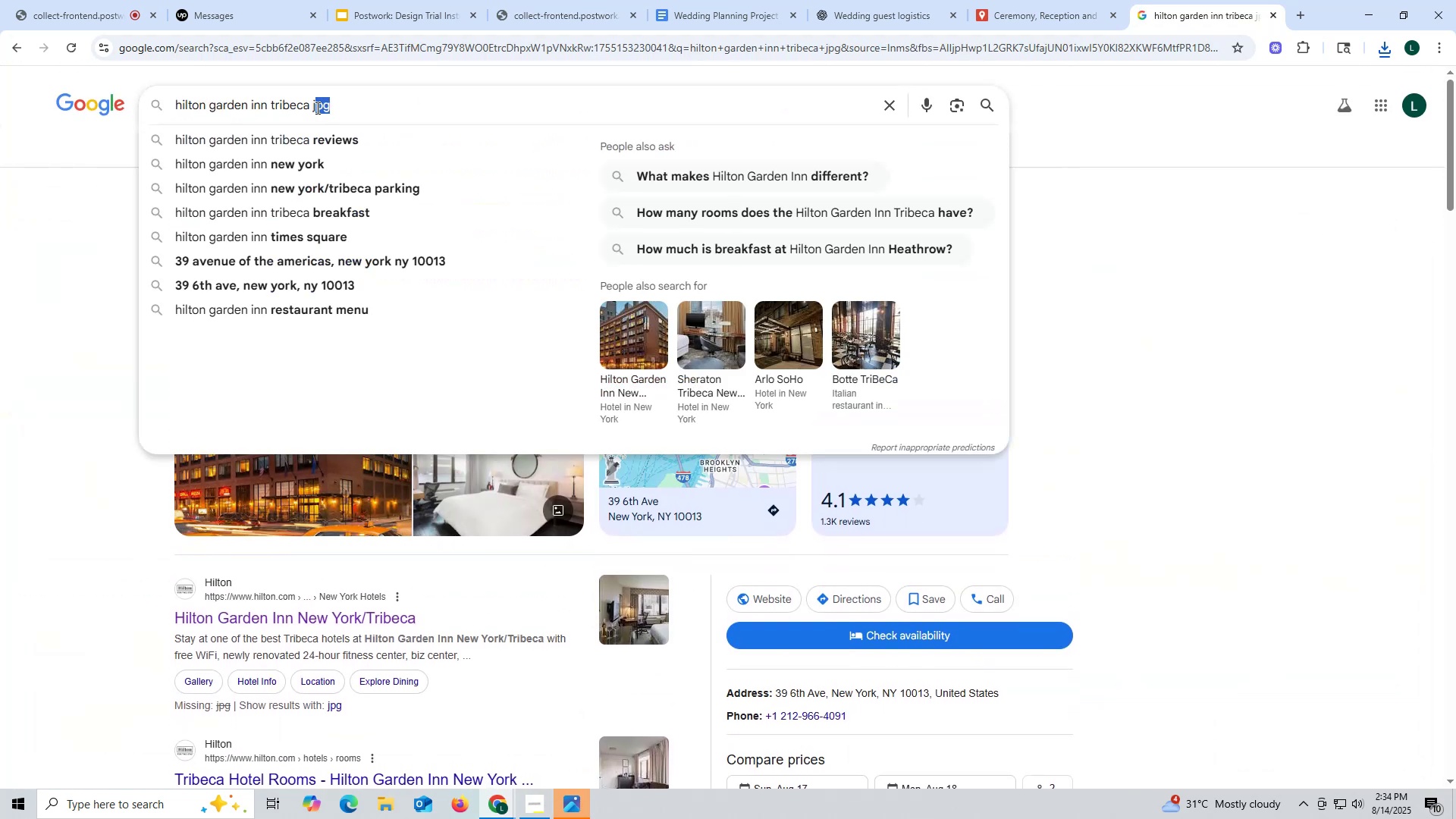 
key(Backspace)
key(Backspace)
type(wiki)
 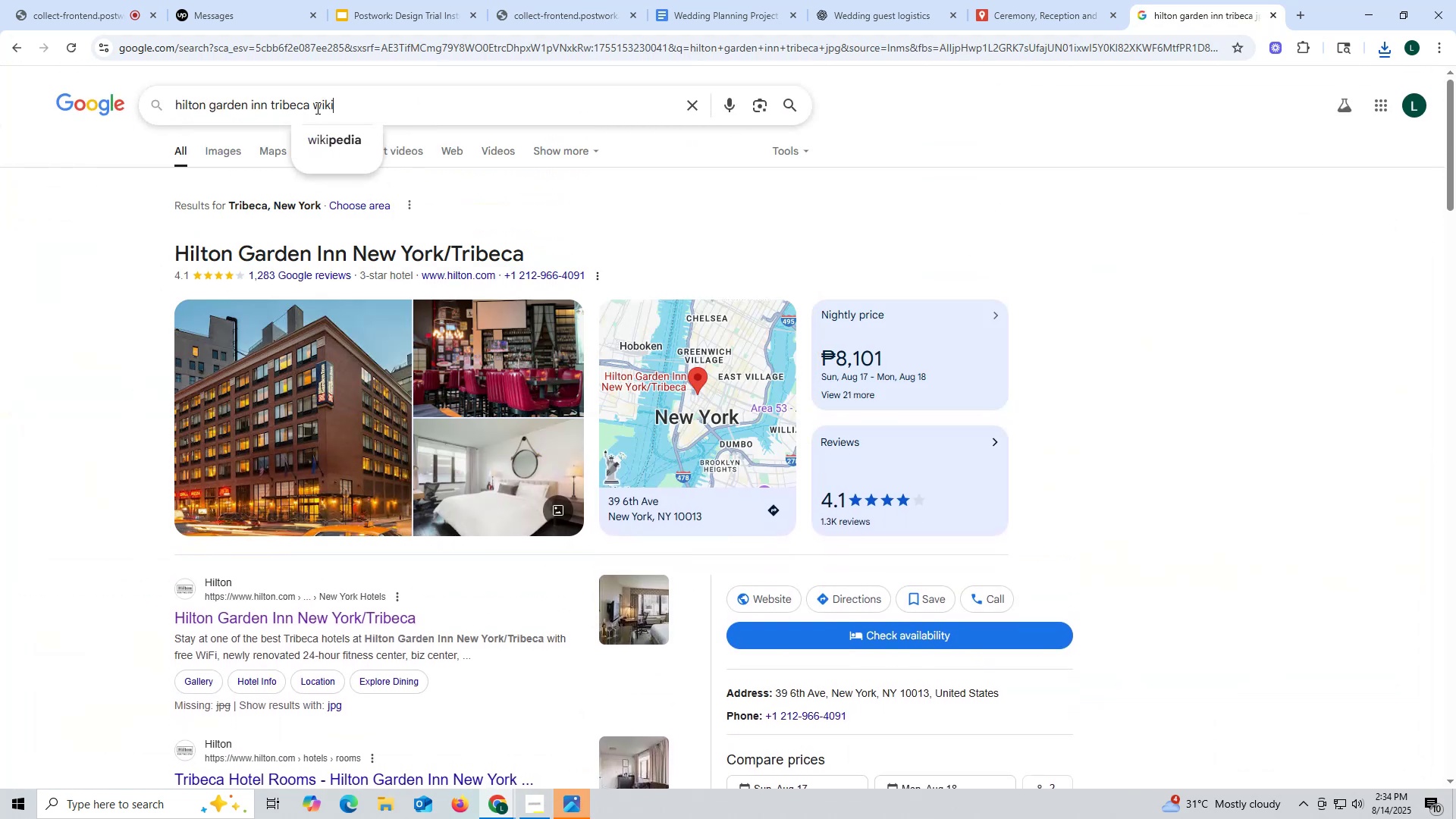 
key(Enter)
 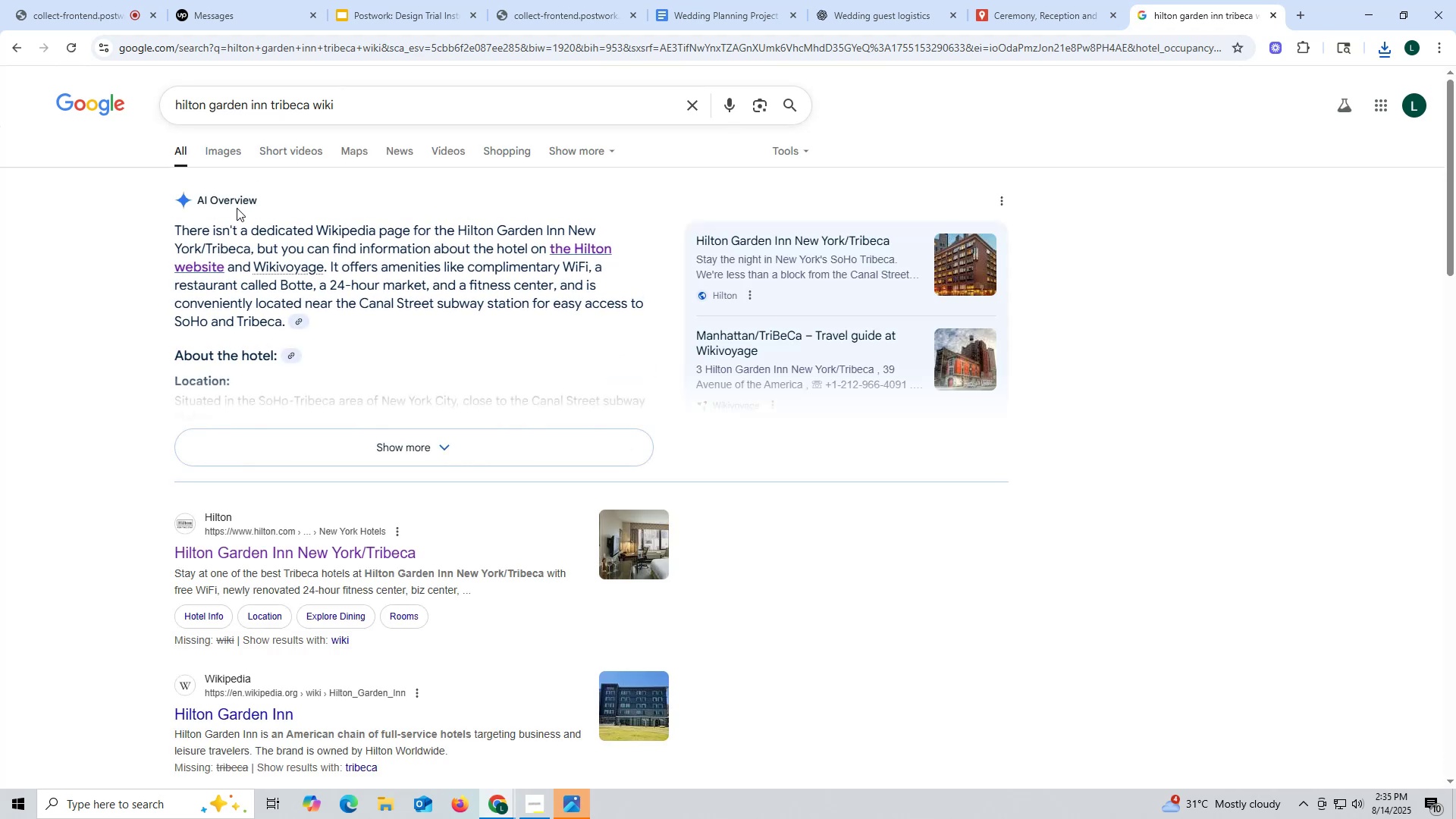 
left_click([216, 154])
 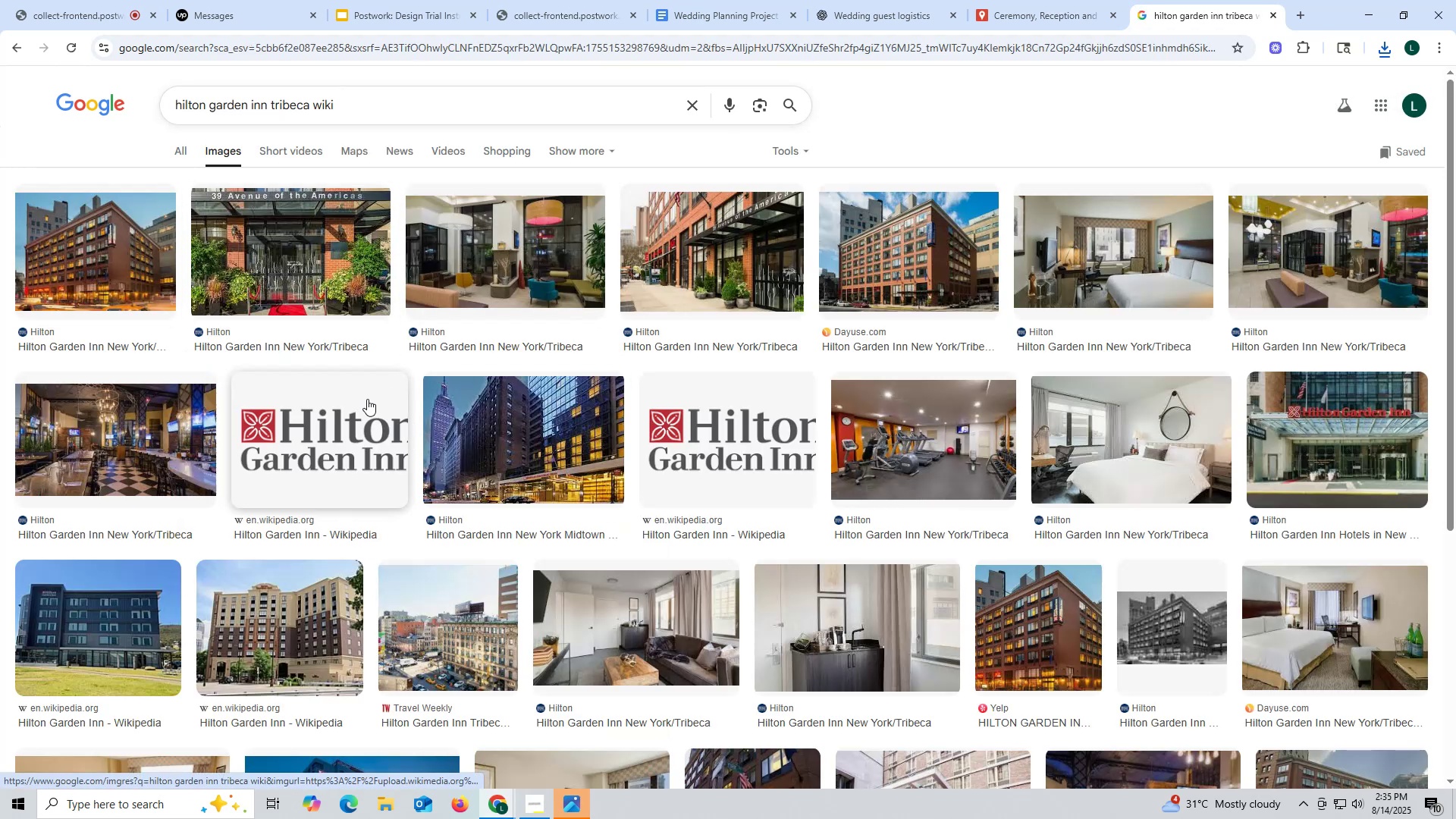 
left_click([347, 429])
 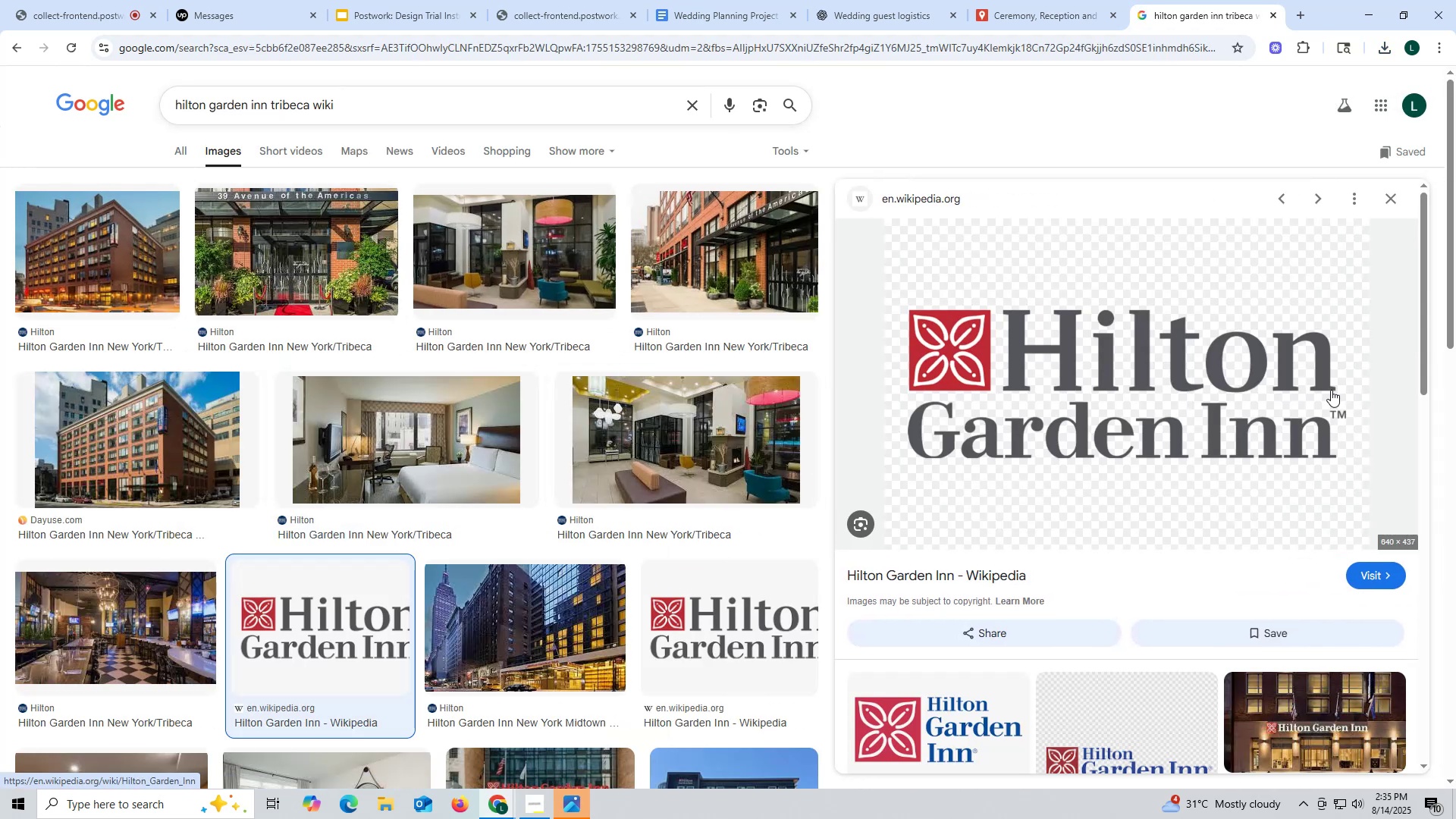 
scroll: coordinate [1132, 379], scroll_direction: up, amount: 2.0
 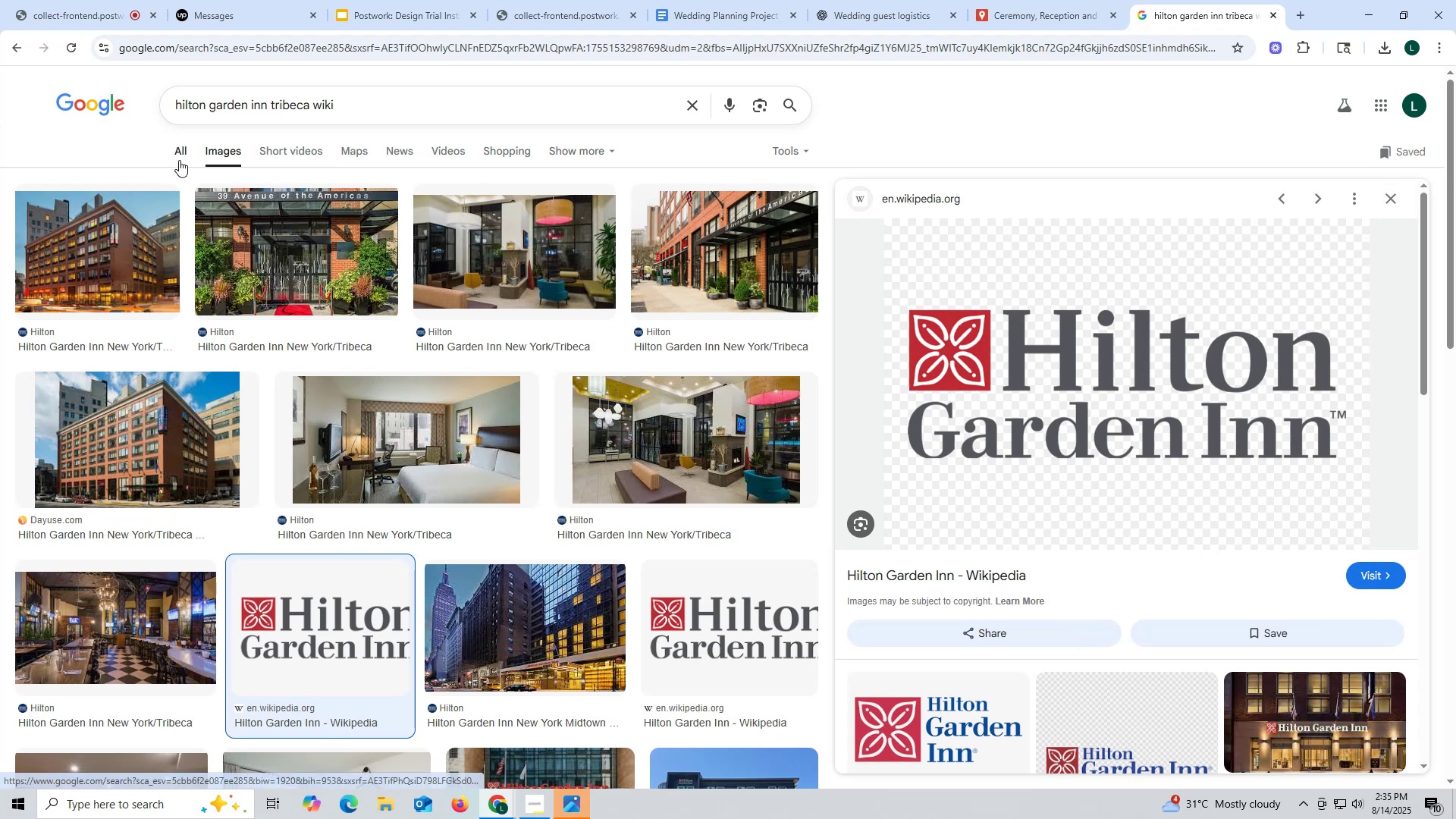 
left_click([180, 152])
 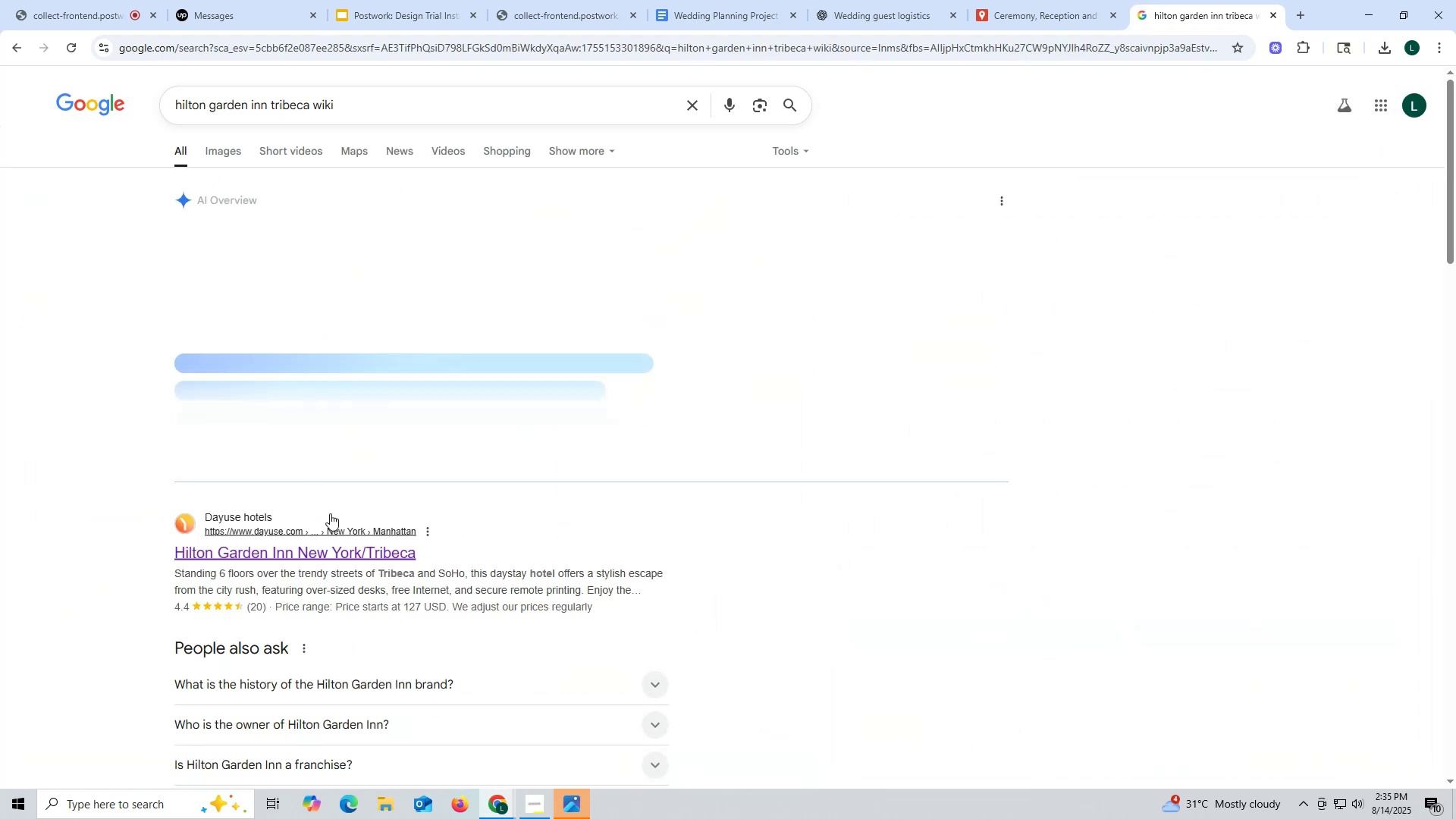 
scroll: coordinate [356, 556], scroll_direction: down, amount: 4.0
 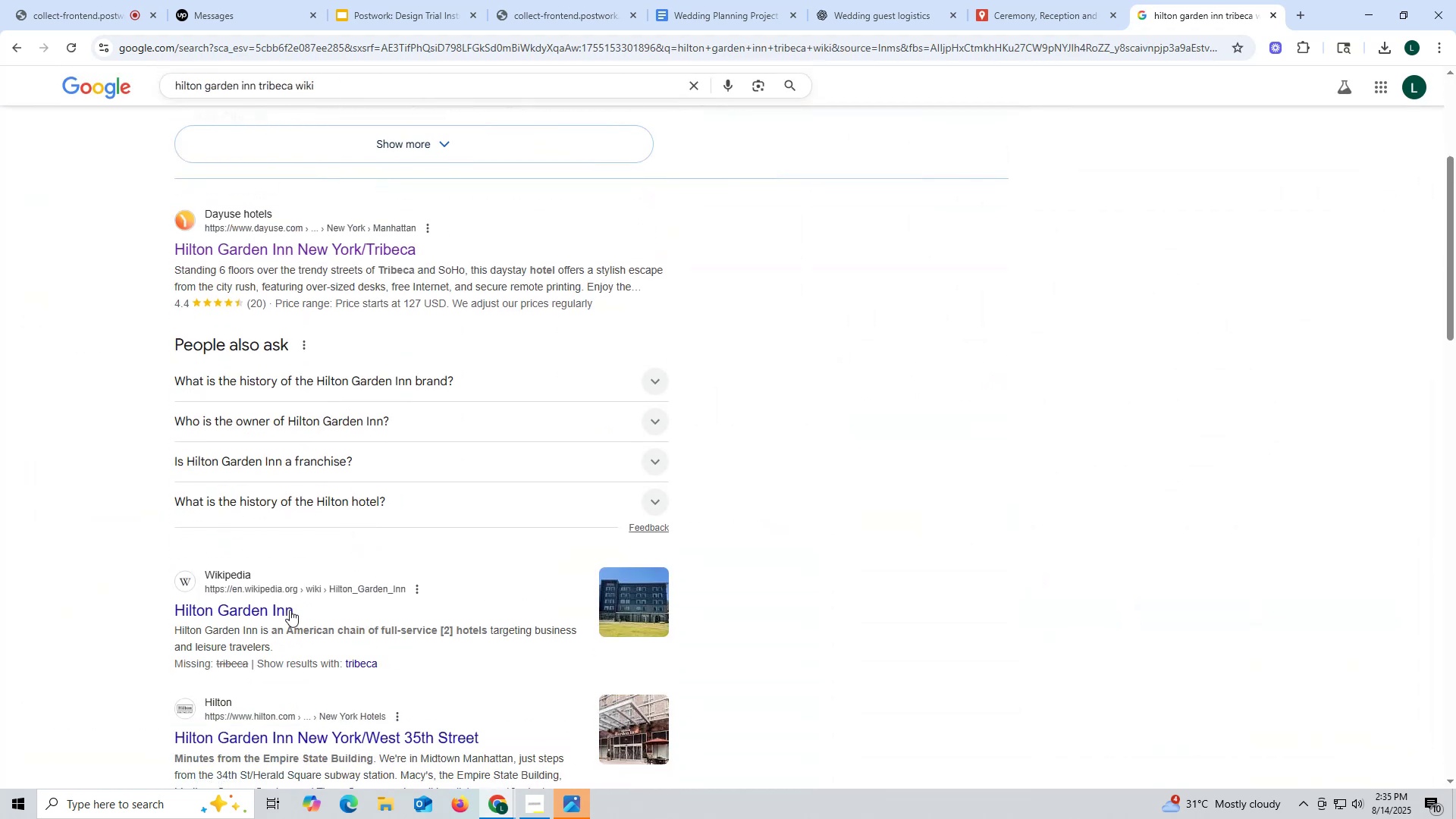 
left_click([283, 609])
 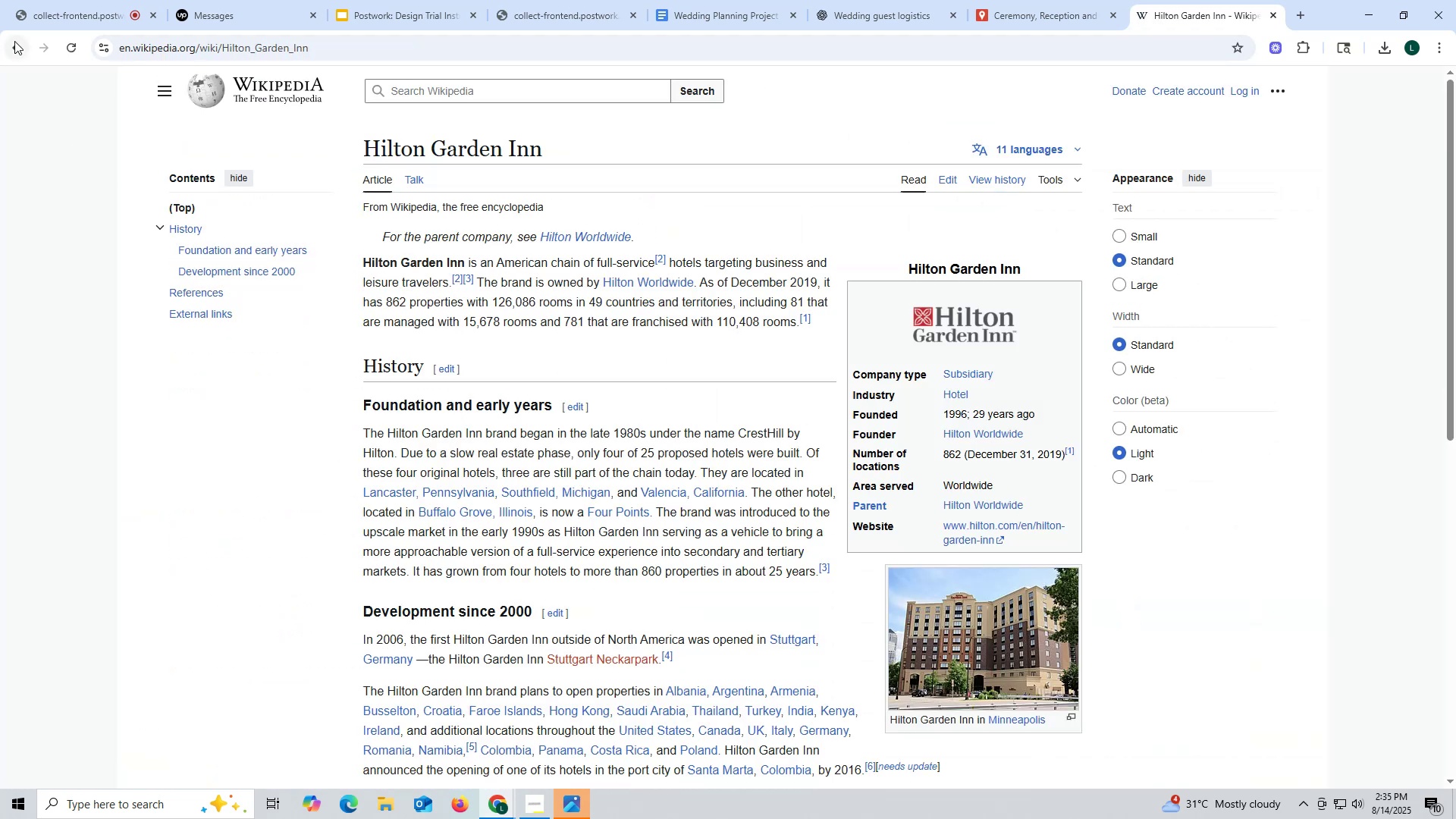 
left_click([14, 40])
 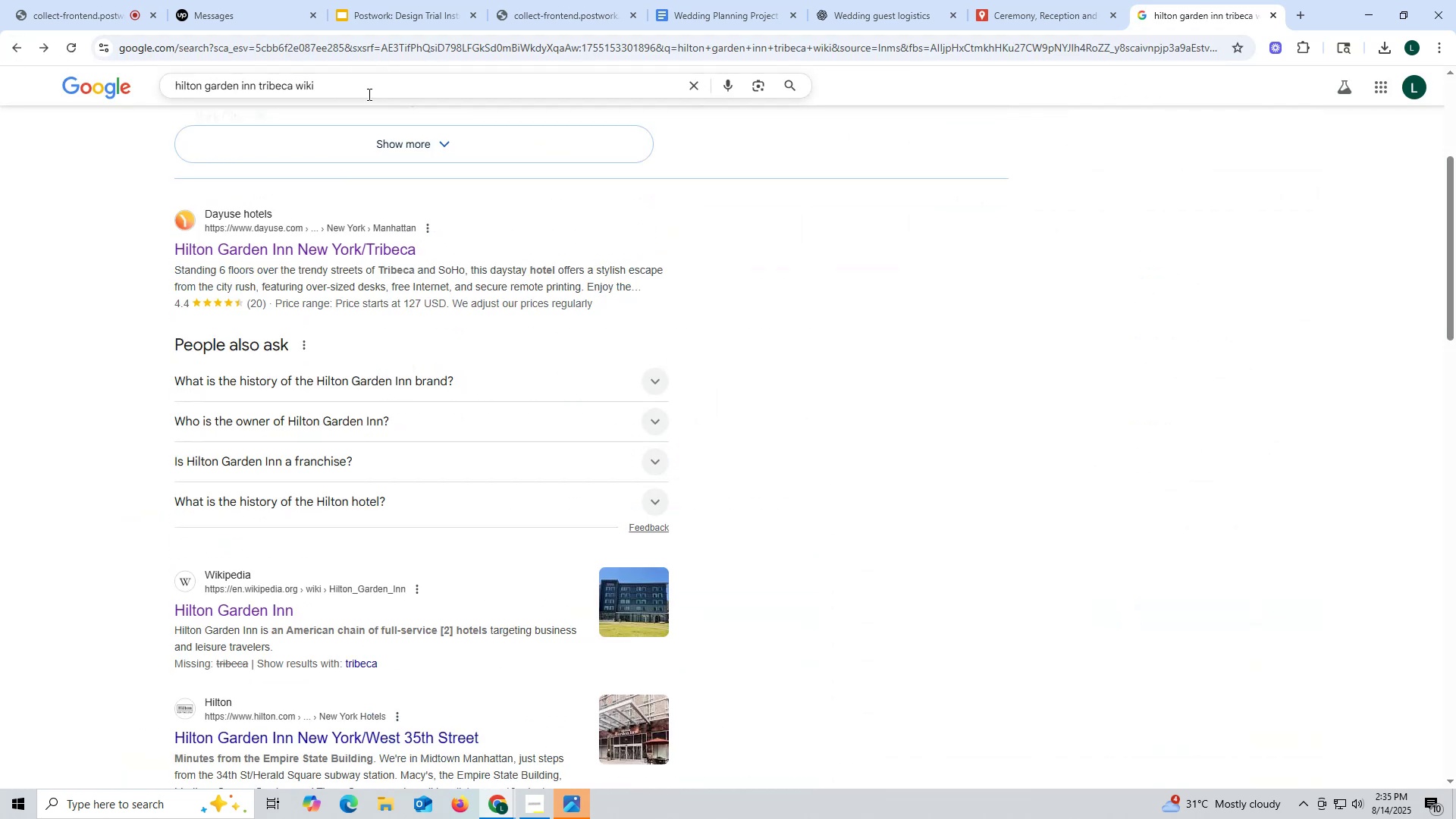 
scroll: coordinate [416, 309], scroll_direction: up, amount: 9.0
 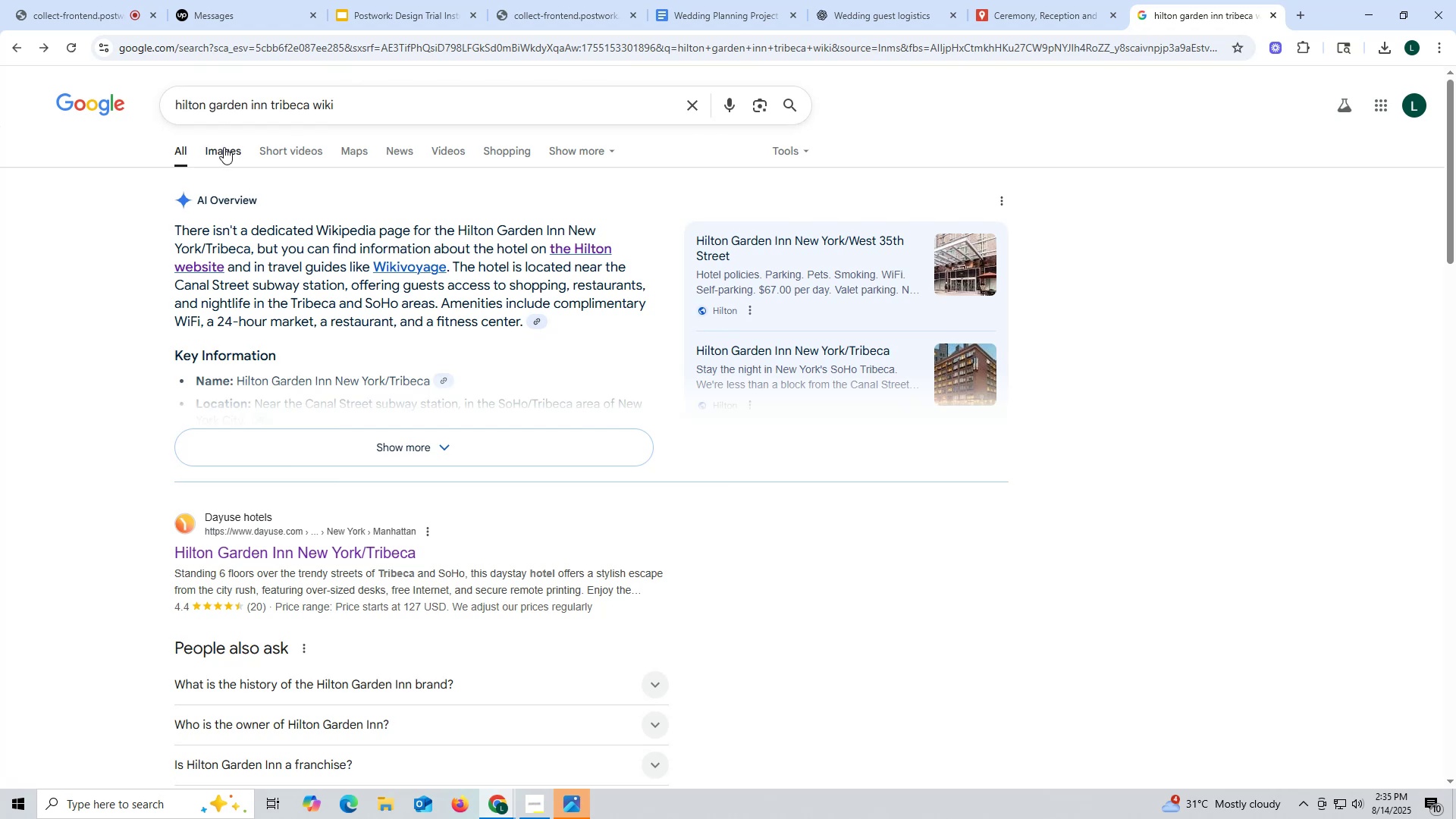 
left_click([223, 148])
 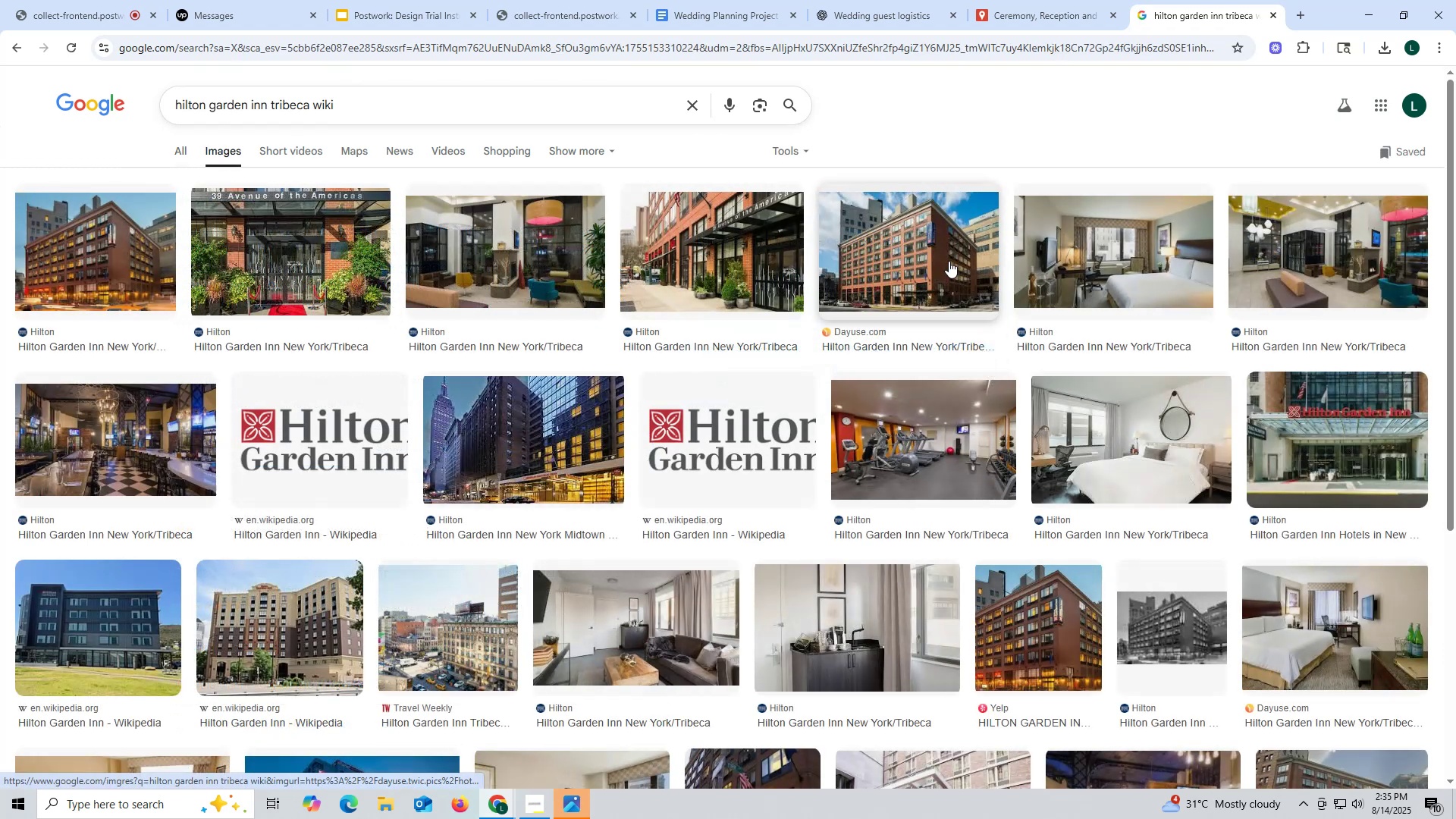 
left_click([918, 257])
 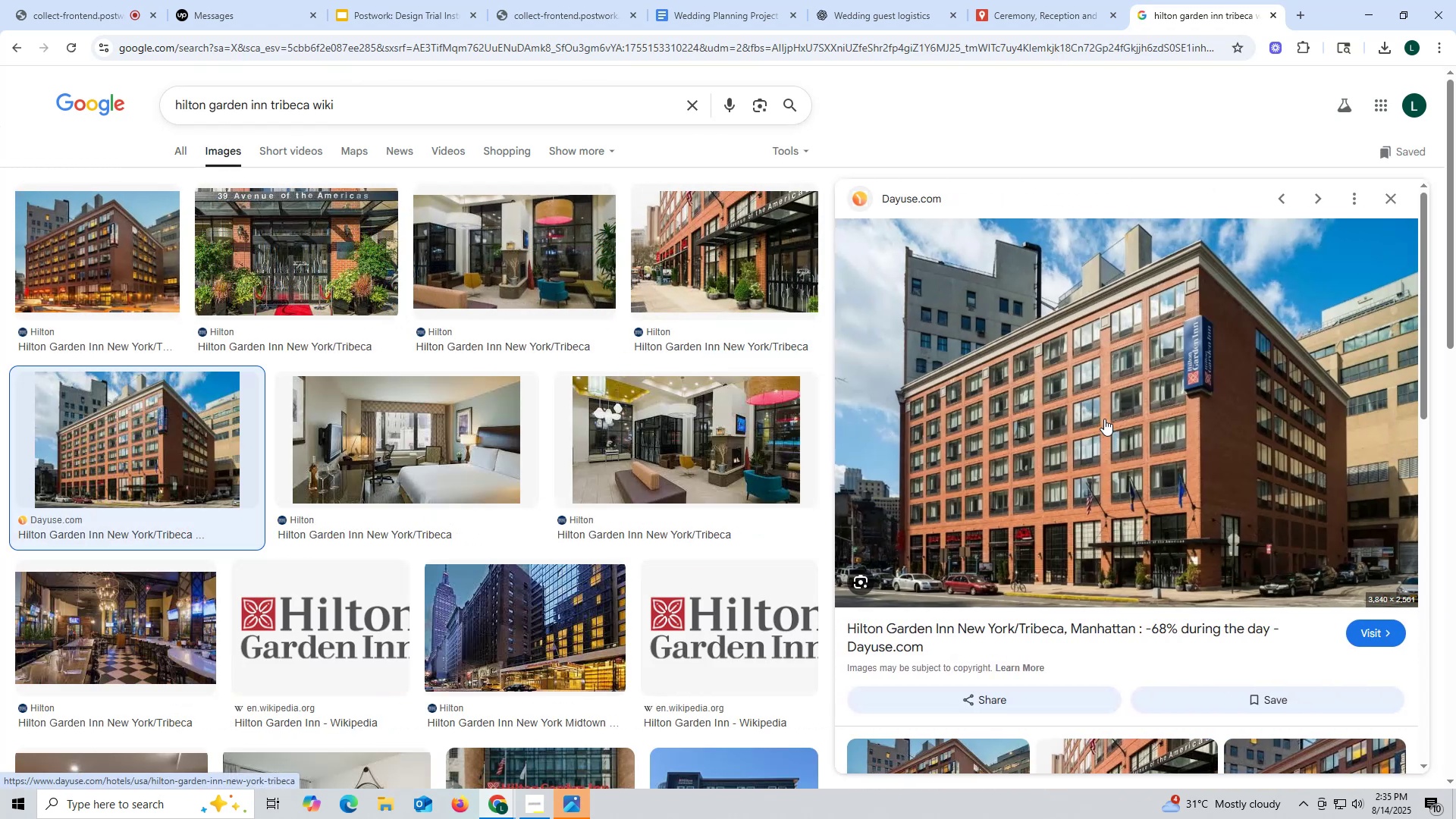 
left_click([1104, 419])
 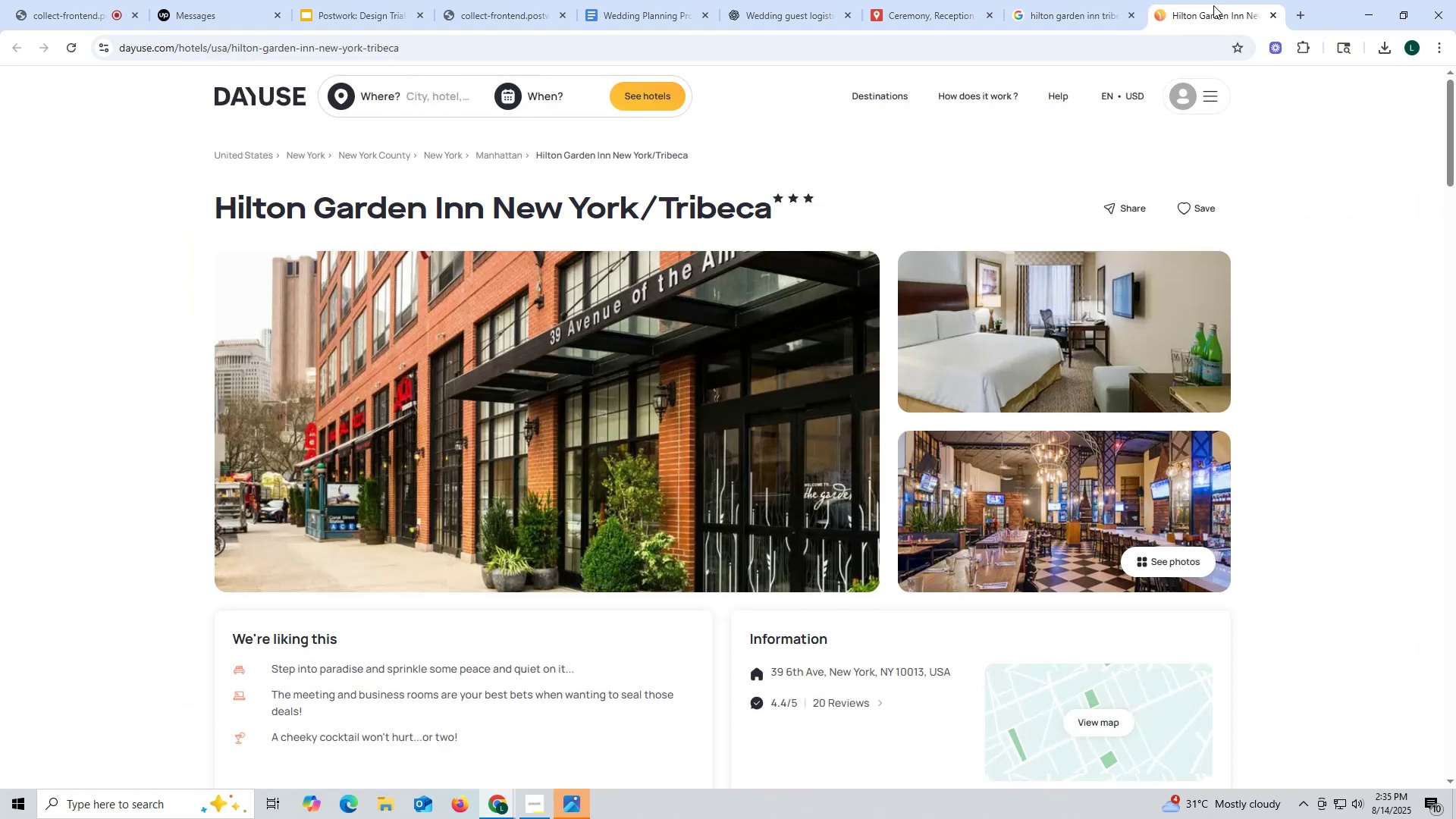 
left_click([1270, 14])
 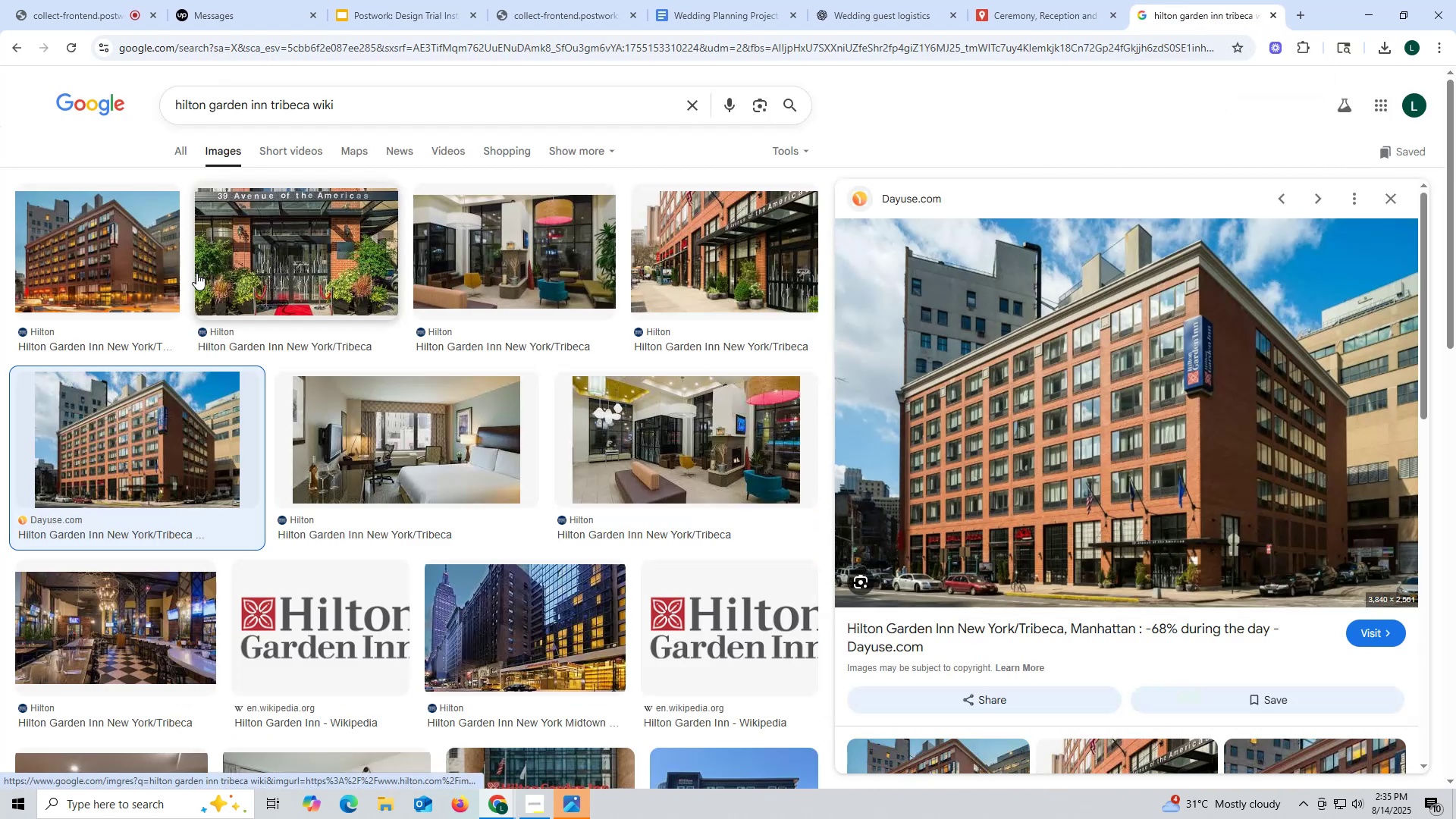 
left_click([72, 248])
 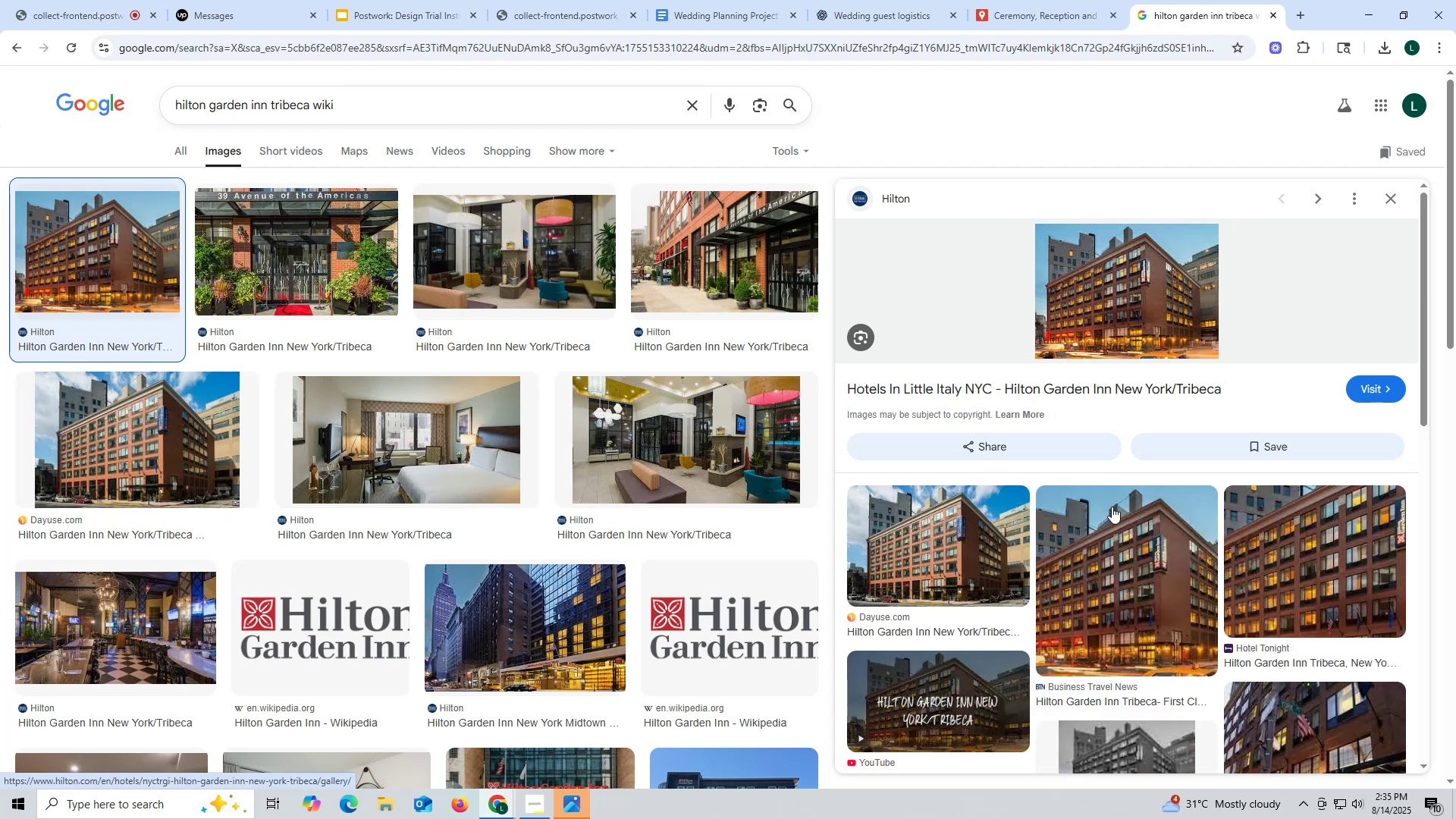 
scroll: coordinate [912, 438], scroll_direction: down, amount: 7.0
 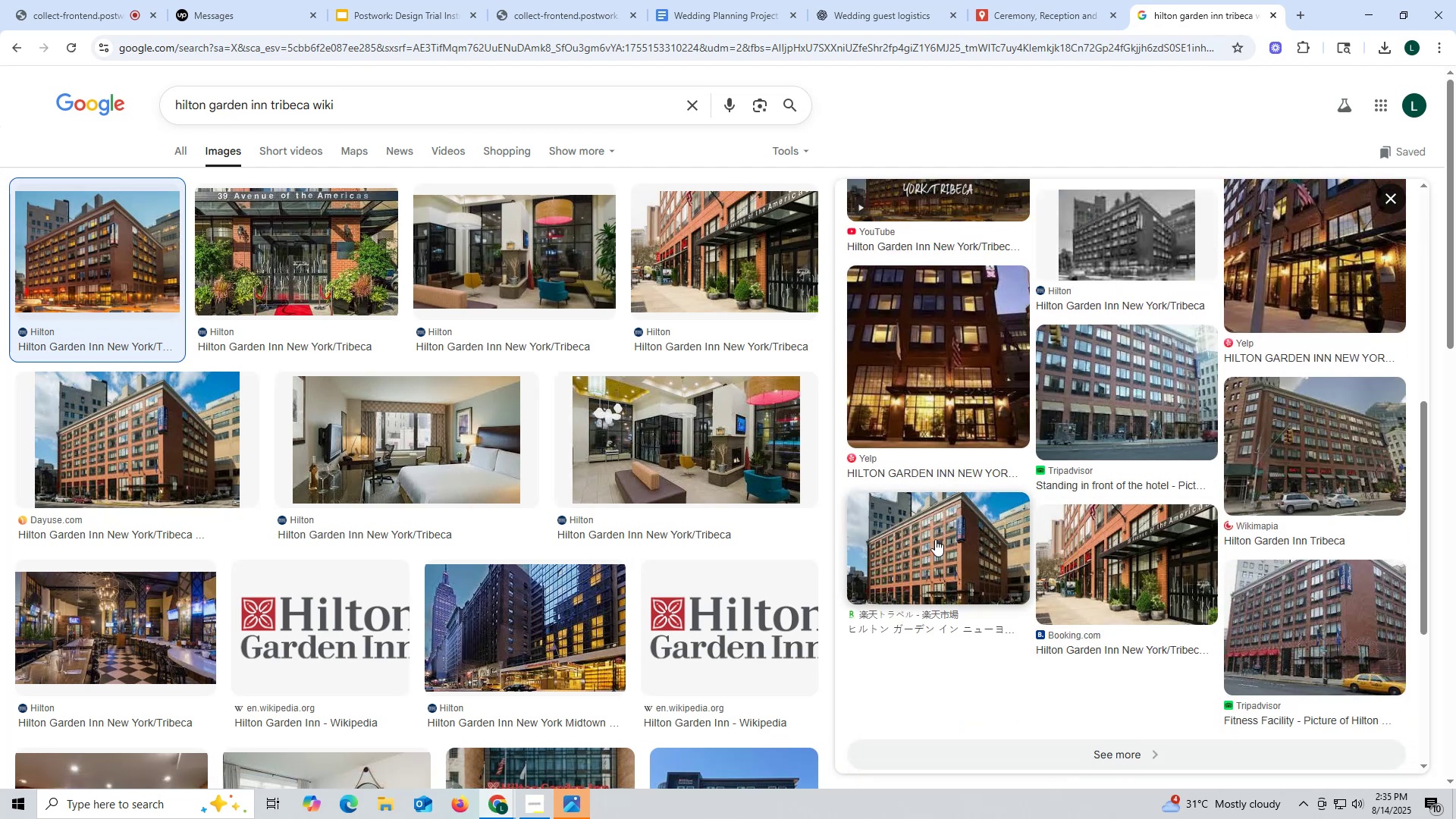 
left_click([944, 534])
 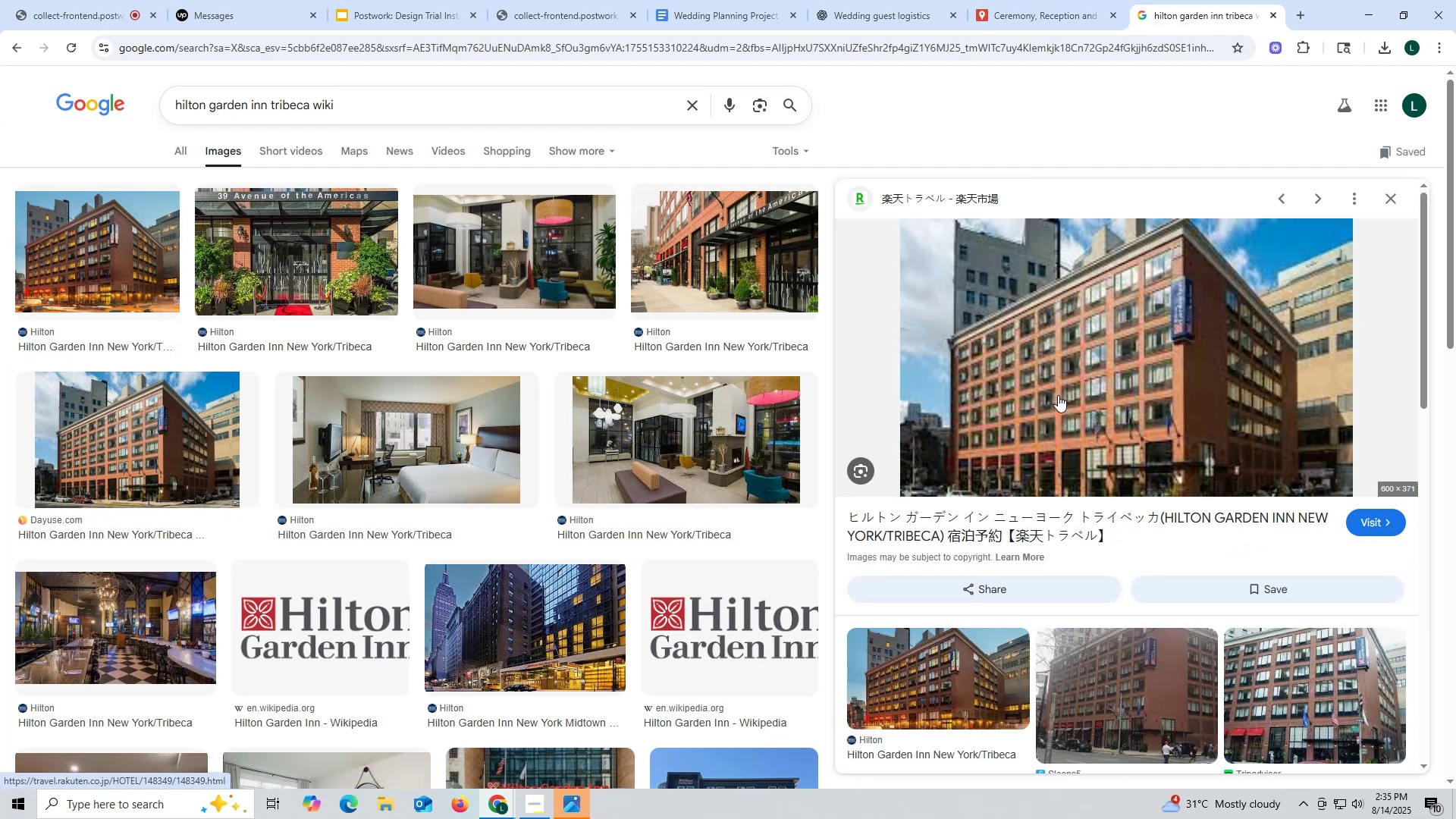 
left_click([1058, 395])
 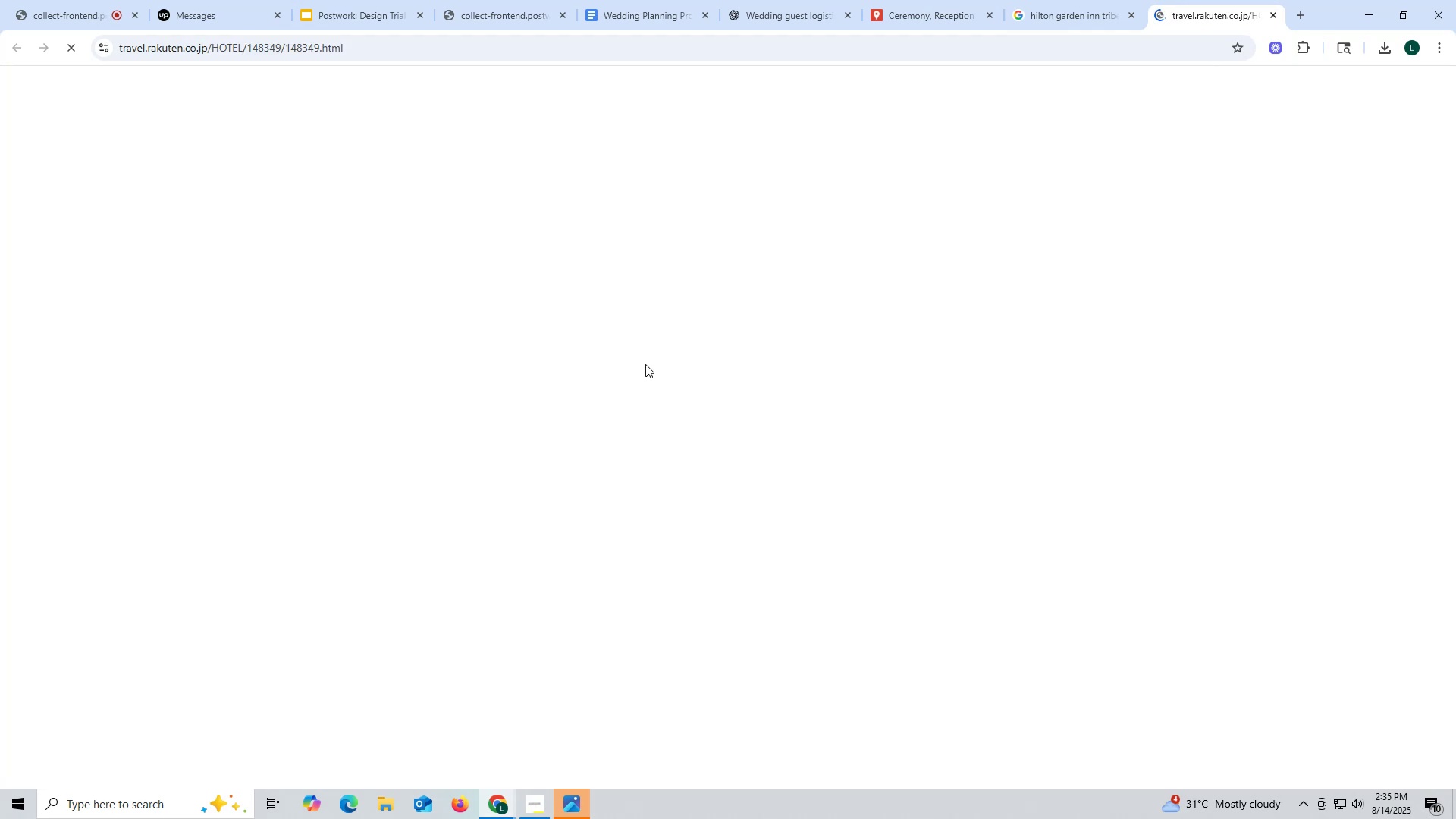 
mouse_move([592, 380])
 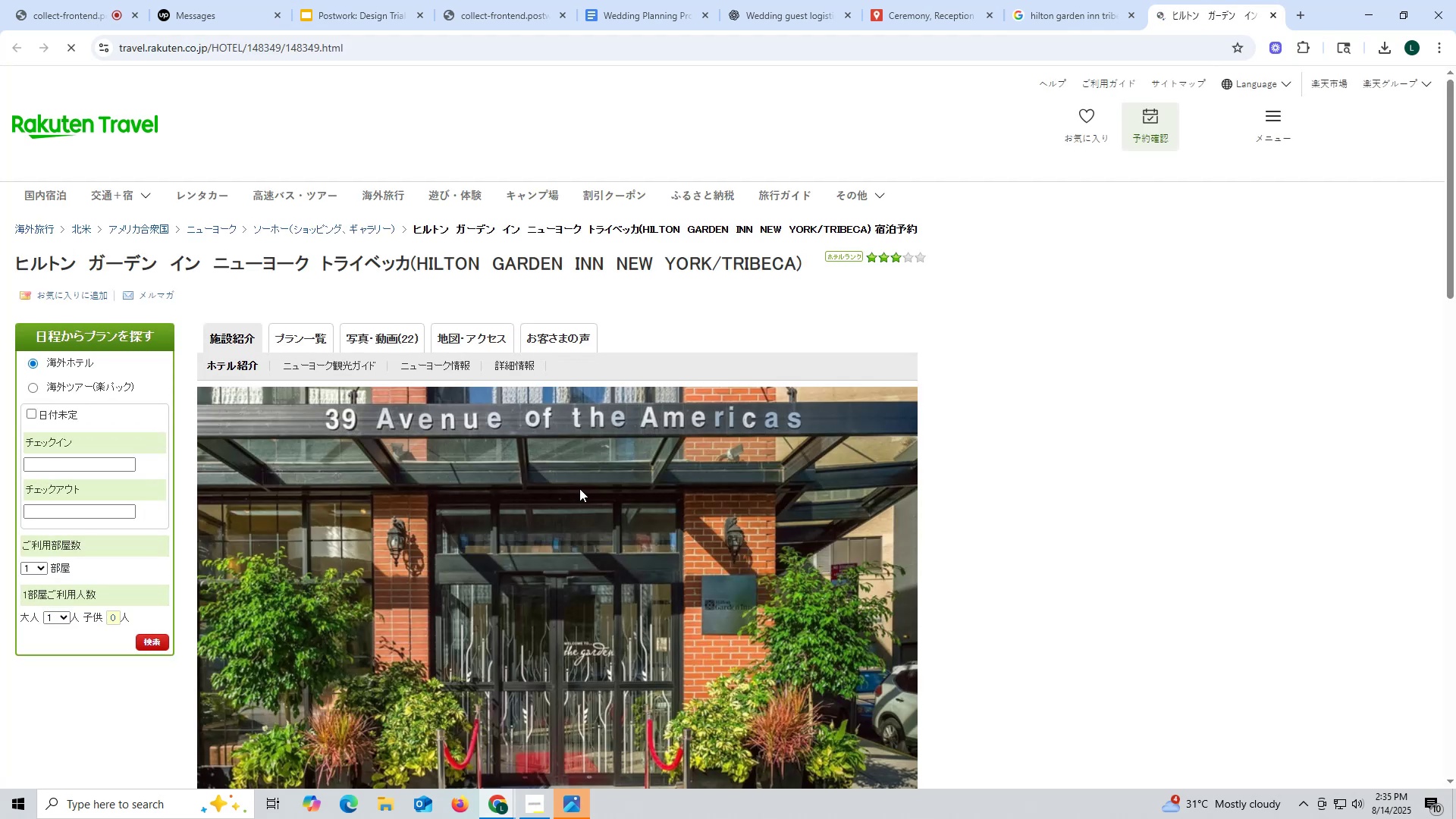 
scroll: coordinate [579, 485], scroll_direction: down, amount: 2.0
 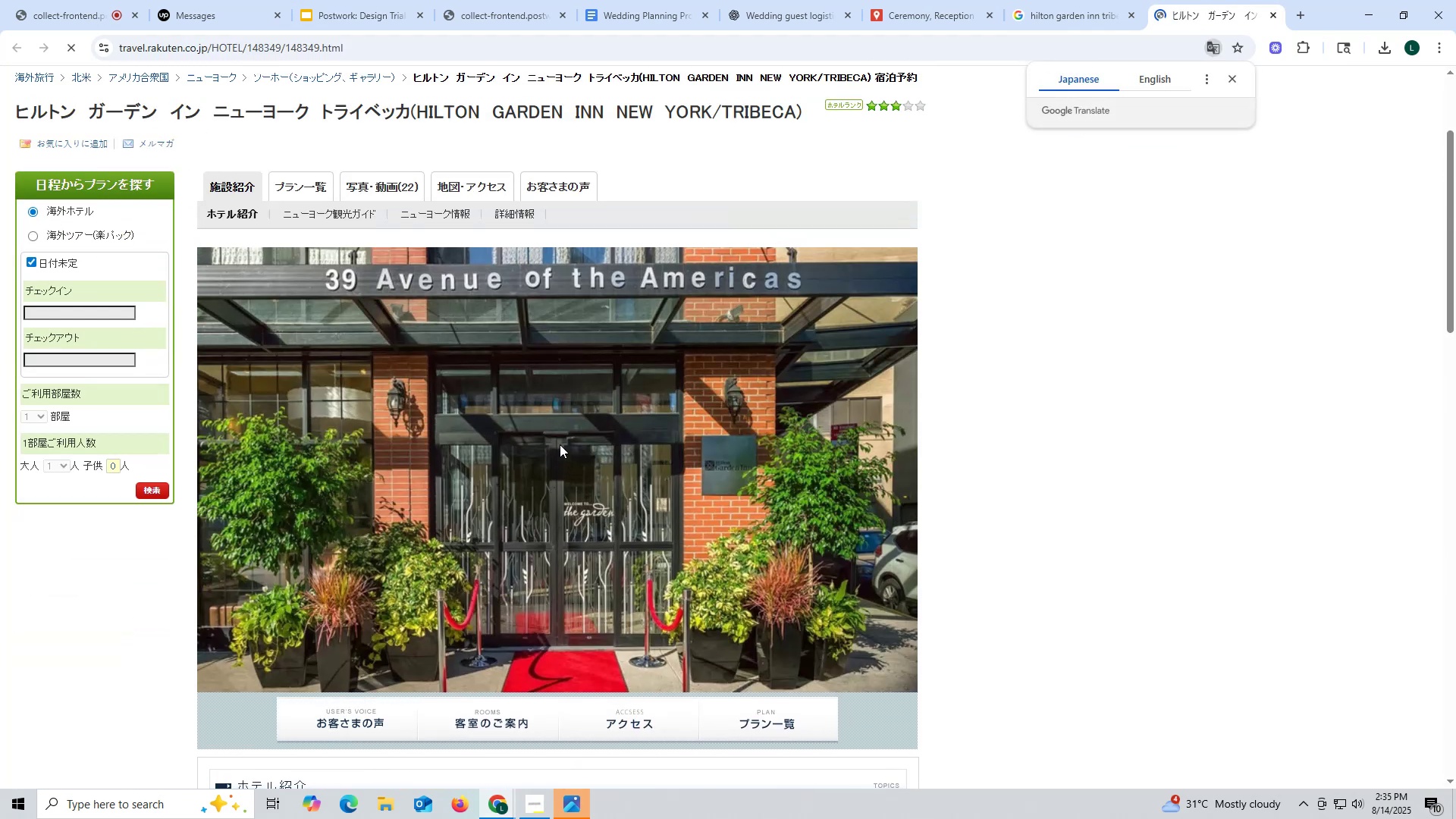 
right_click([560, 444])
 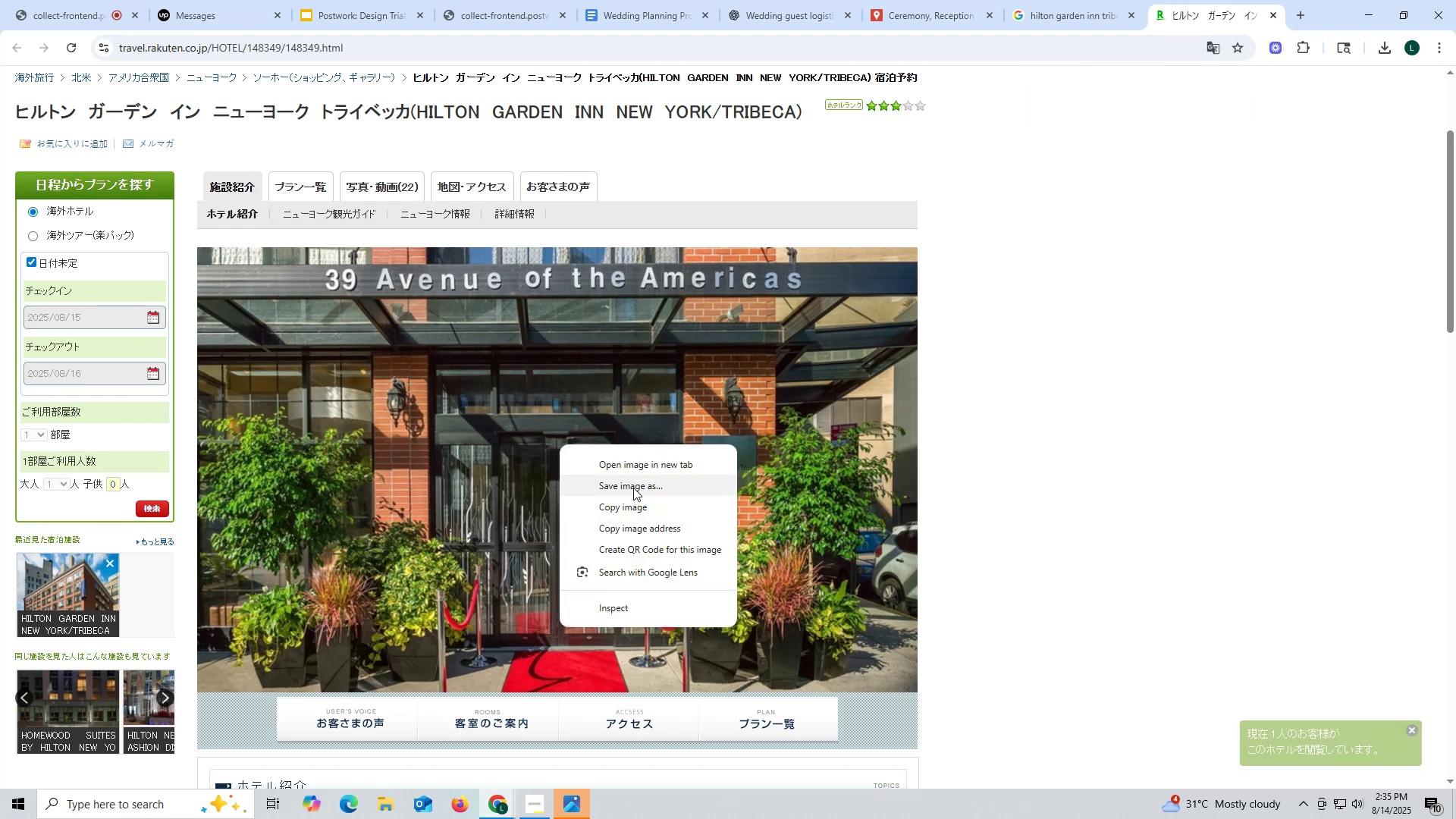 
left_click([634, 488])
 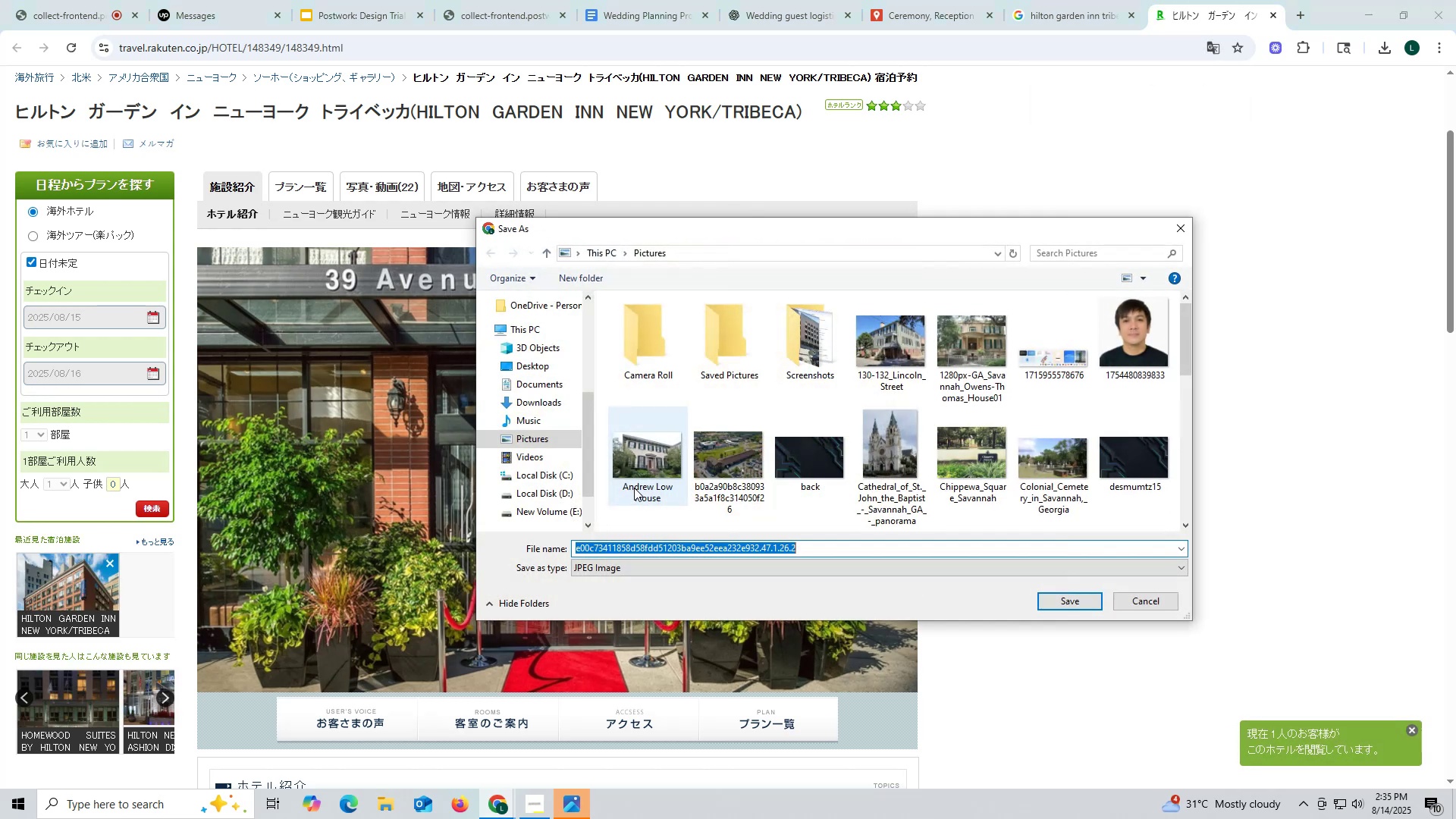 
mouse_move([667, 482])
 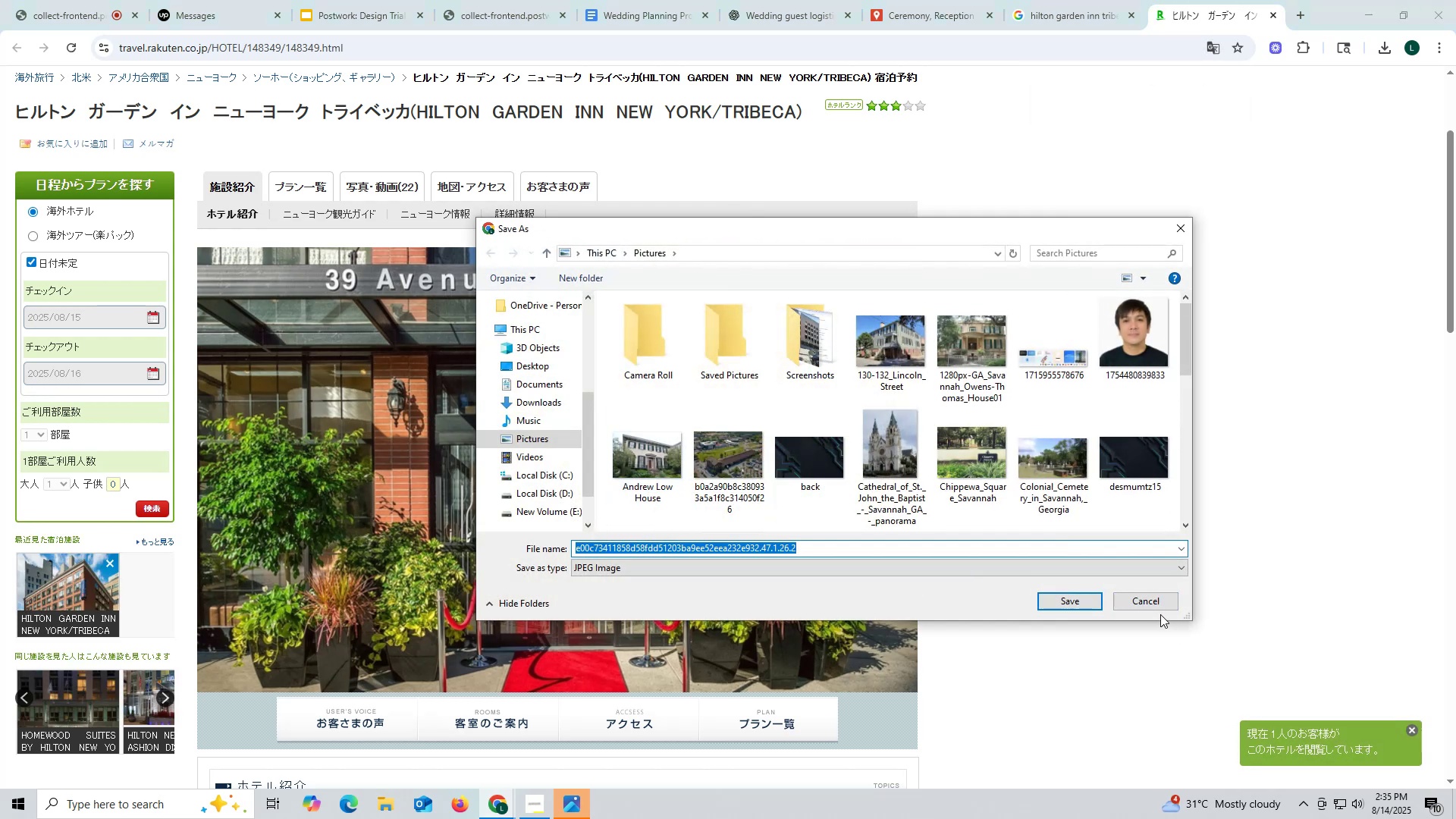 
left_click([1158, 609])
 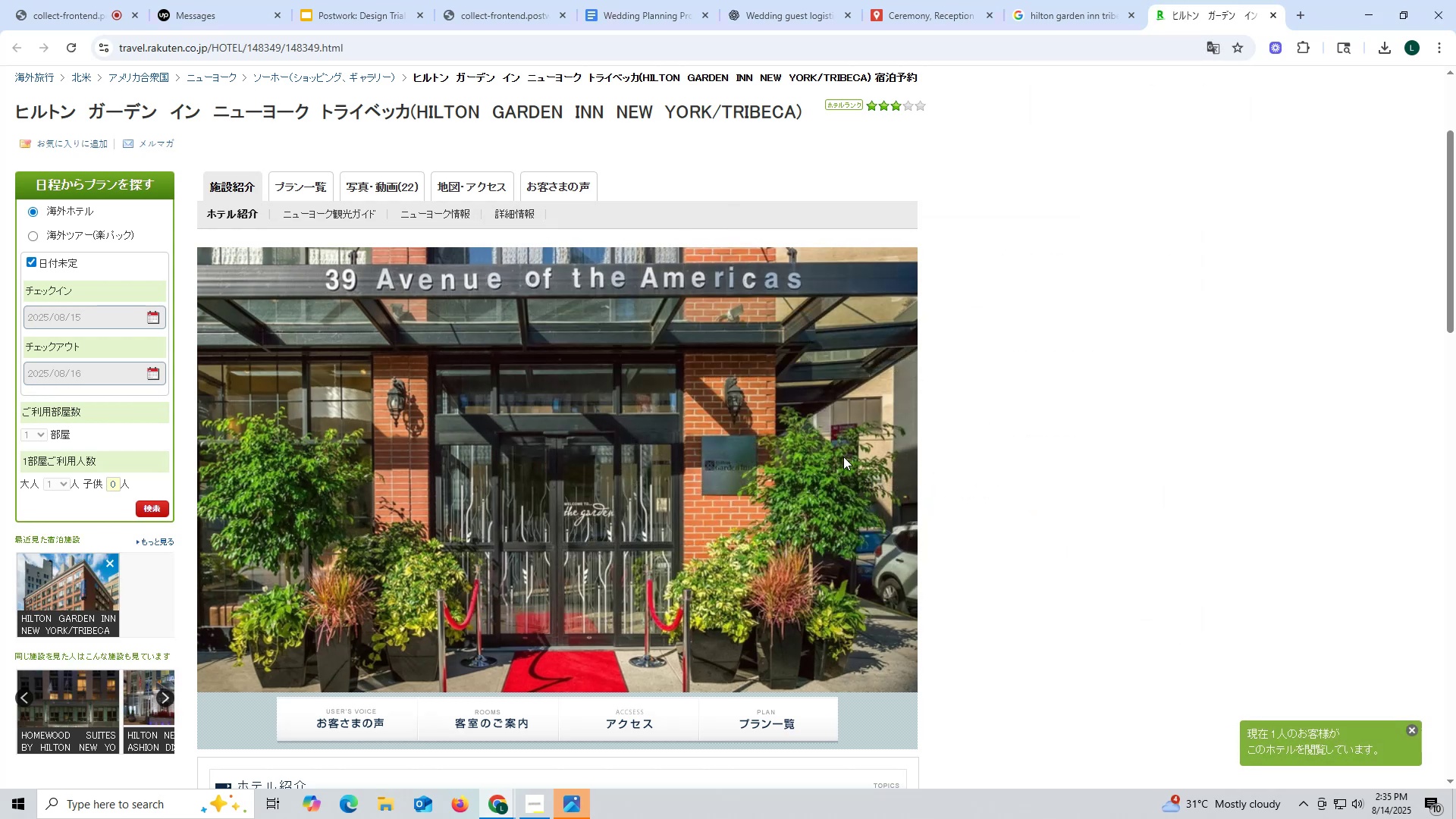 
left_click([843, 457])
 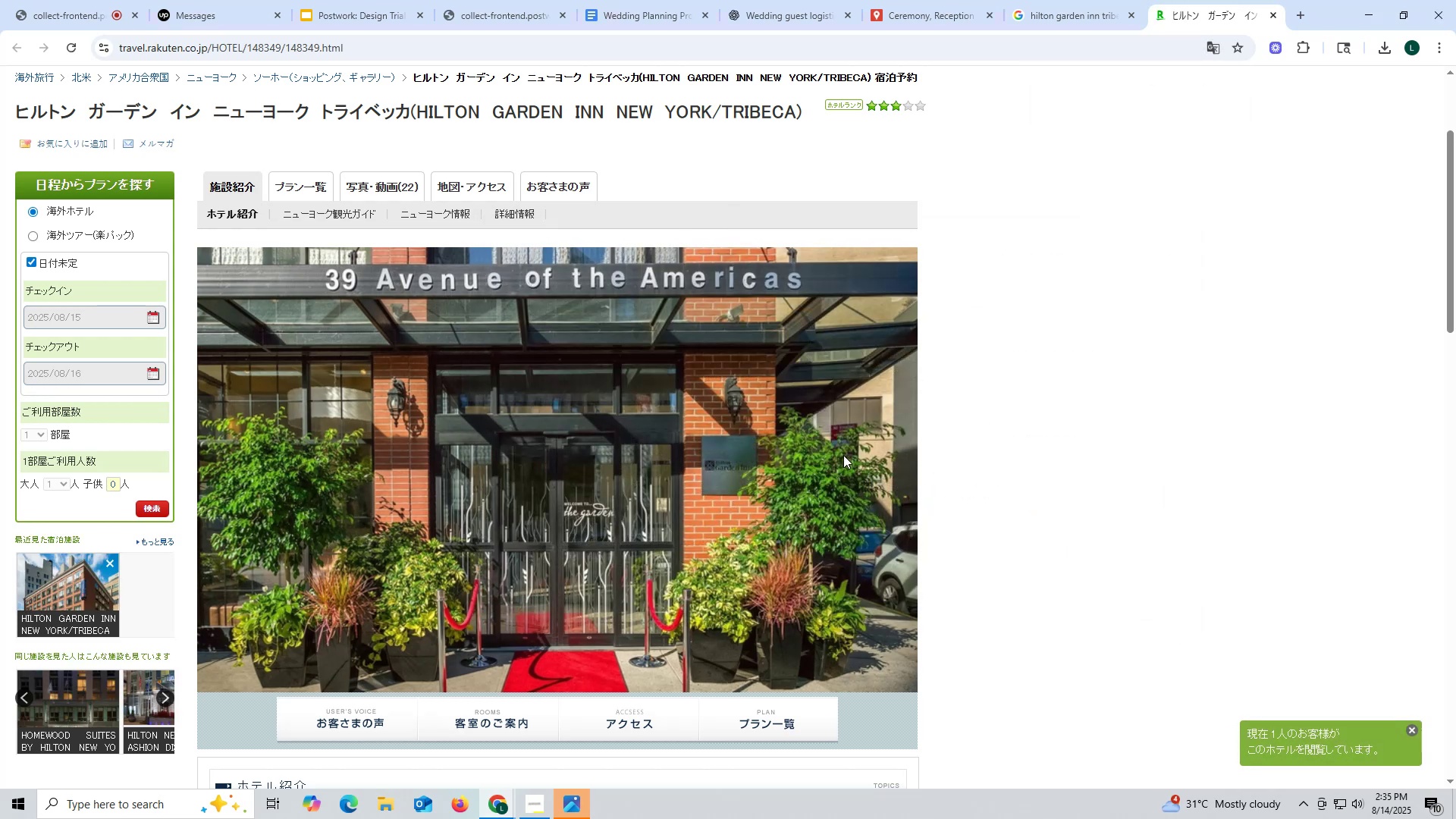 
scroll: coordinate [843, 455], scroll_direction: down, amount: 5.0
 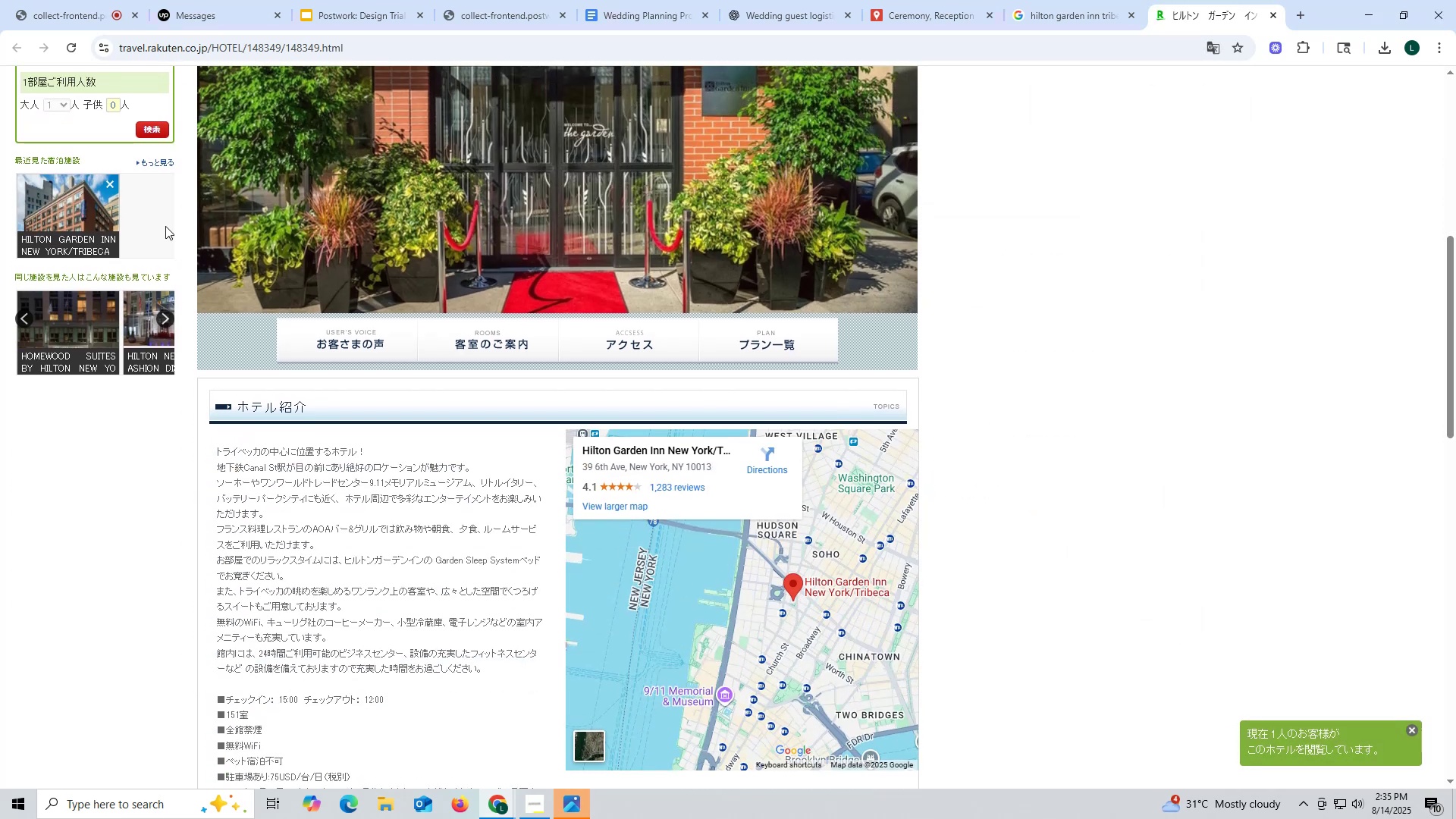 
left_click([53, 205])
 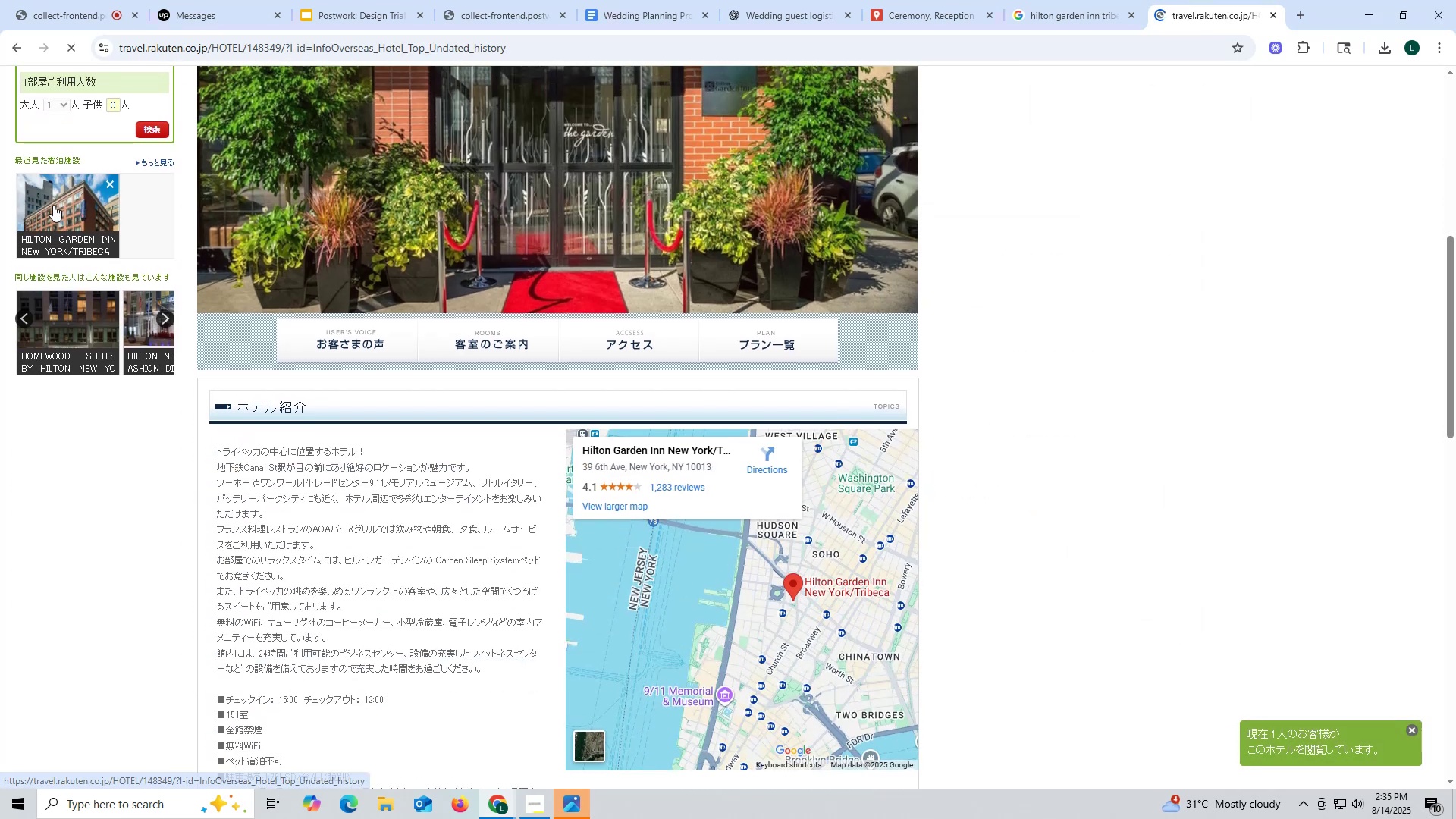 
scroll: coordinate [414, 384], scroll_direction: up, amount: 6.0
 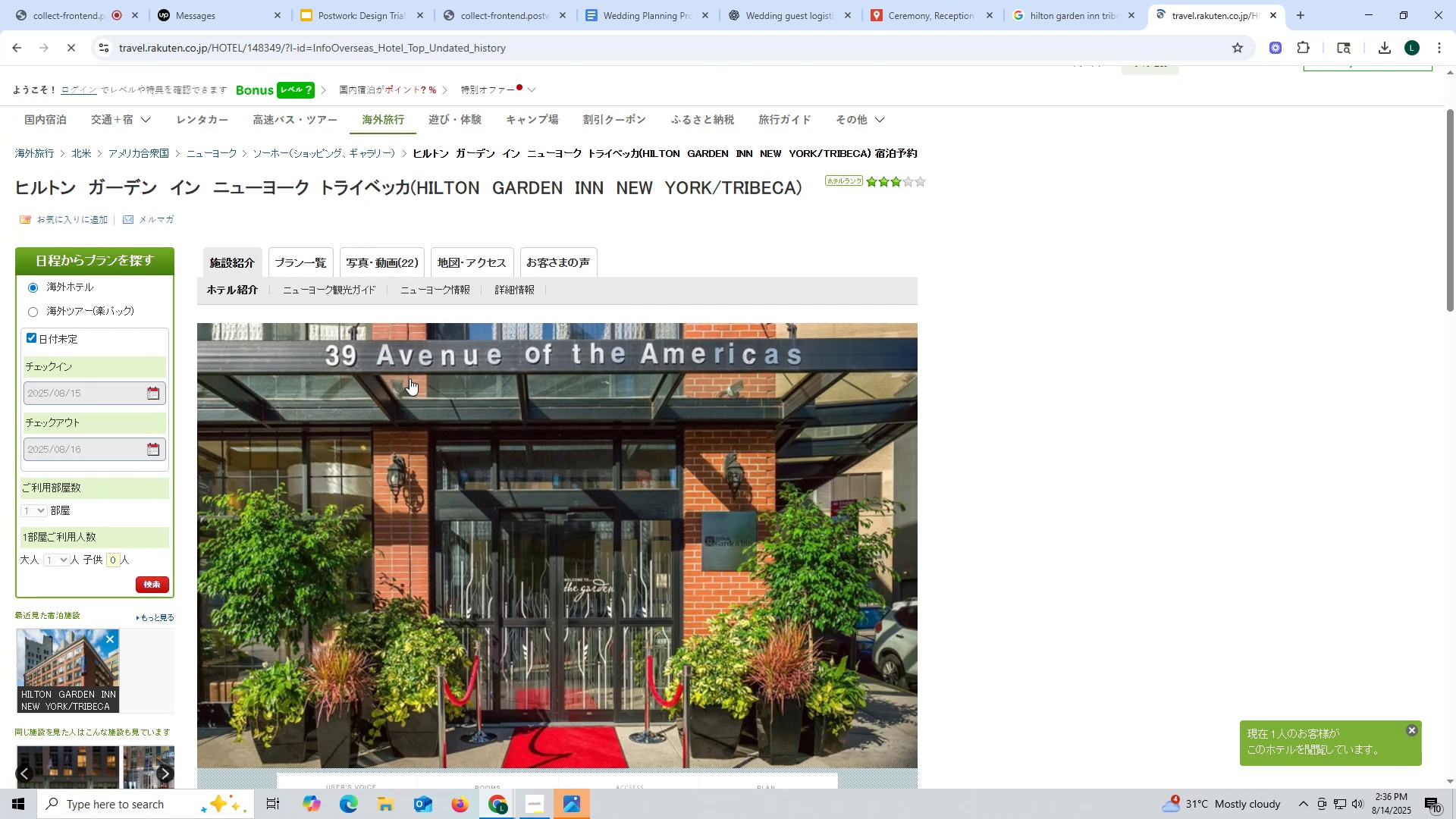 
scroll: coordinate [409, 378], scroll_direction: down, amount: 17.0
 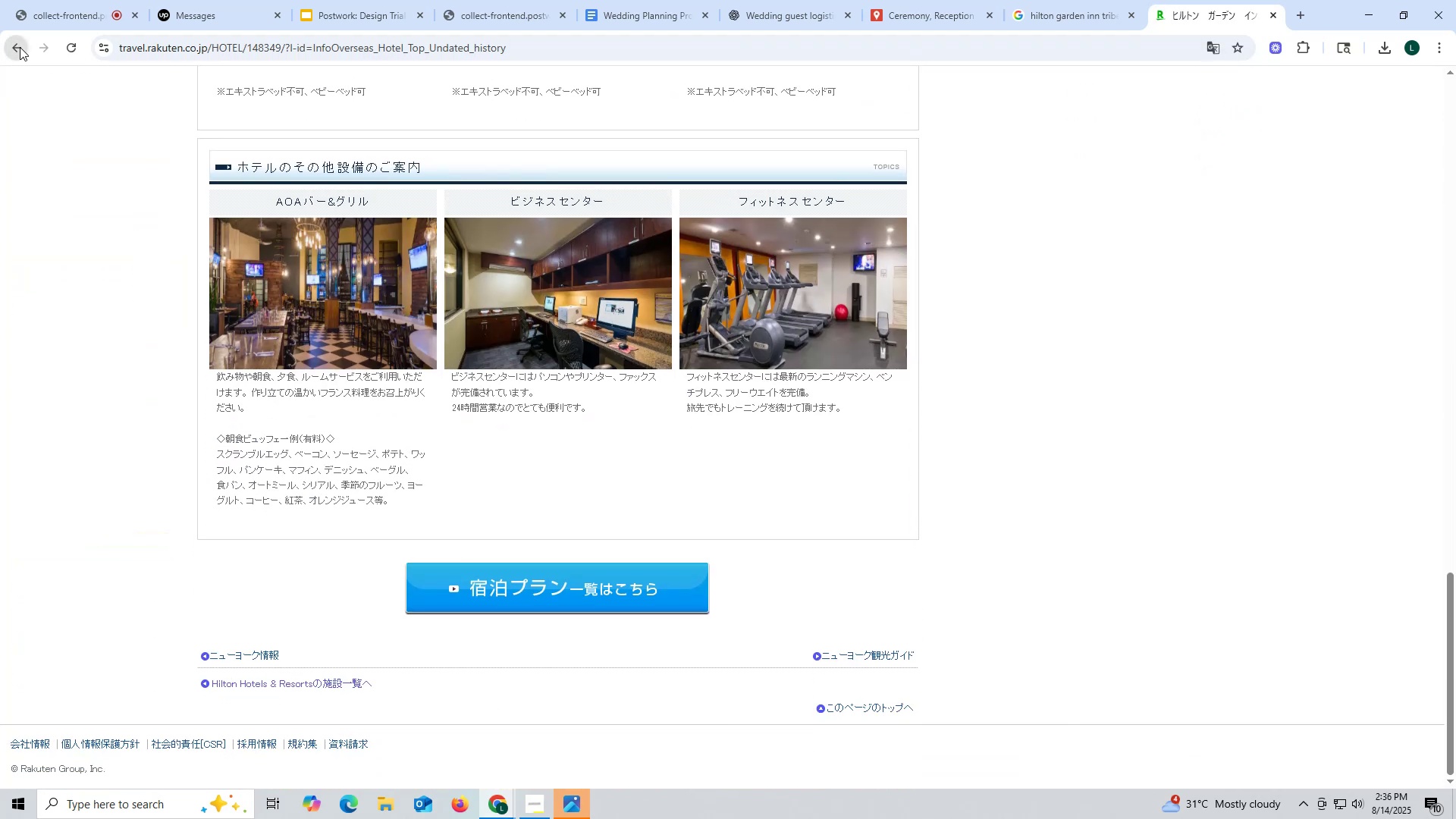 
double_click([20, 47])
 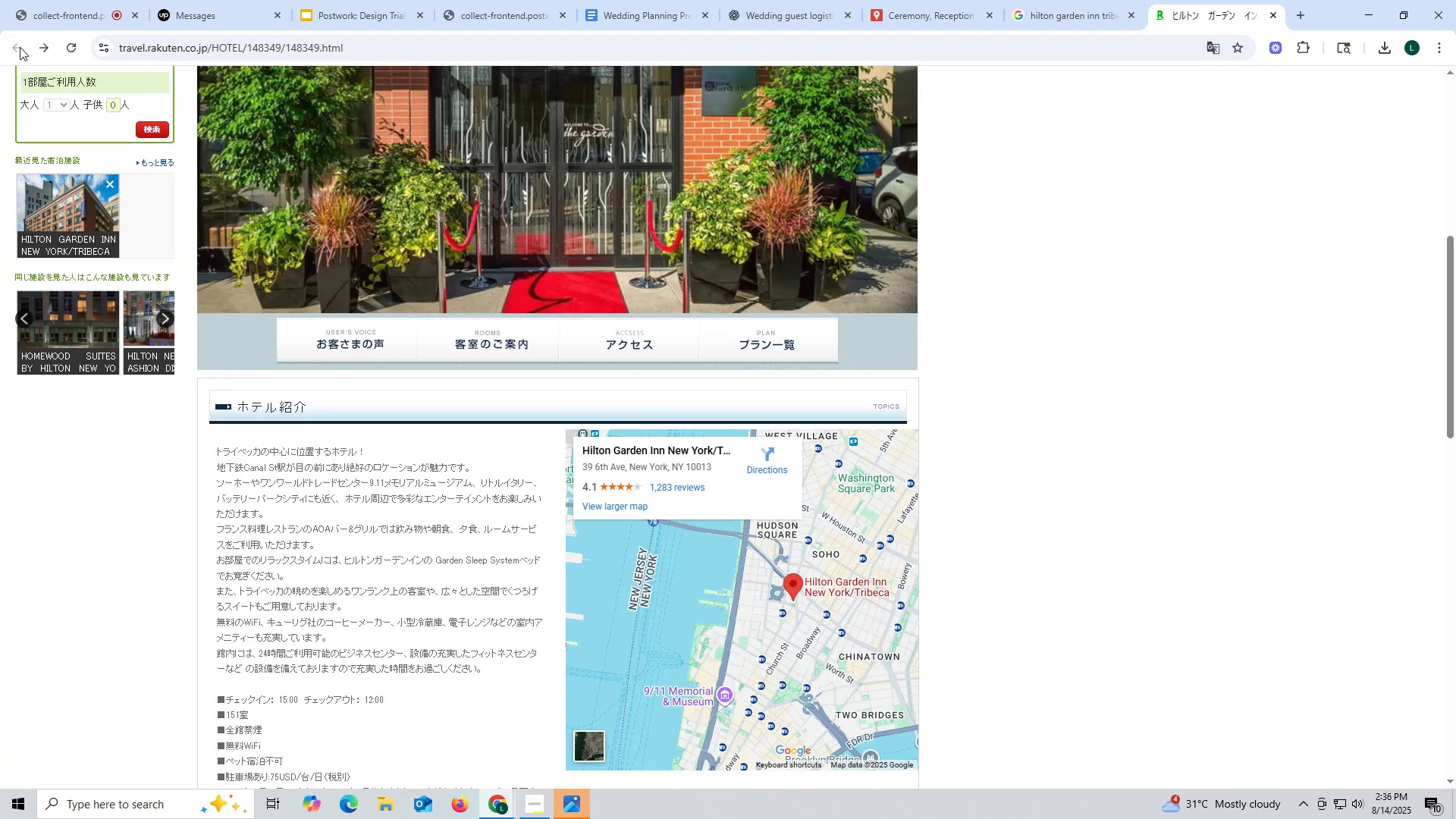 
left_click([20, 47])
 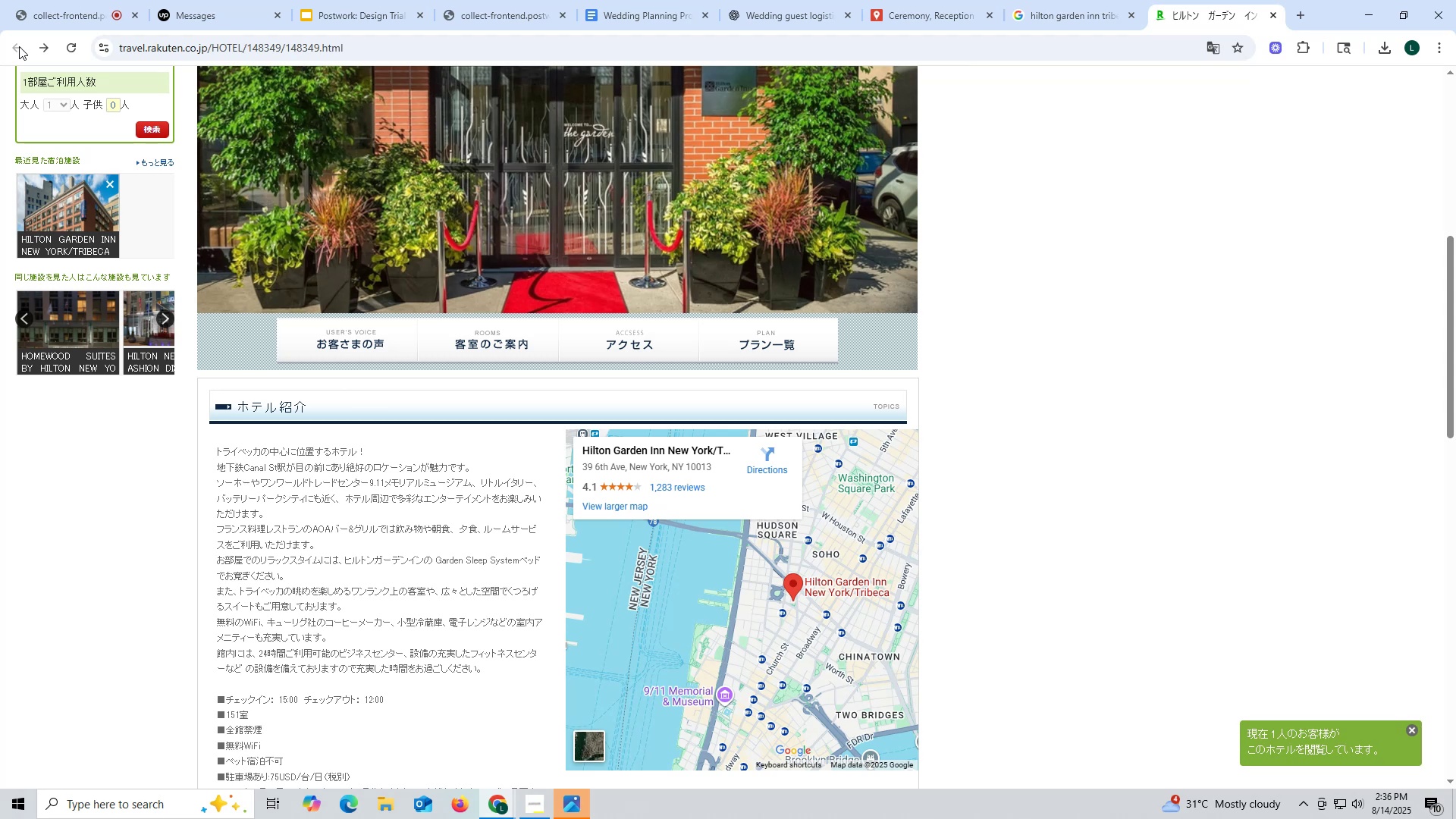 
left_click([19, 46])
 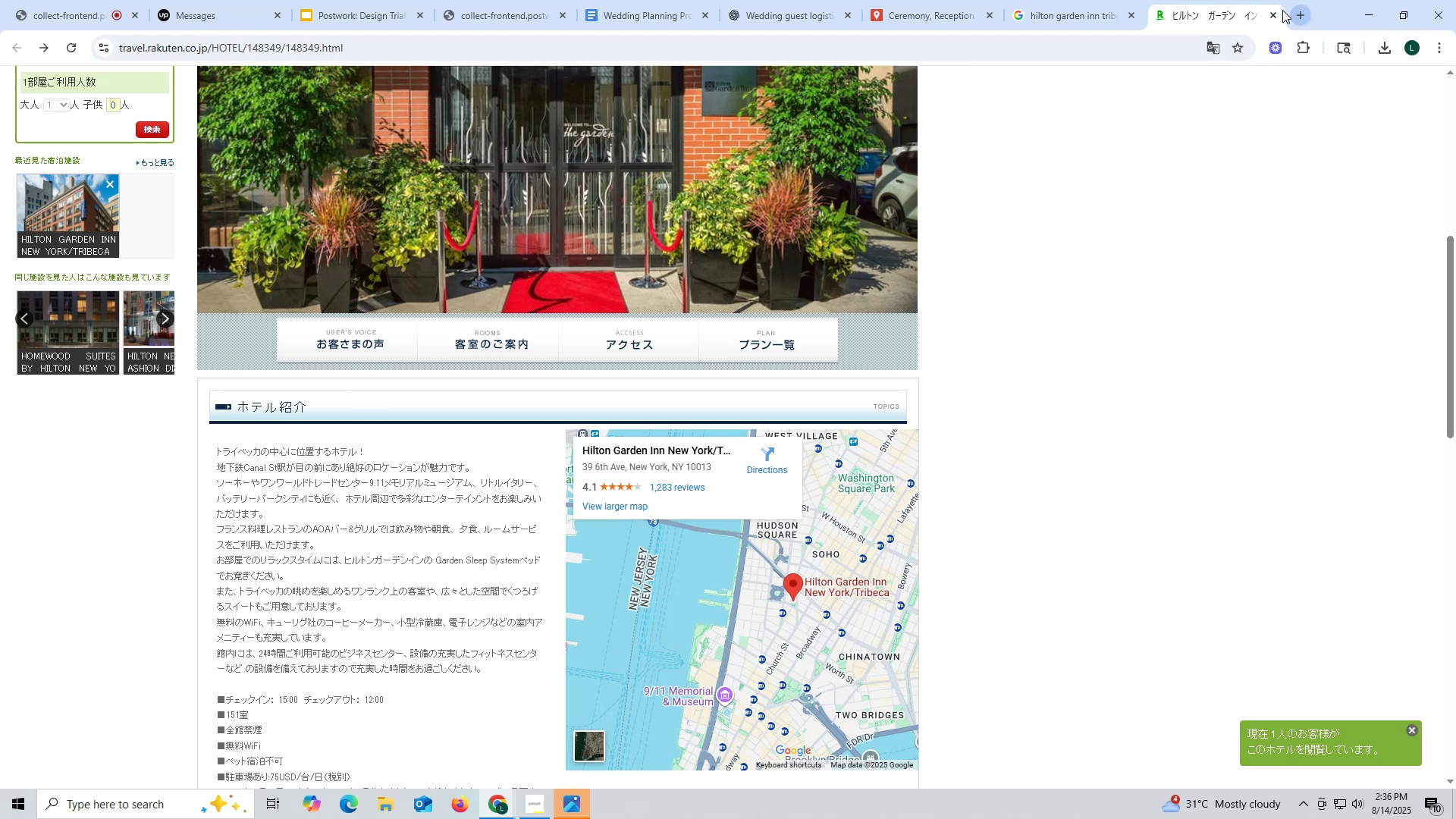 
left_click([1276, 11])
 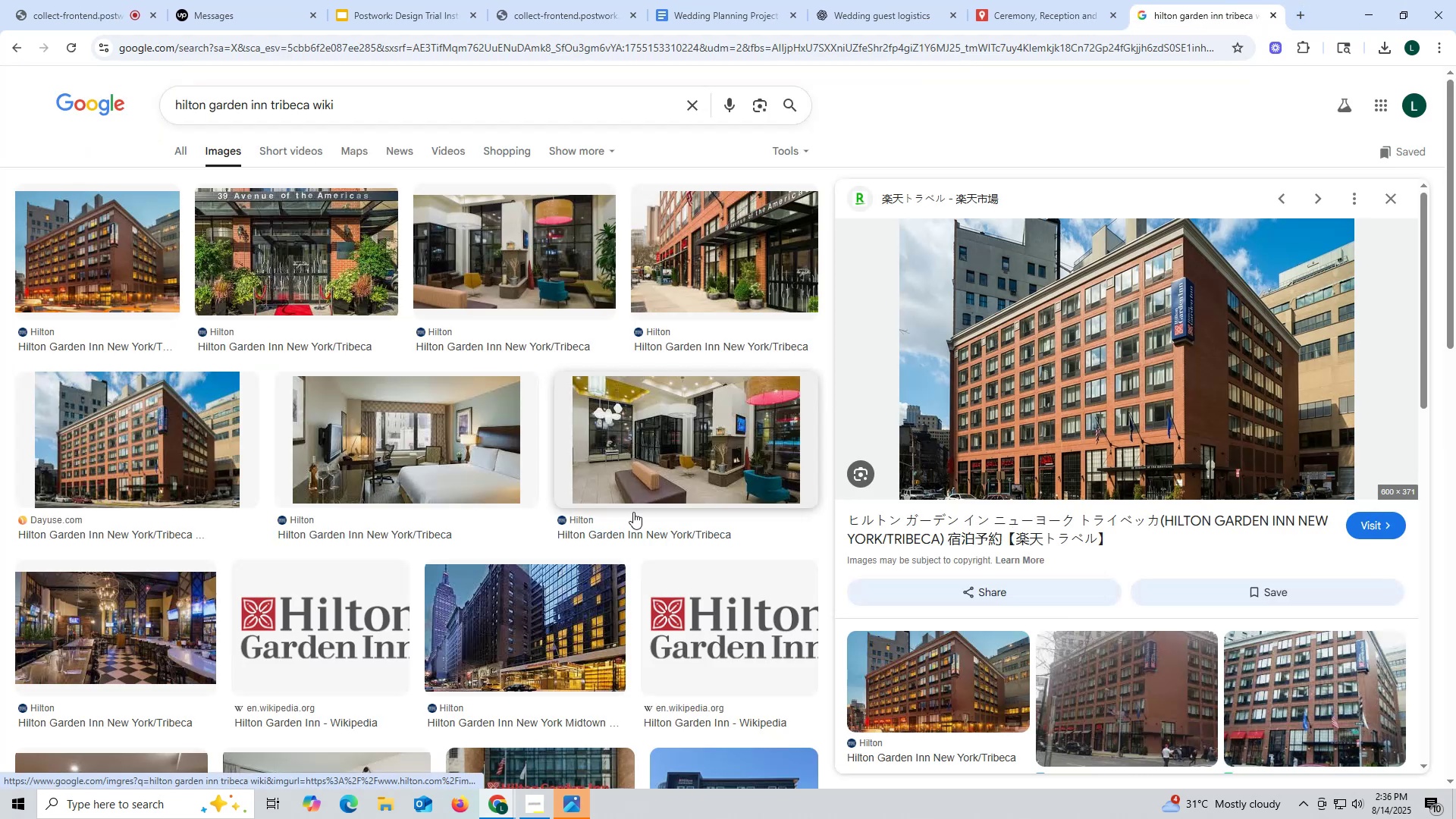 
scroll: coordinate [1216, 497], scroll_direction: down, amount: 7.0
 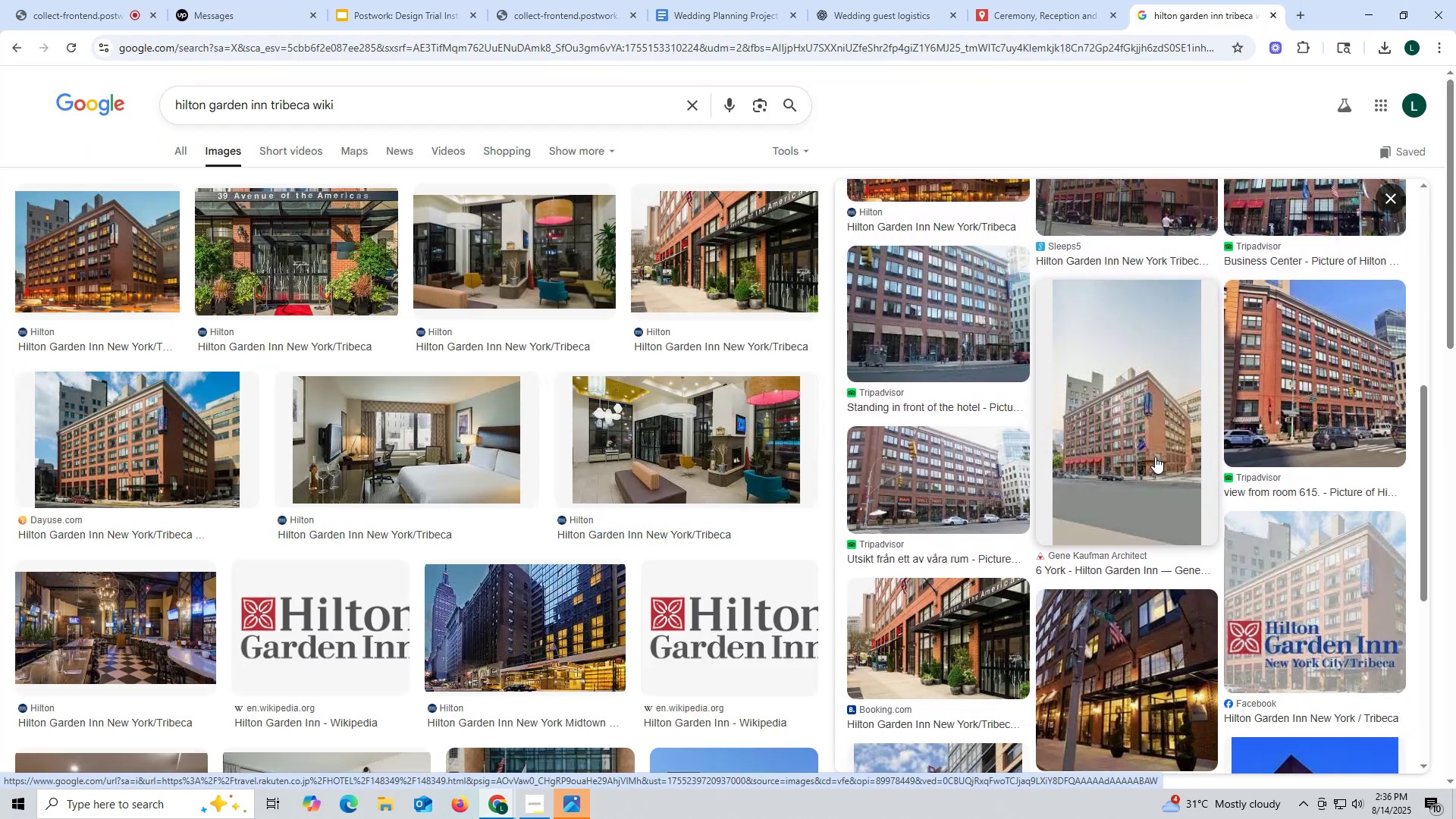 
left_click([1155, 457])
 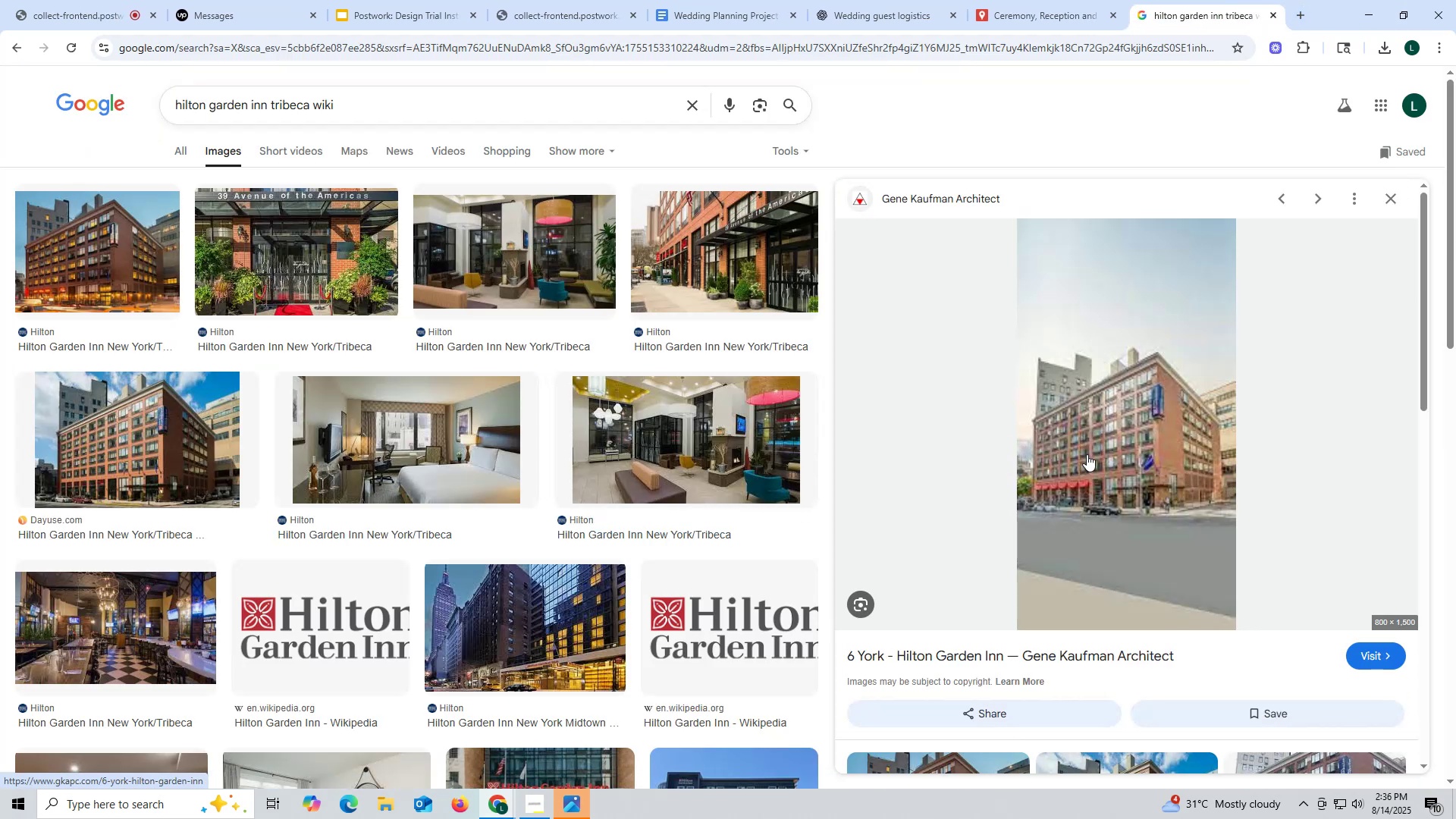 
left_click([1090, 452])
 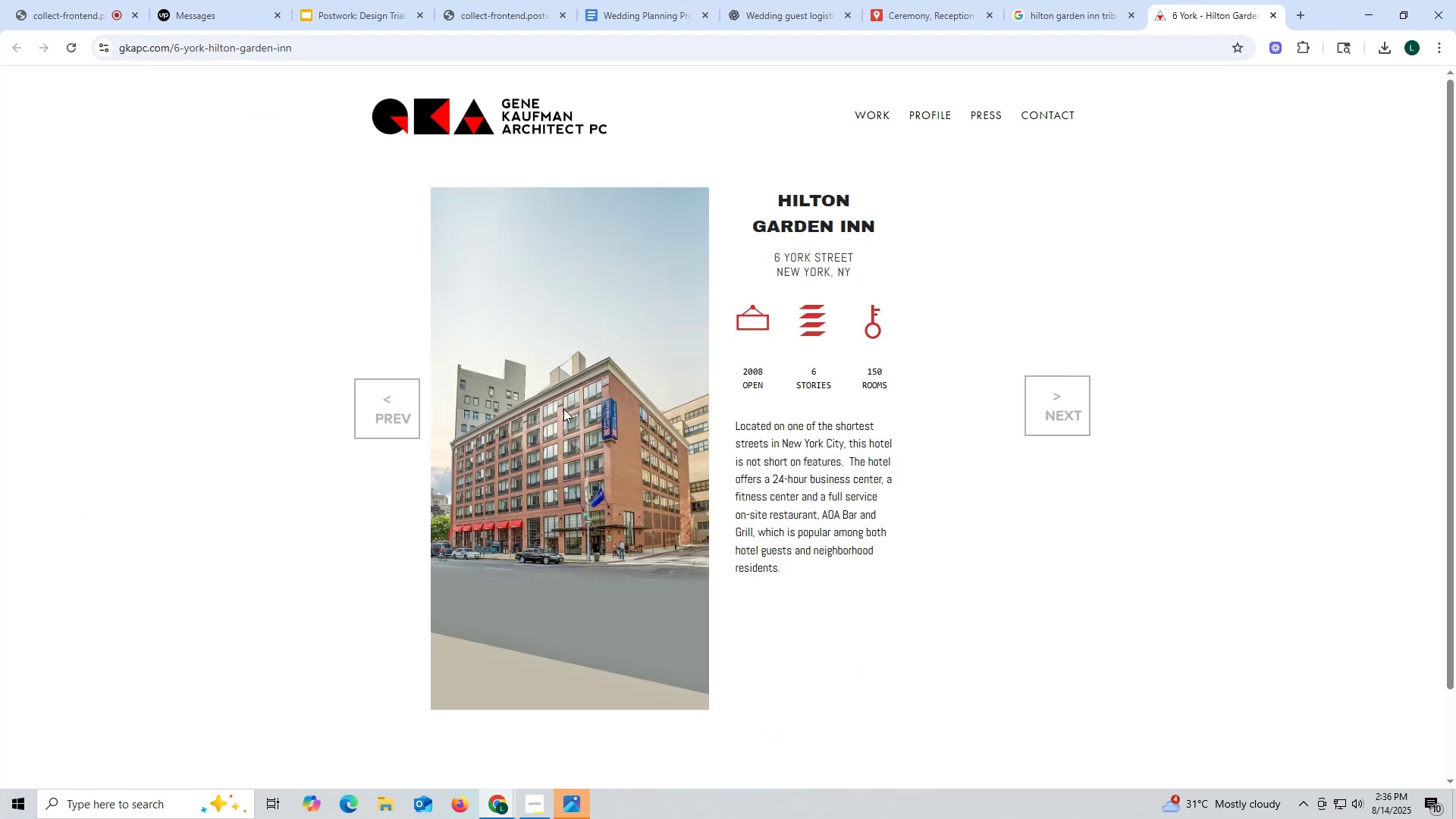 
right_click([545, 410])
 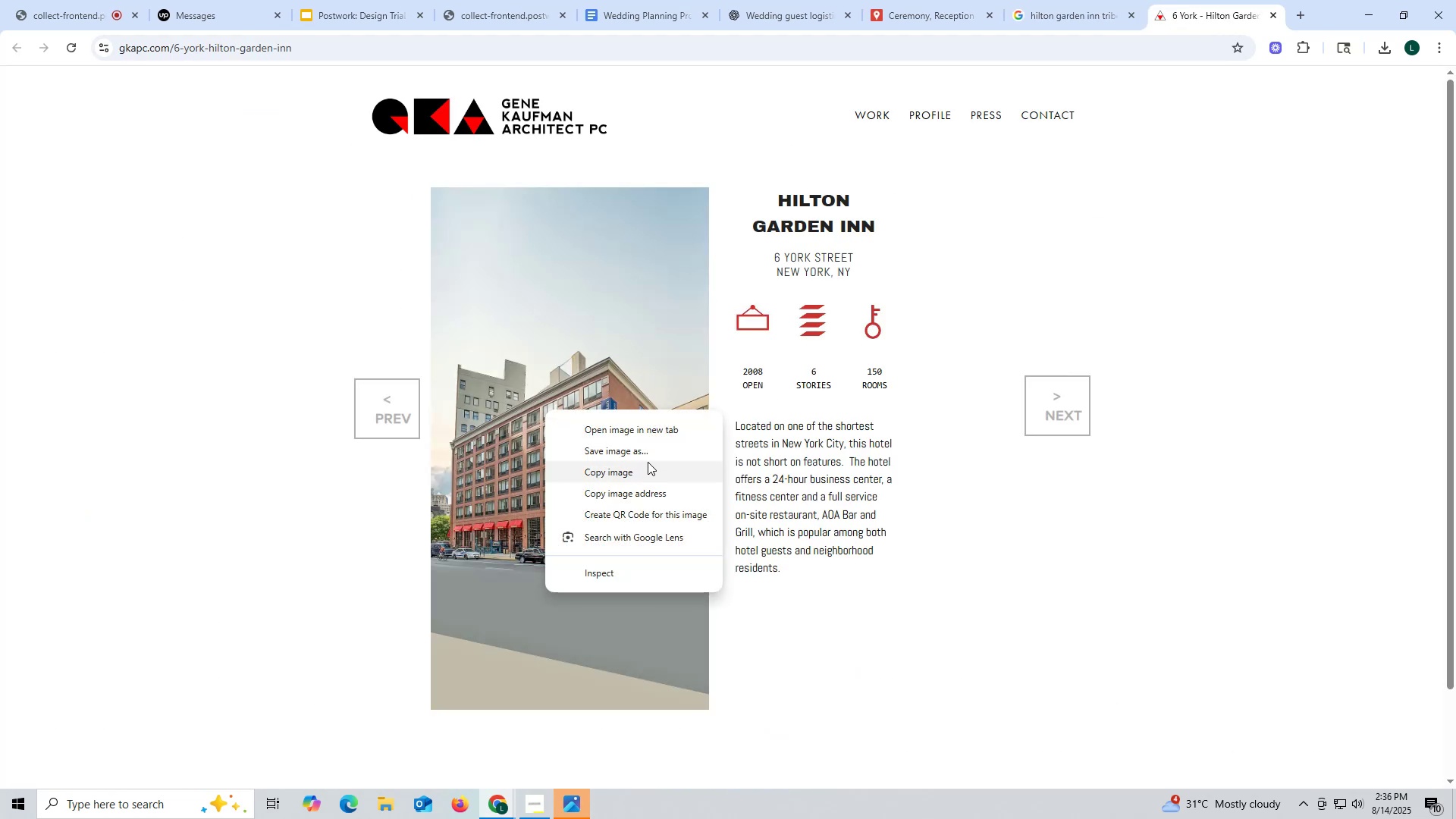 
left_click([649, 455])
 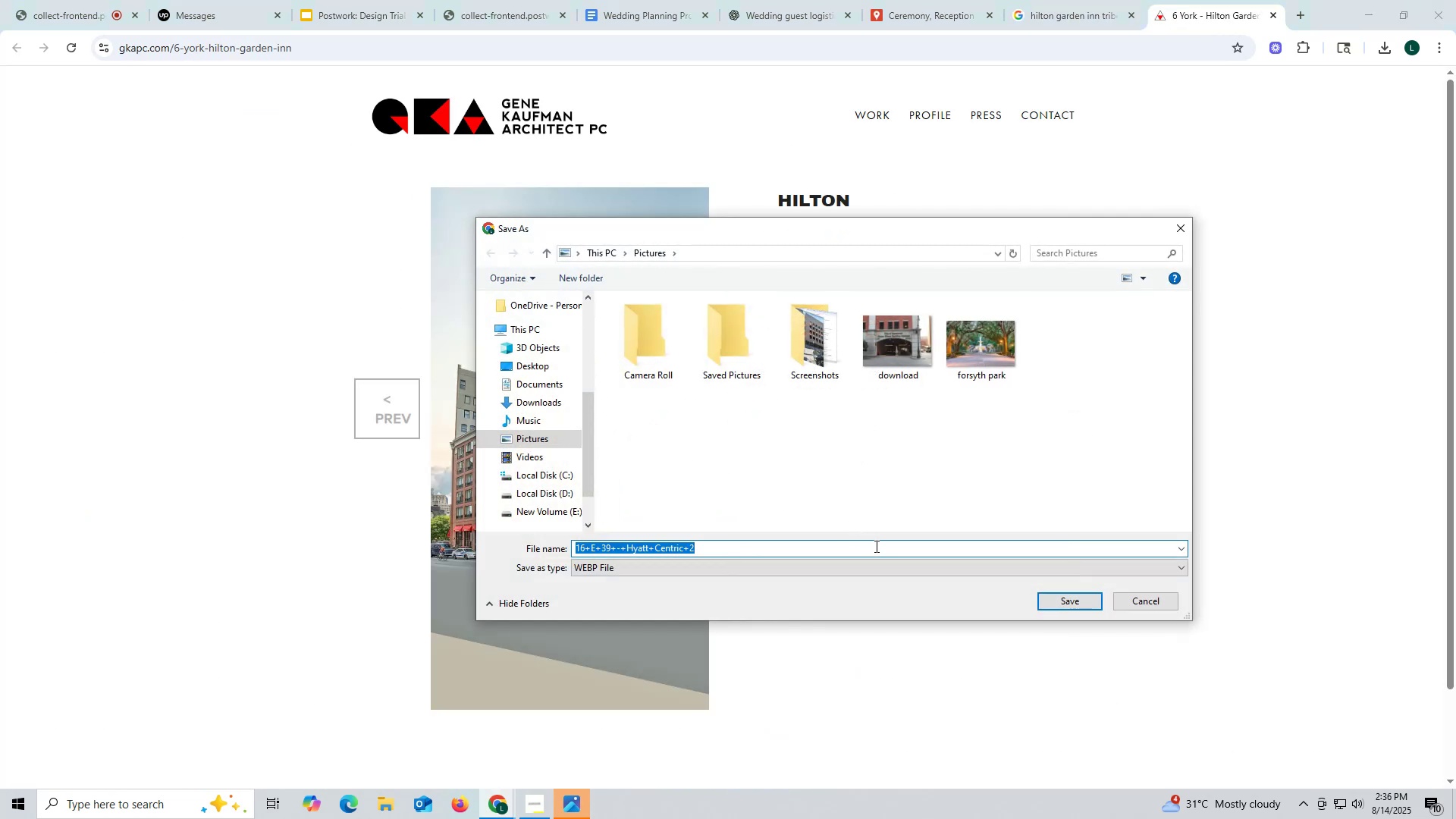 
left_click([1140, 607])
 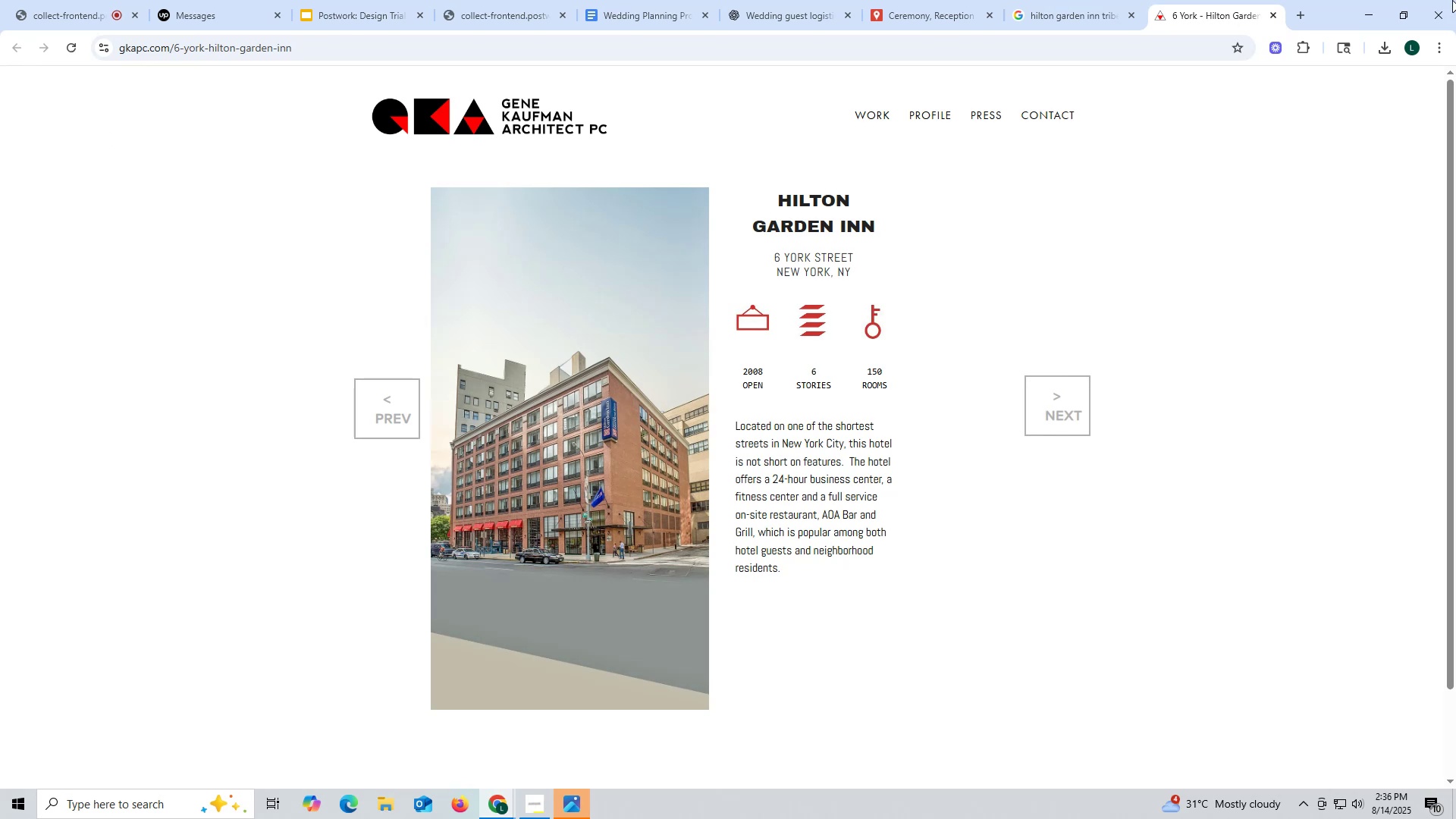 
left_click([1275, 10])
 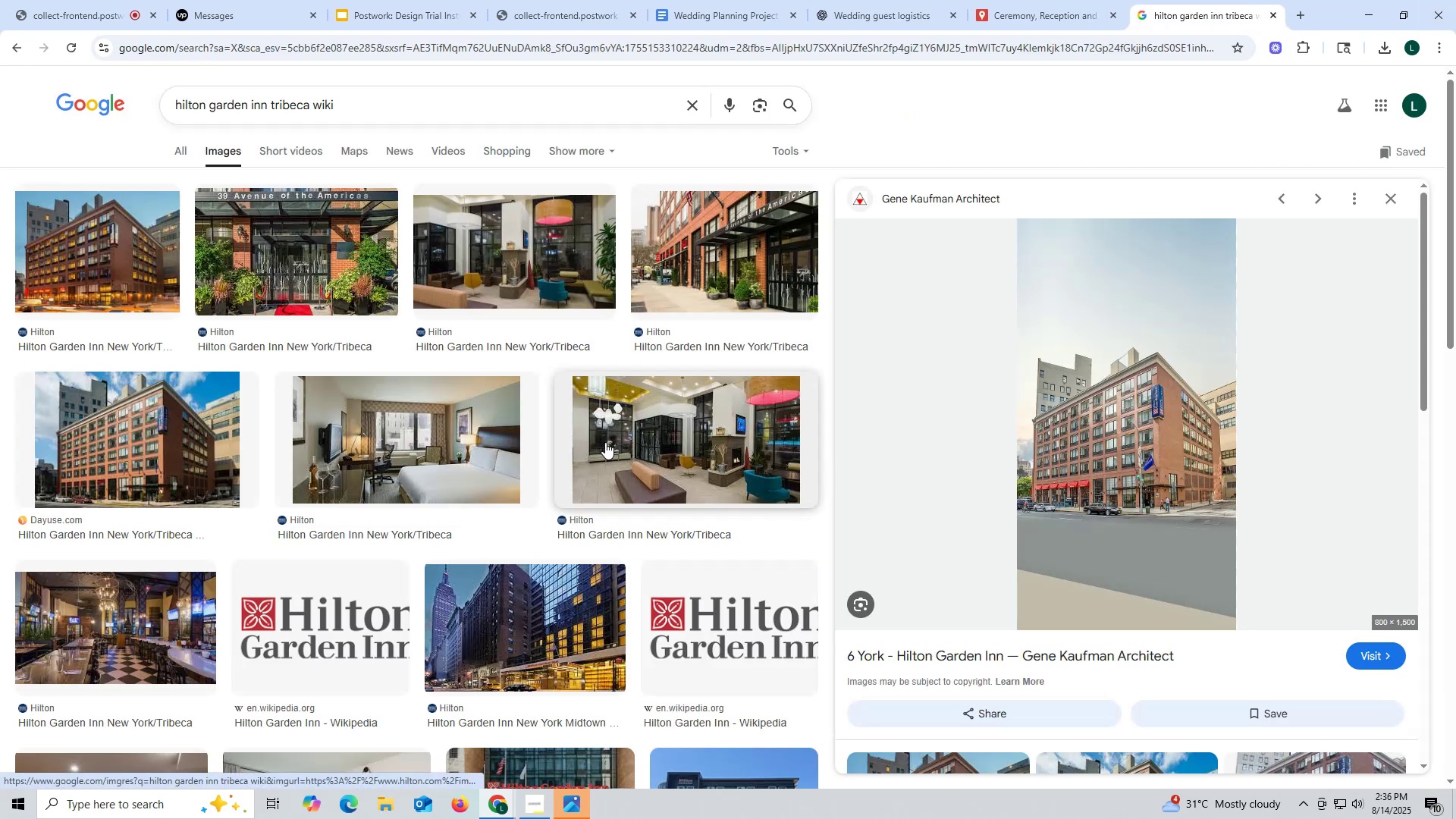 
scroll: coordinate [1012, 708], scroll_direction: down, amount: 6.0
 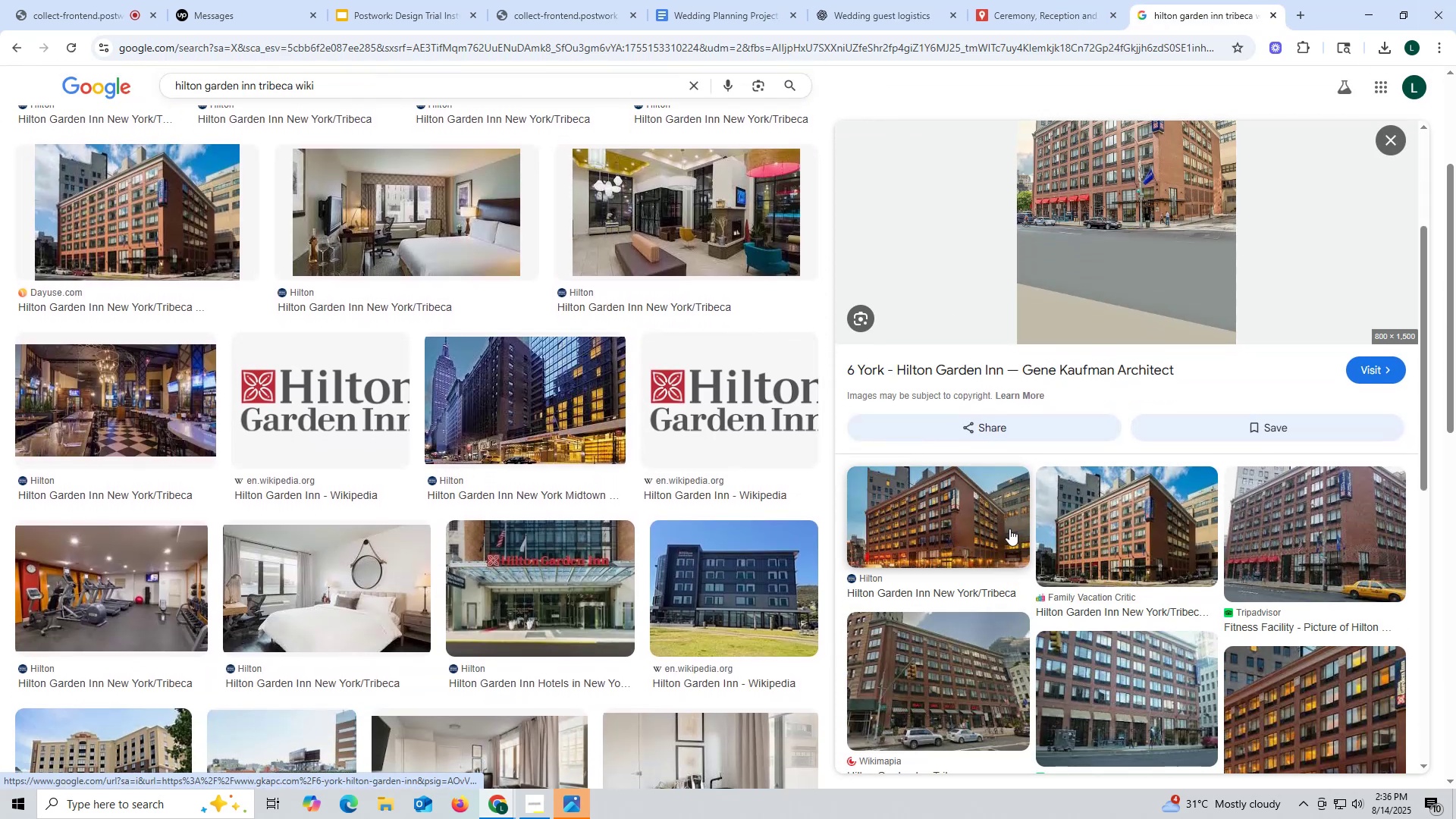 
left_click([1092, 519])
 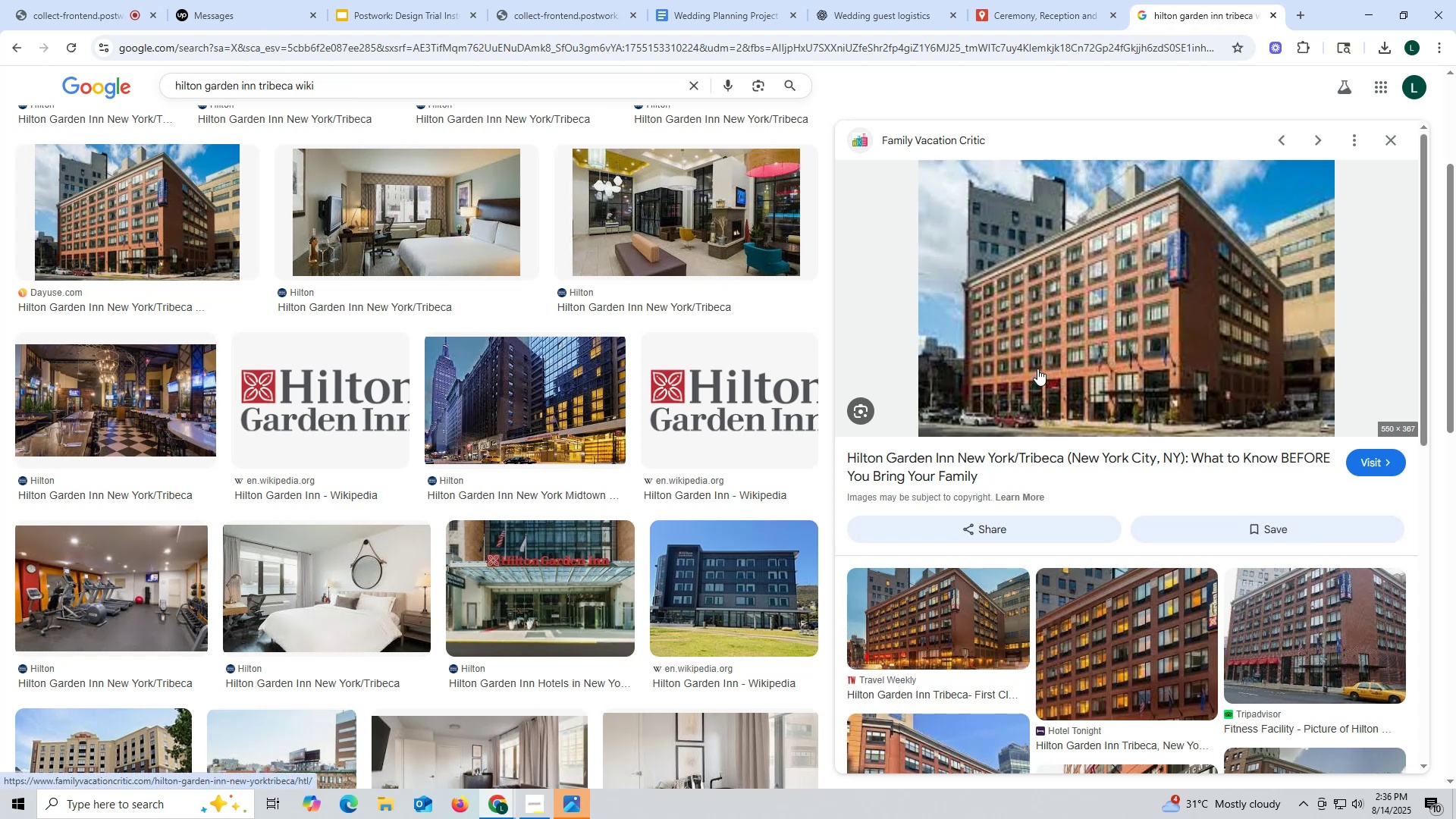 
left_click([1037, 369])
 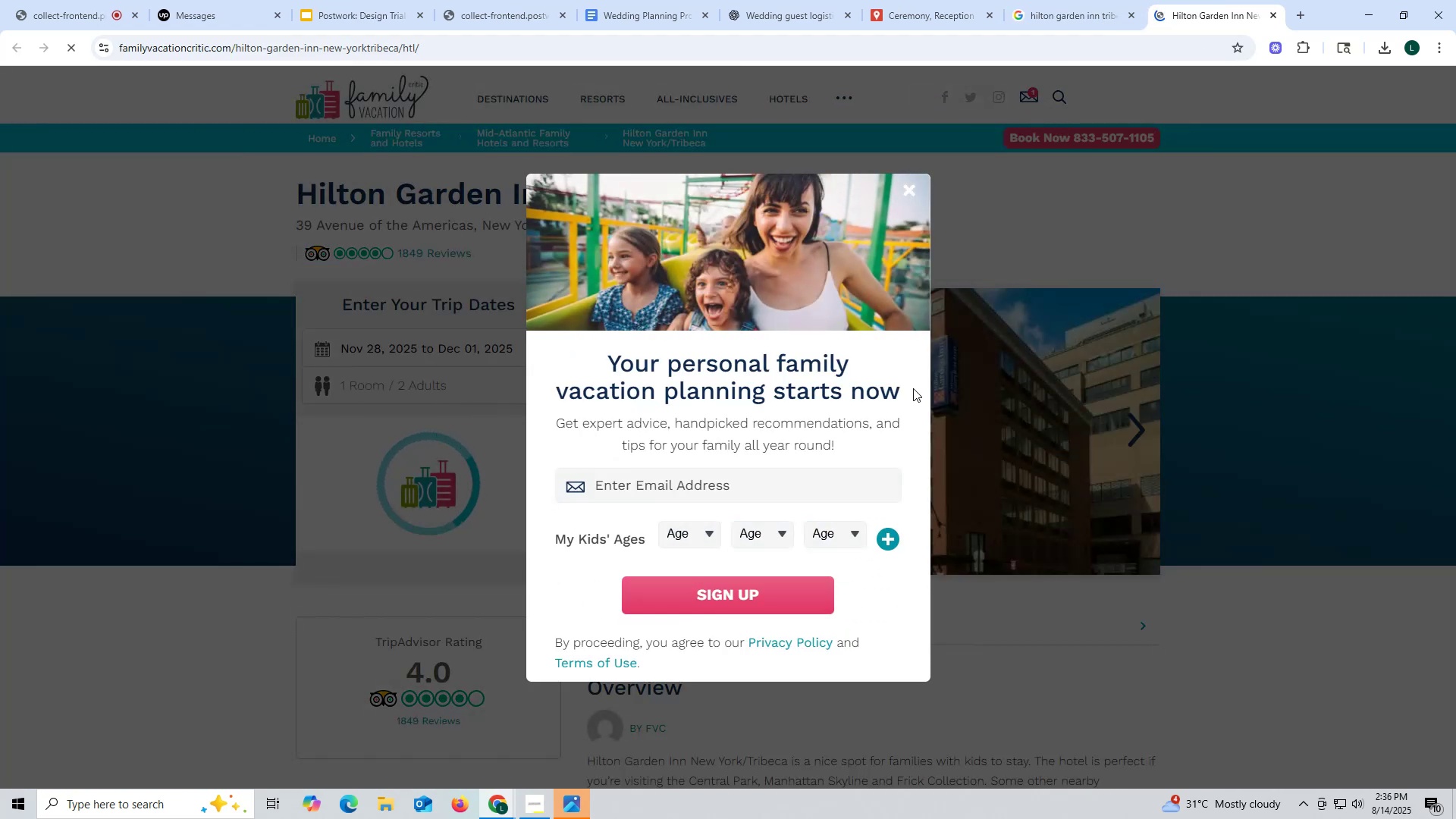 
left_click([908, 188])
 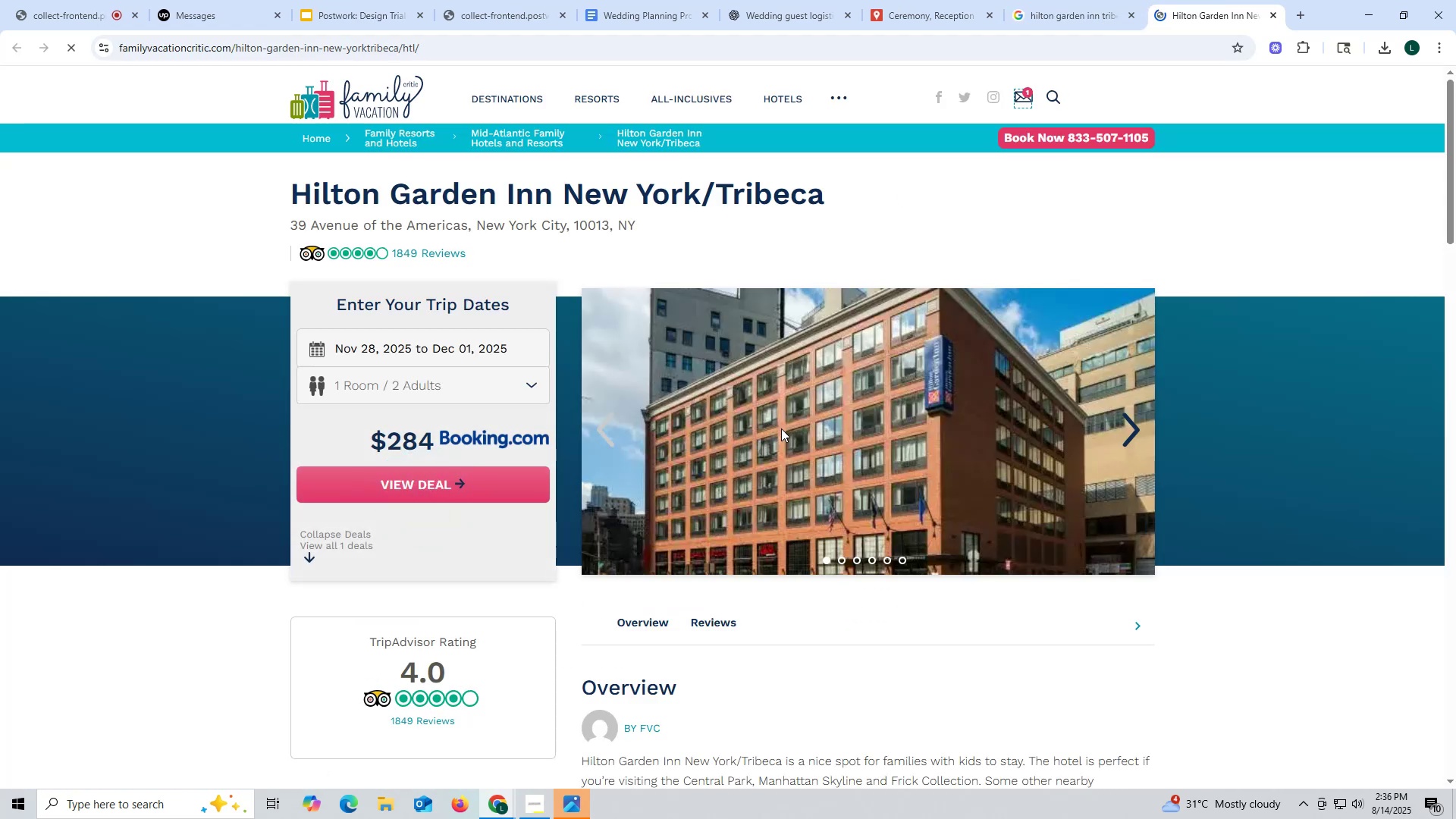 
right_click([782, 428])
 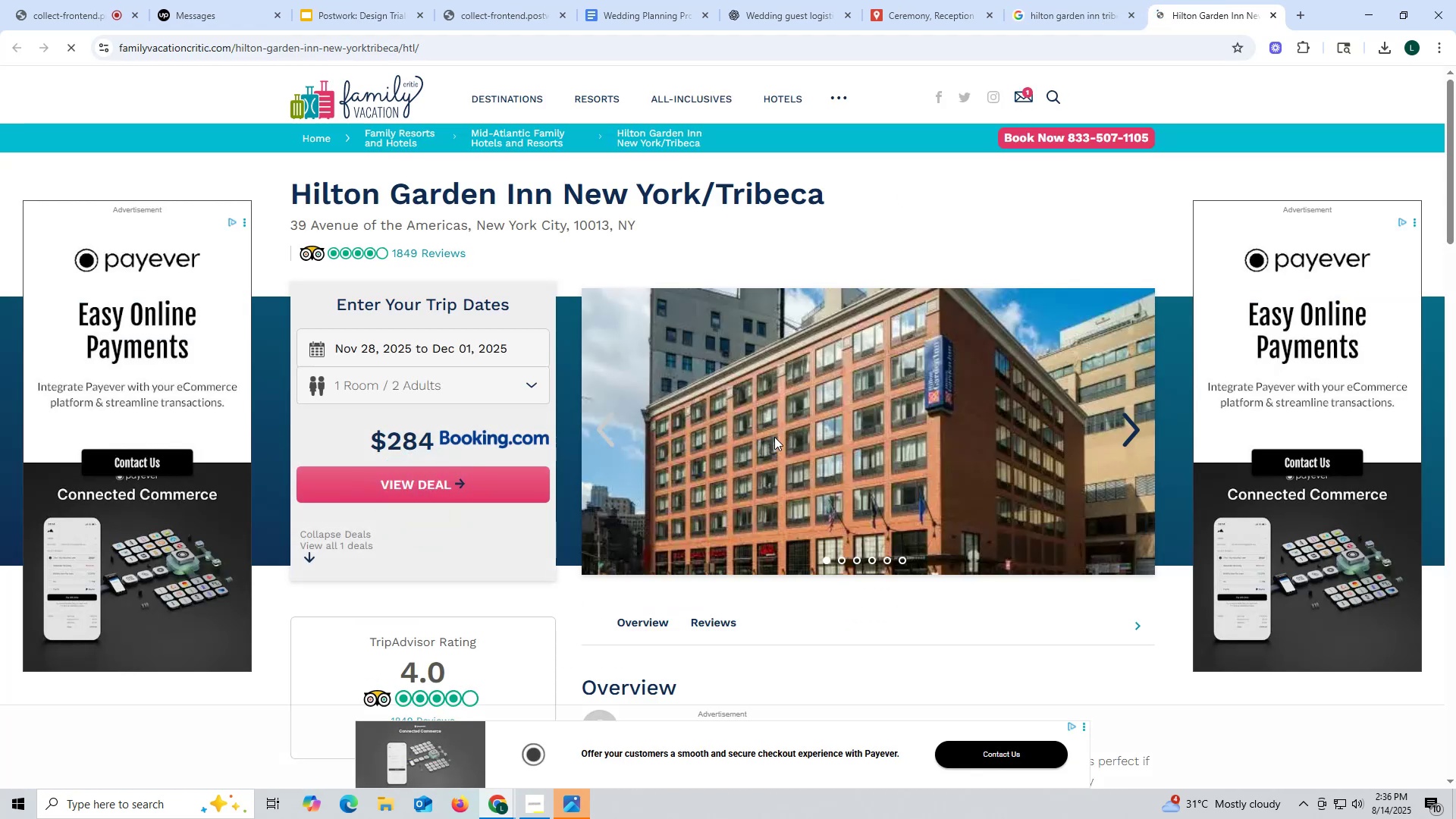 
right_click([773, 416])
 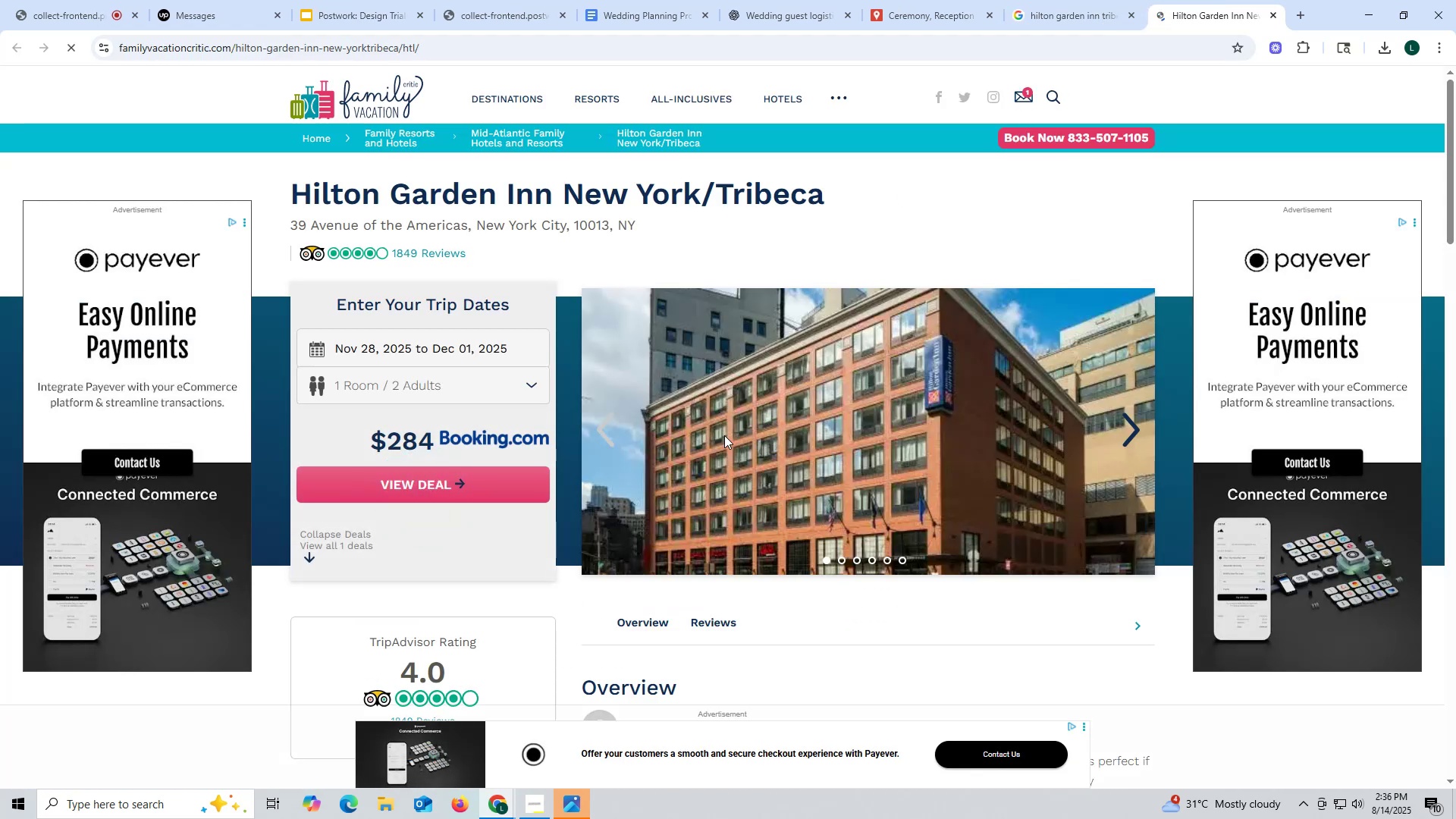 
scroll: coordinate [726, 435], scroll_direction: none, amount: 0.0
 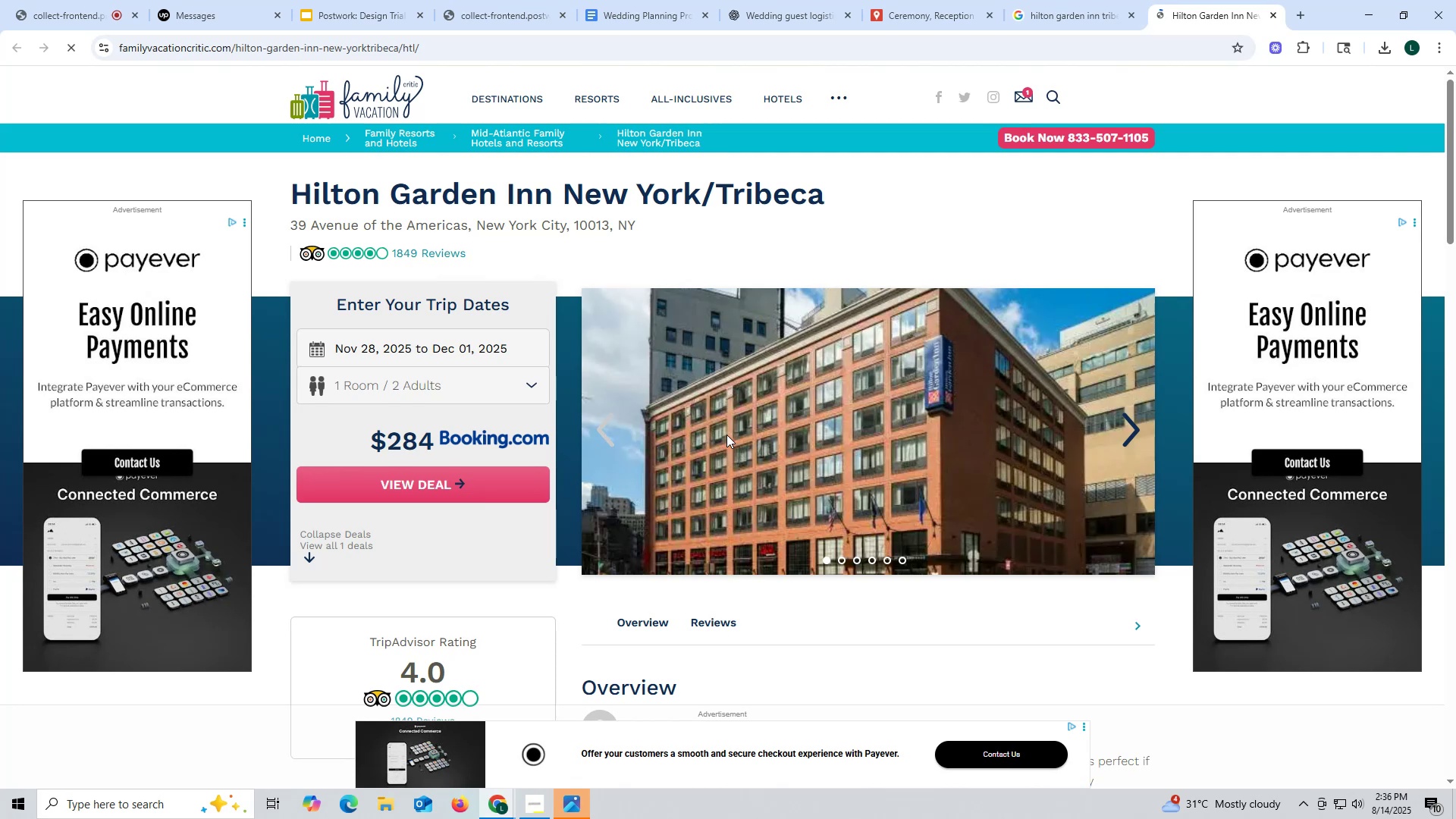 
double_click([726, 435])
 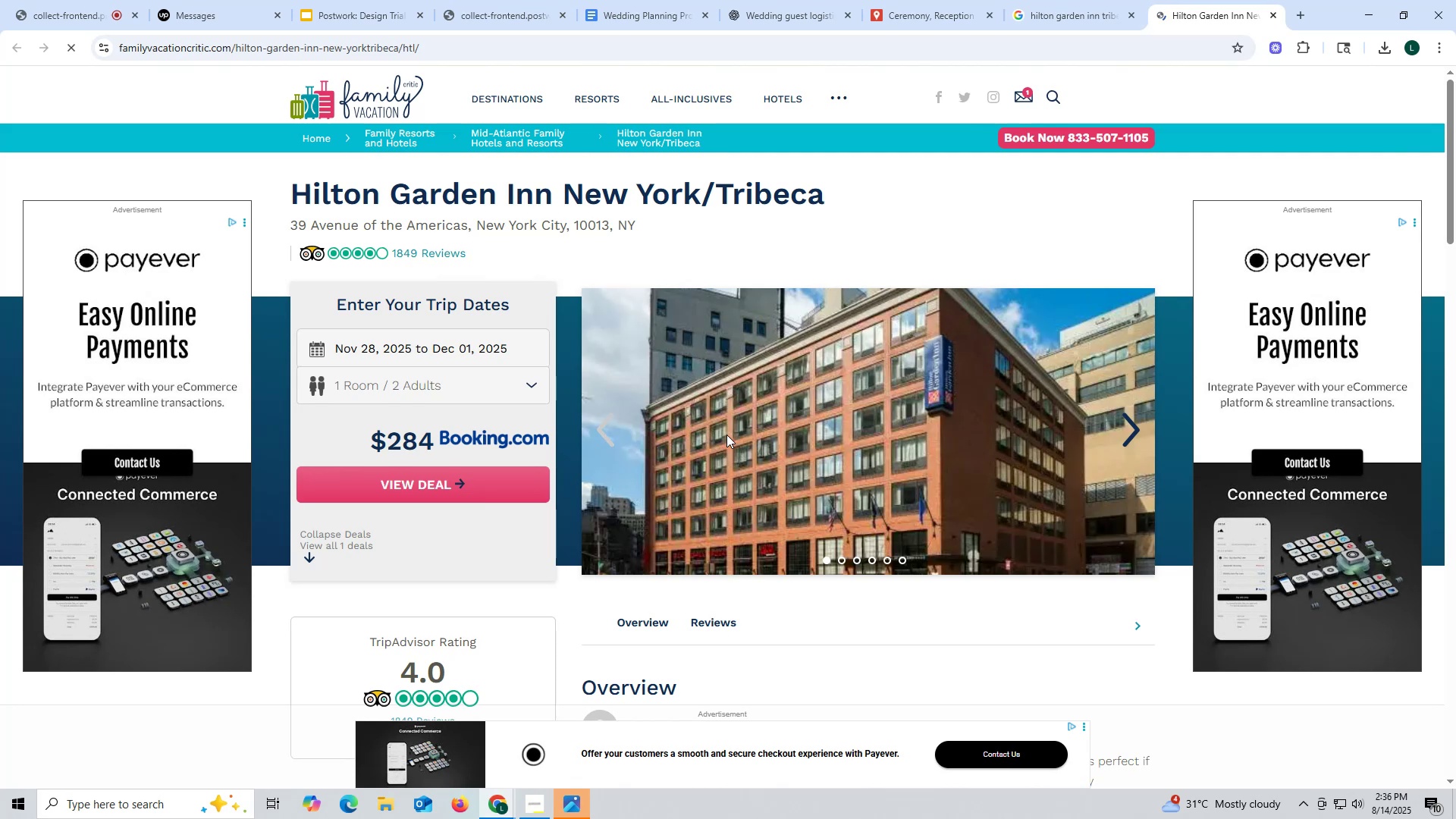 
triple_click([726, 435])
 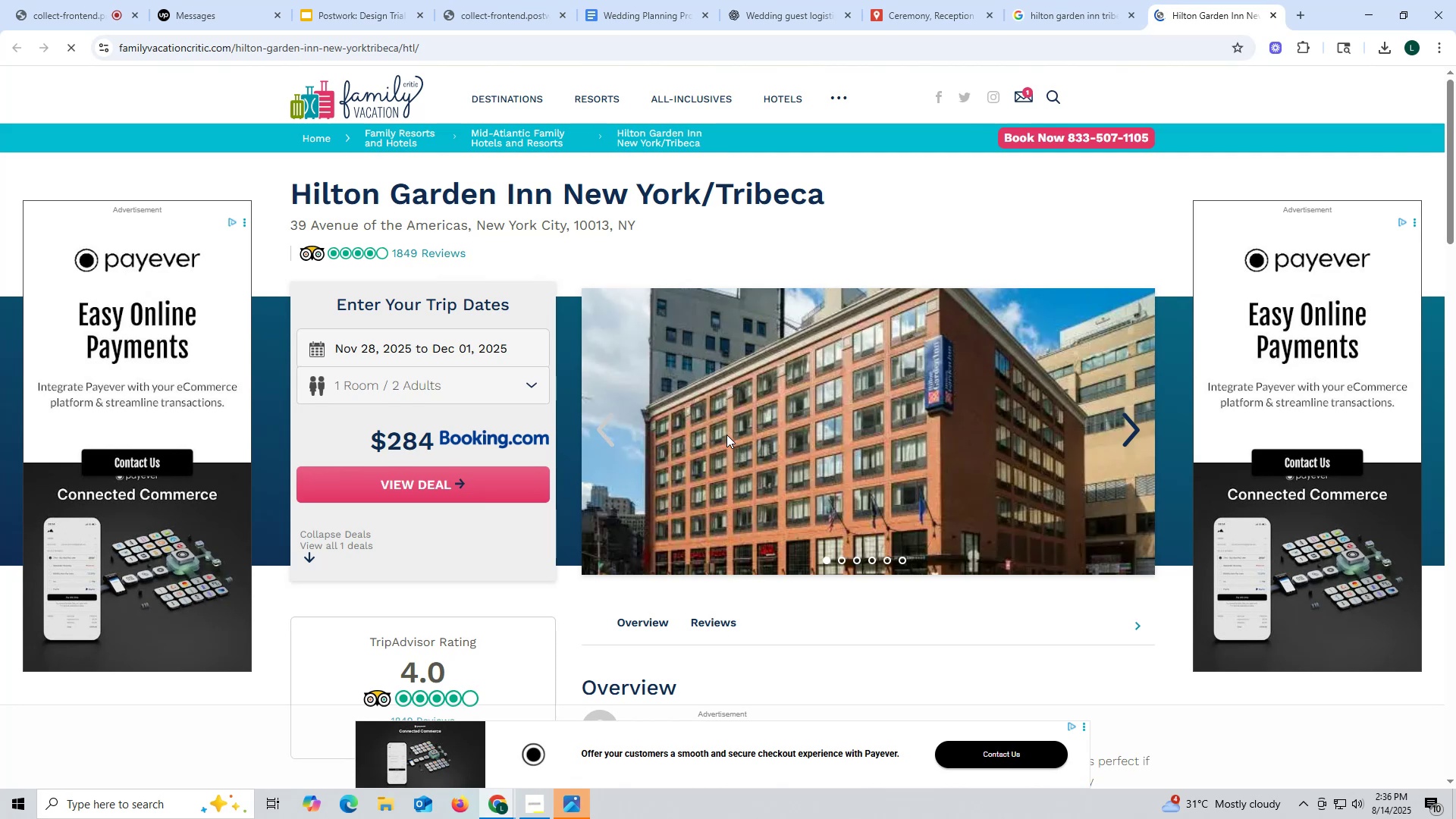 
triple_click([726, 435])
 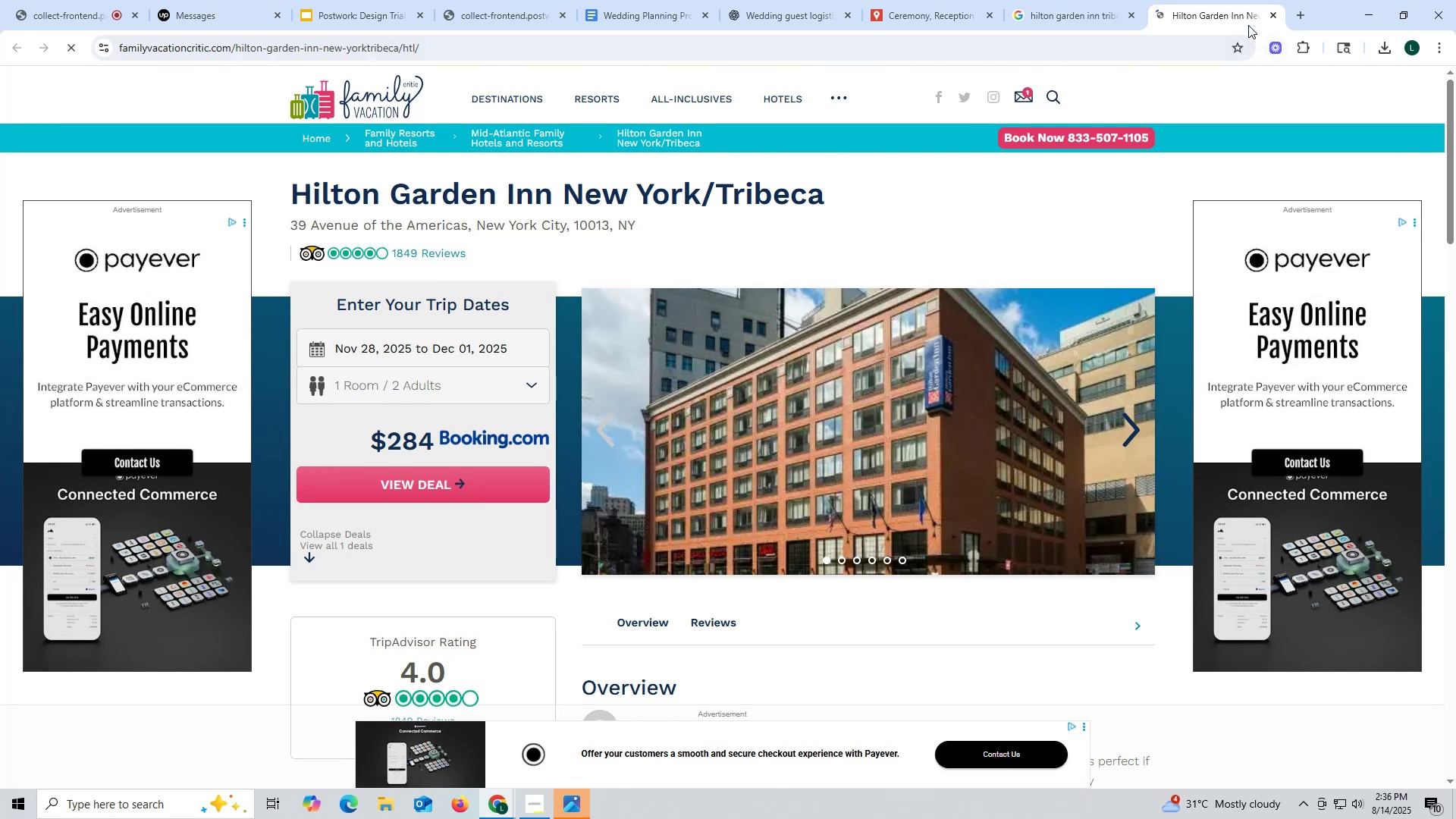 
left_click([1276, 11])
 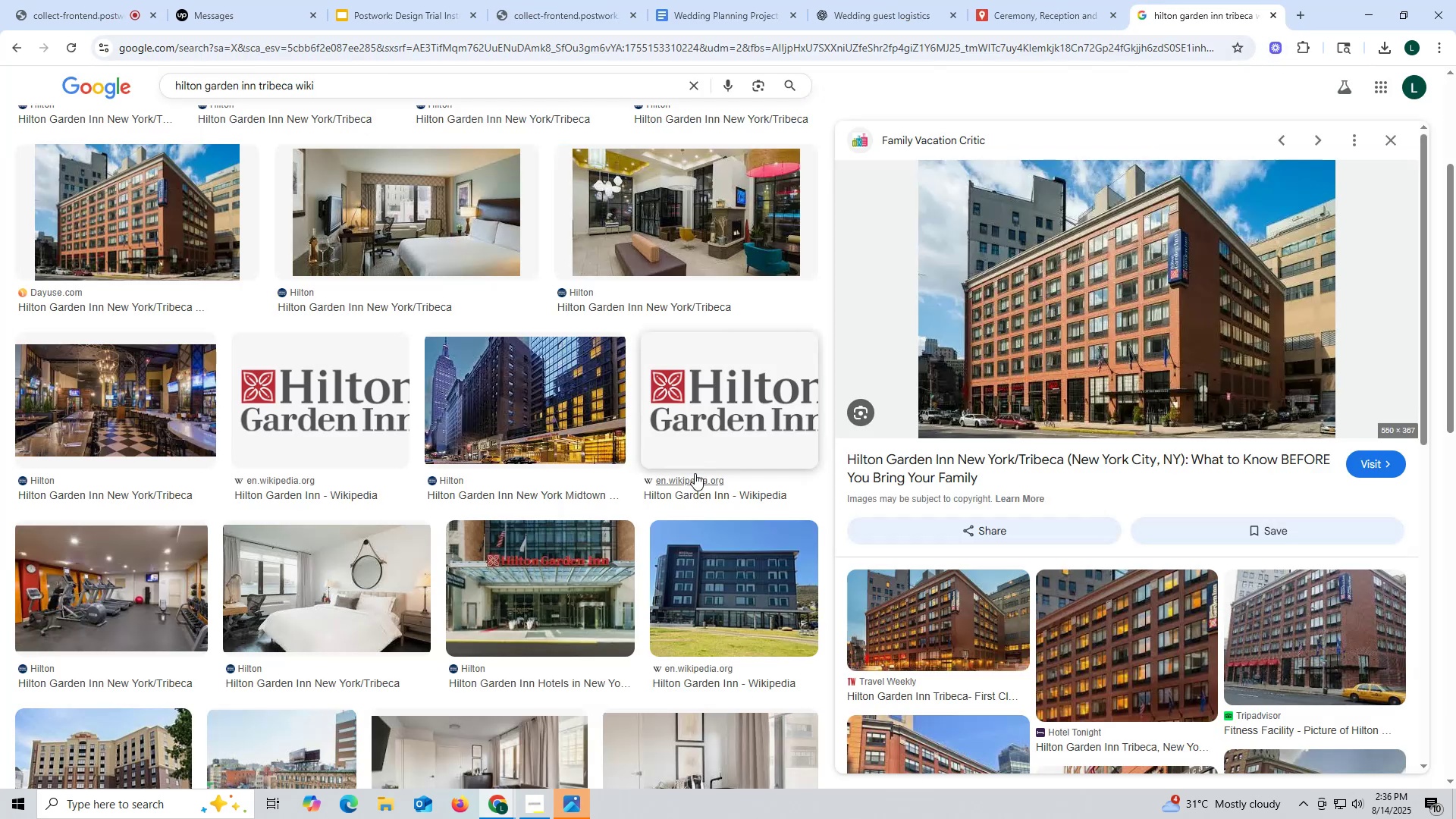 
scroll: coordinate [730, 500], scroll_direction: down, amount: 9.0
 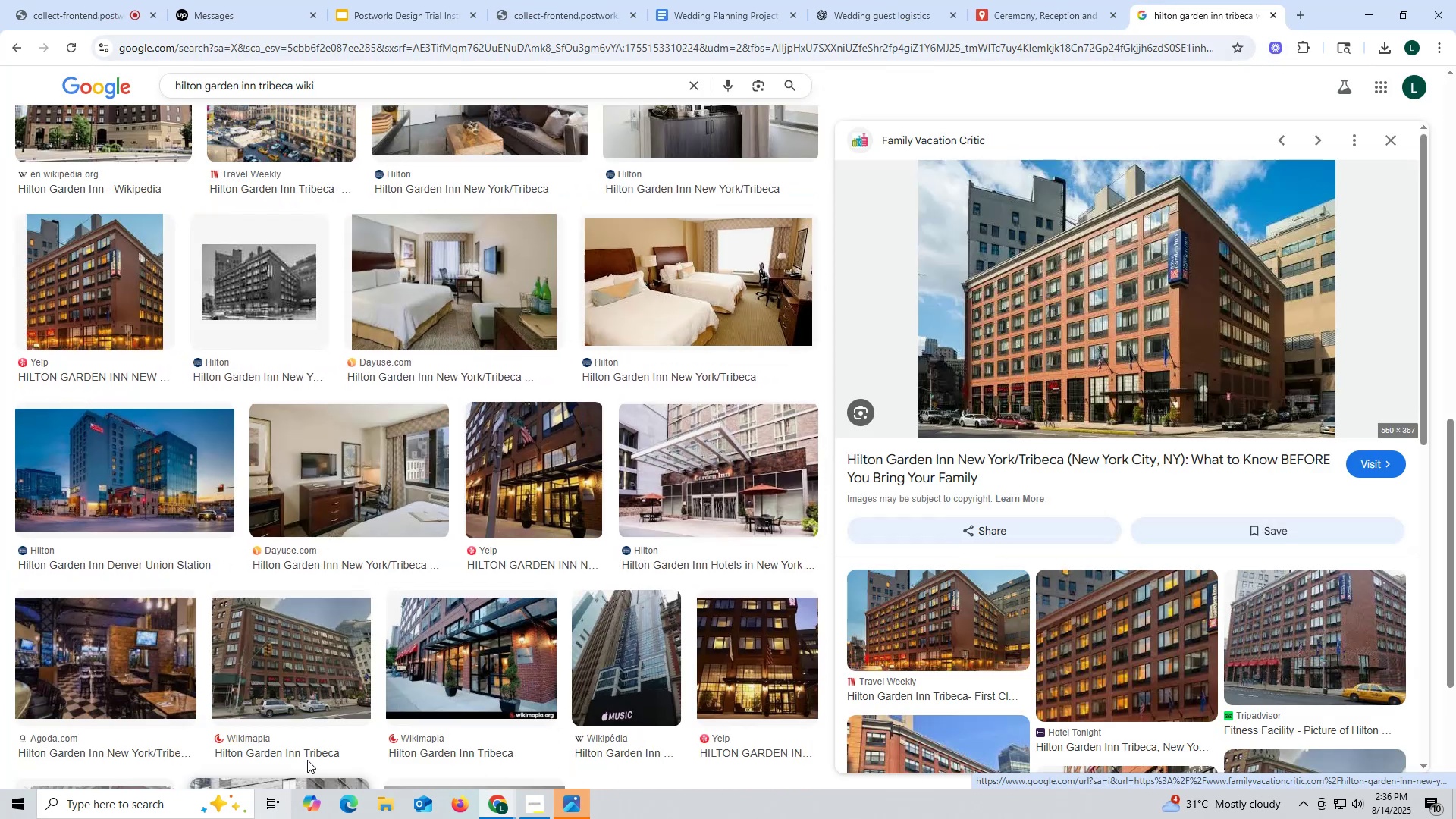 
left_click([316, 667])
 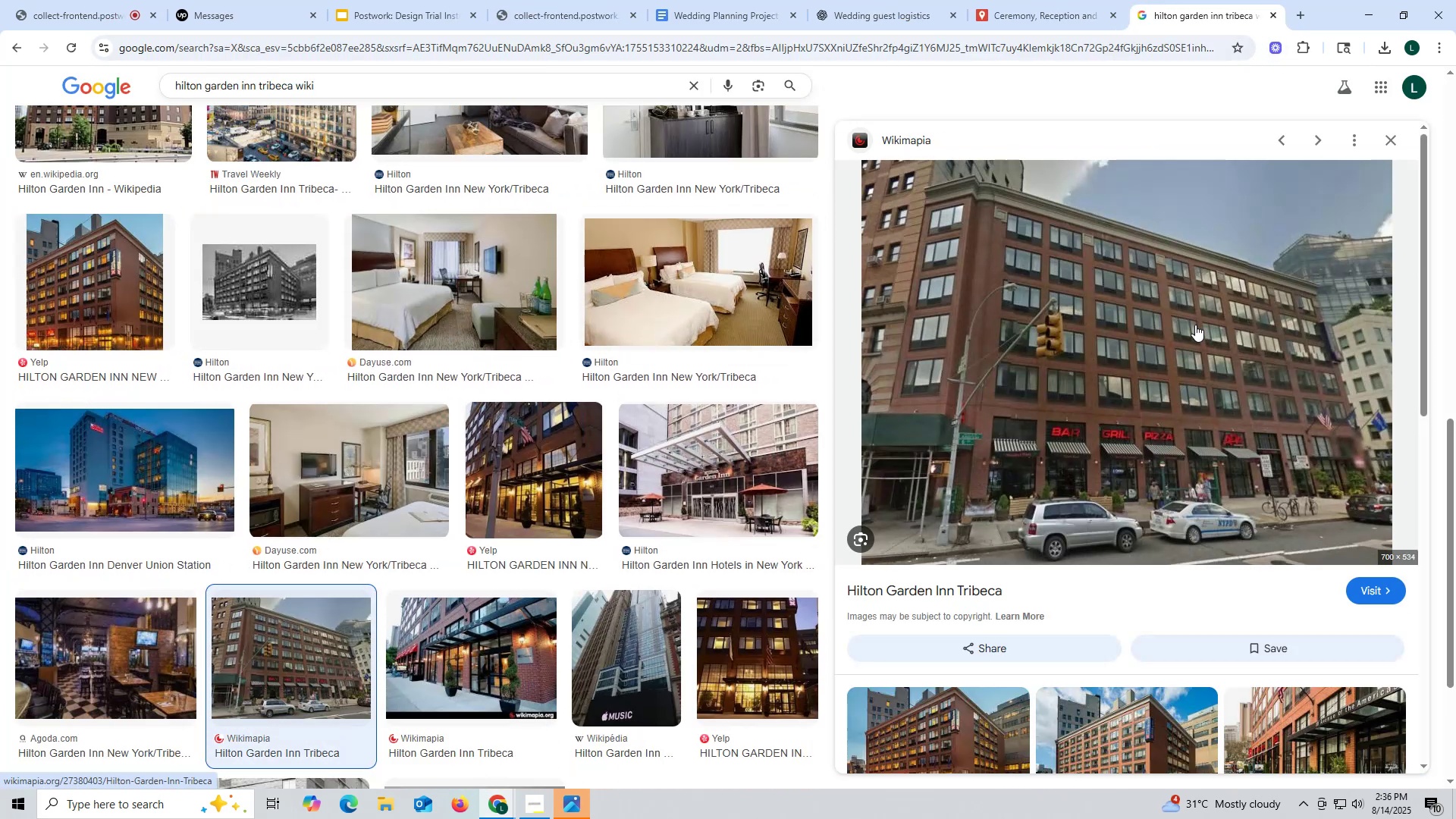 
left_click([1195, 325])
 